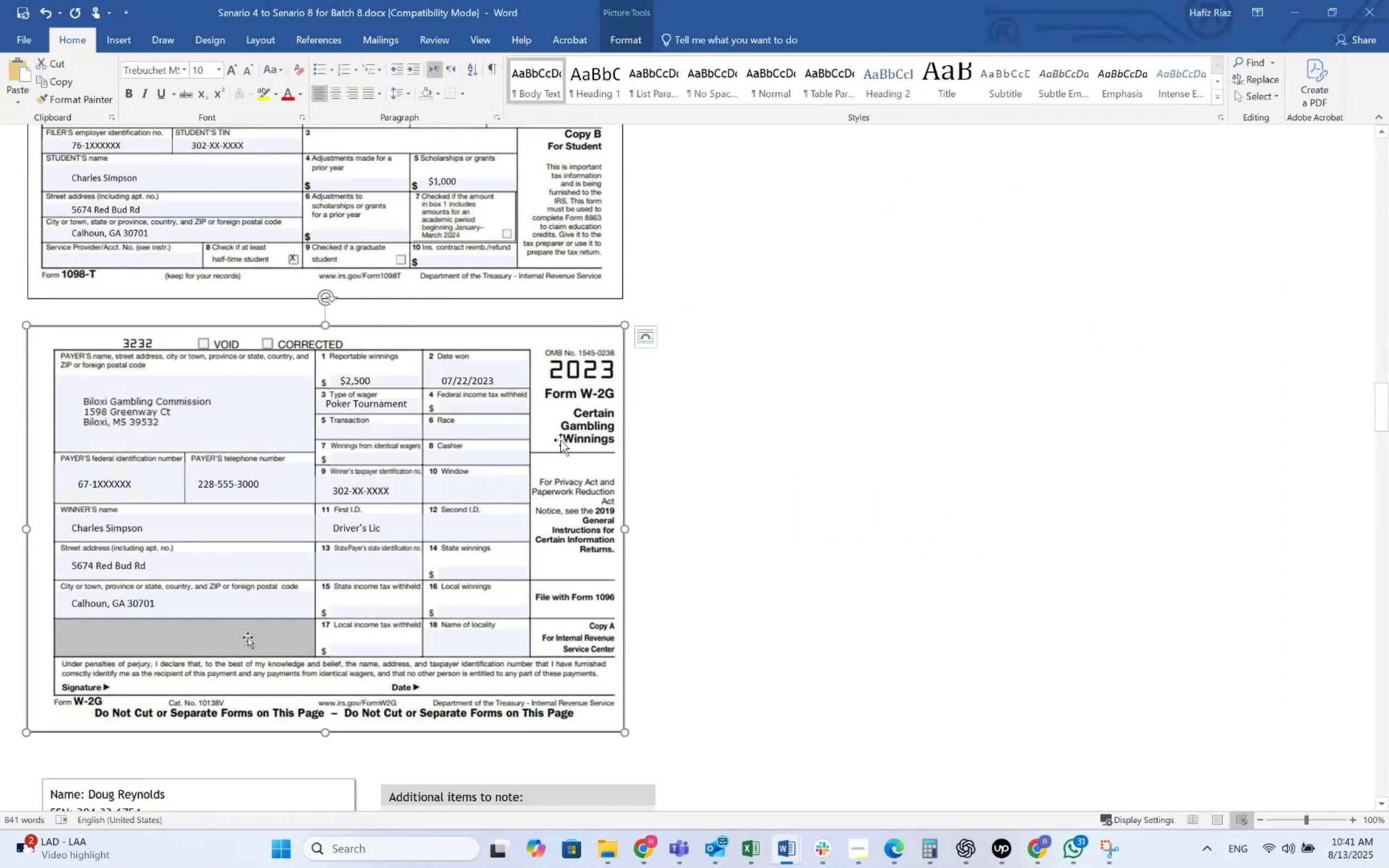 
key(Tab)
type(Biloxi)
 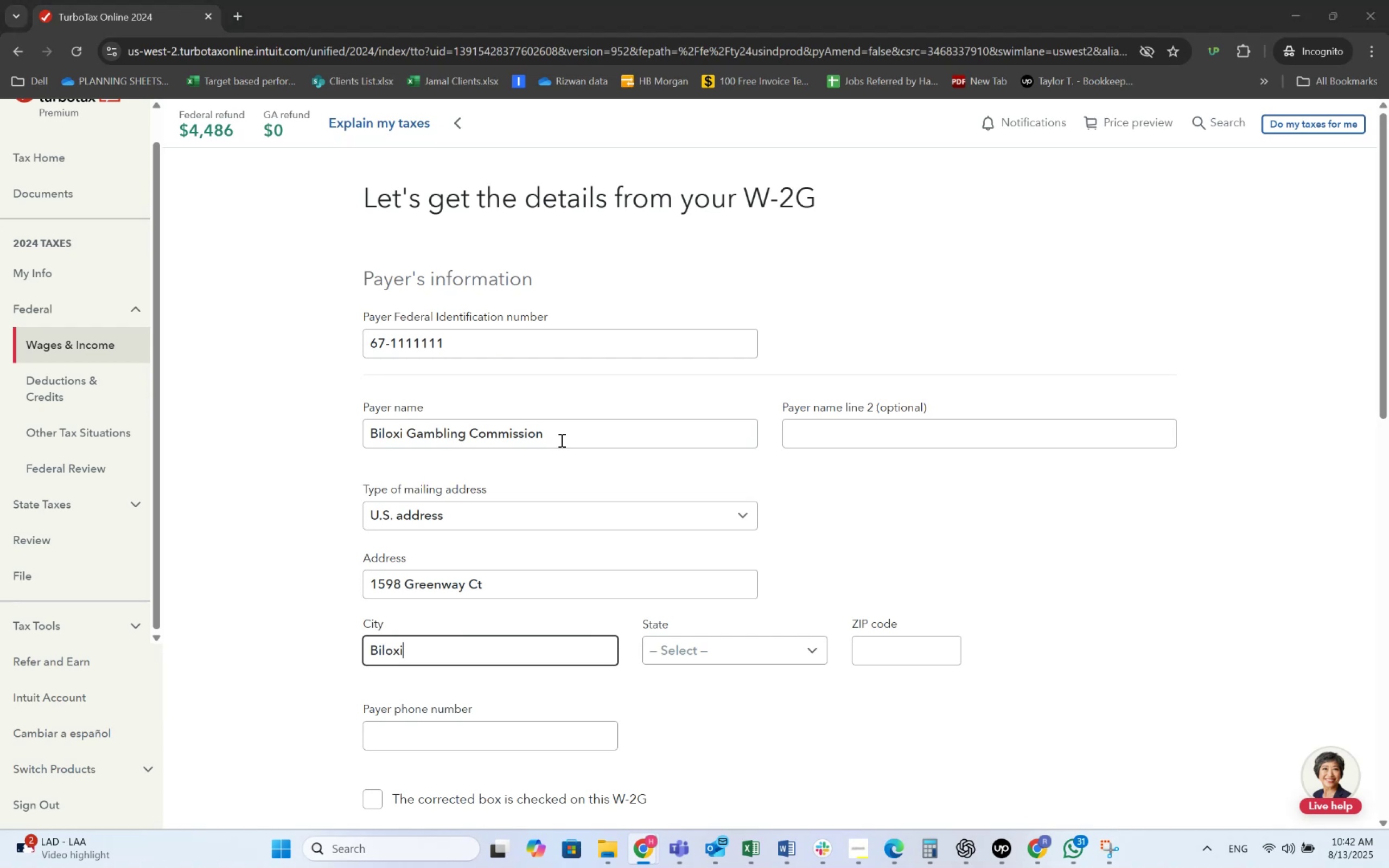 
 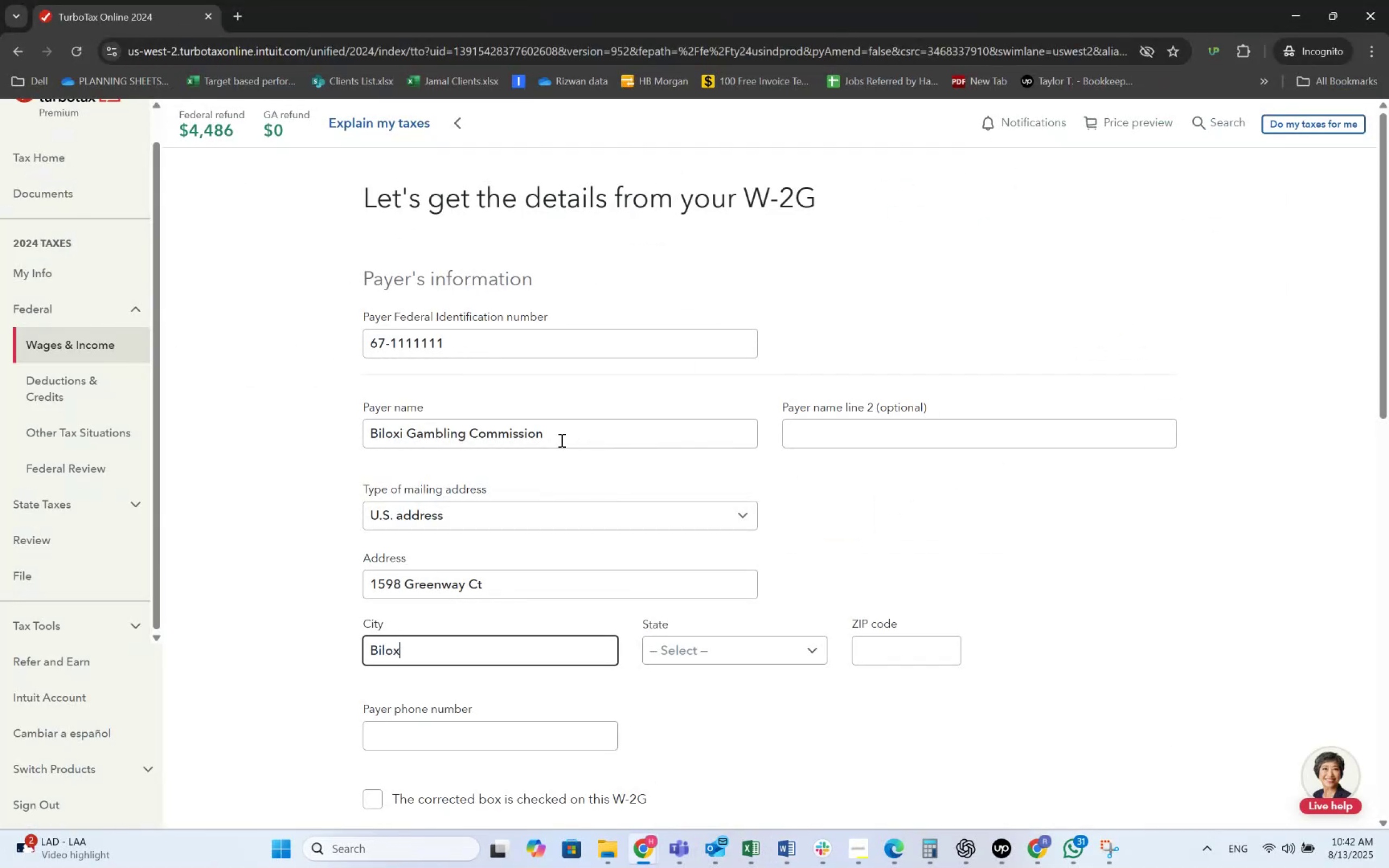 
key(Alt+AltLeft)
 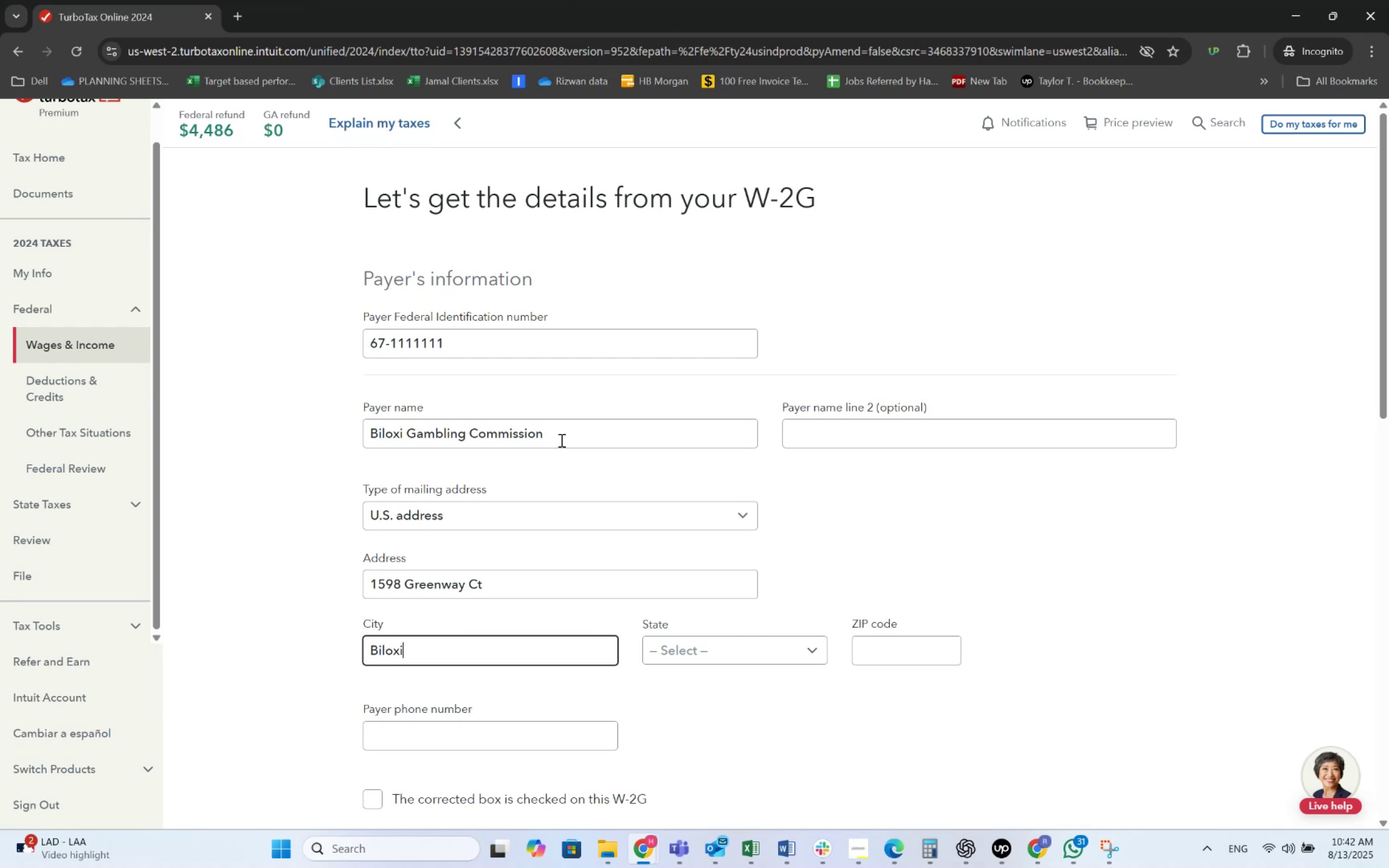 
key(Alt+Tab)
 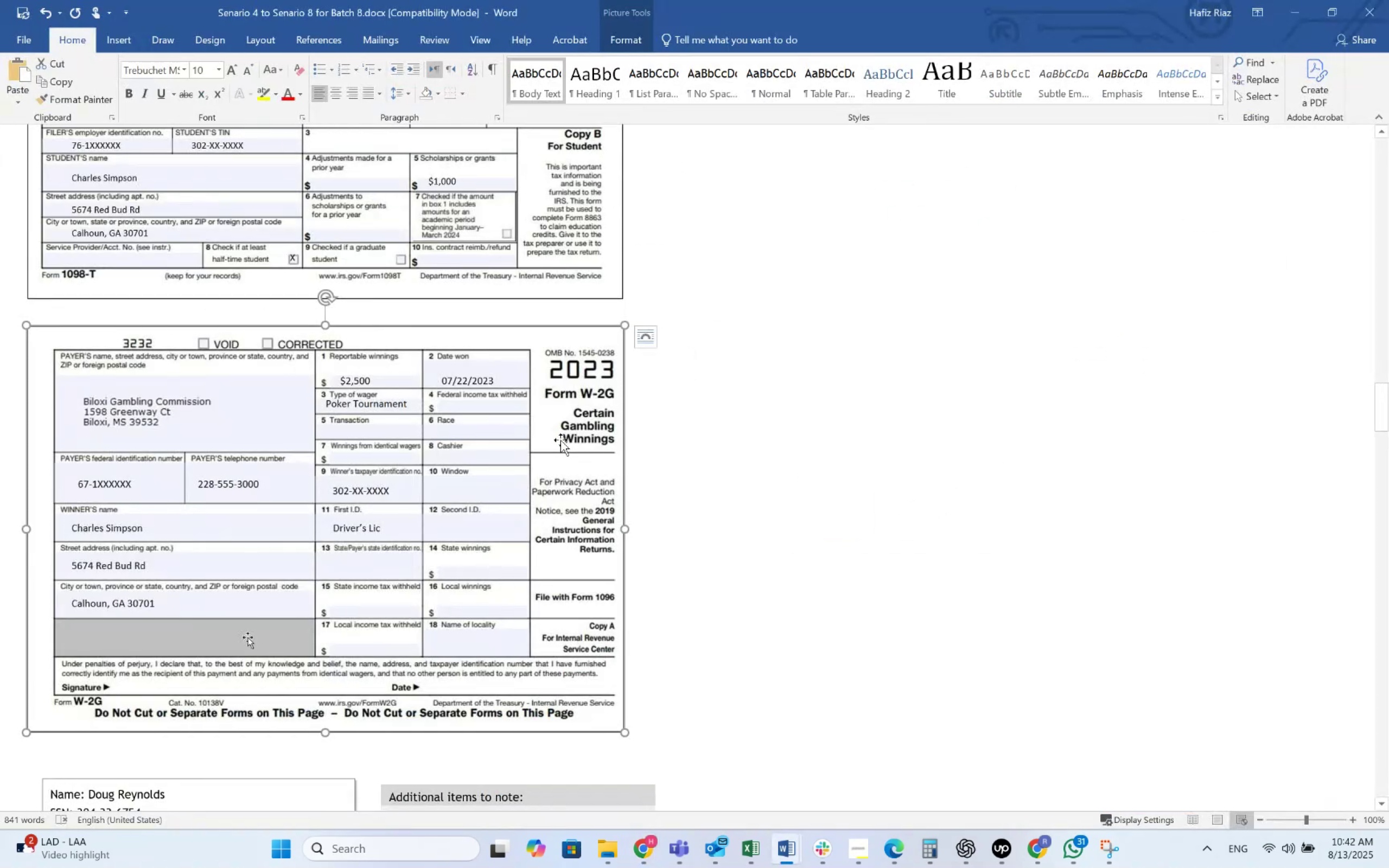 
key(Alt+AltLeft)
 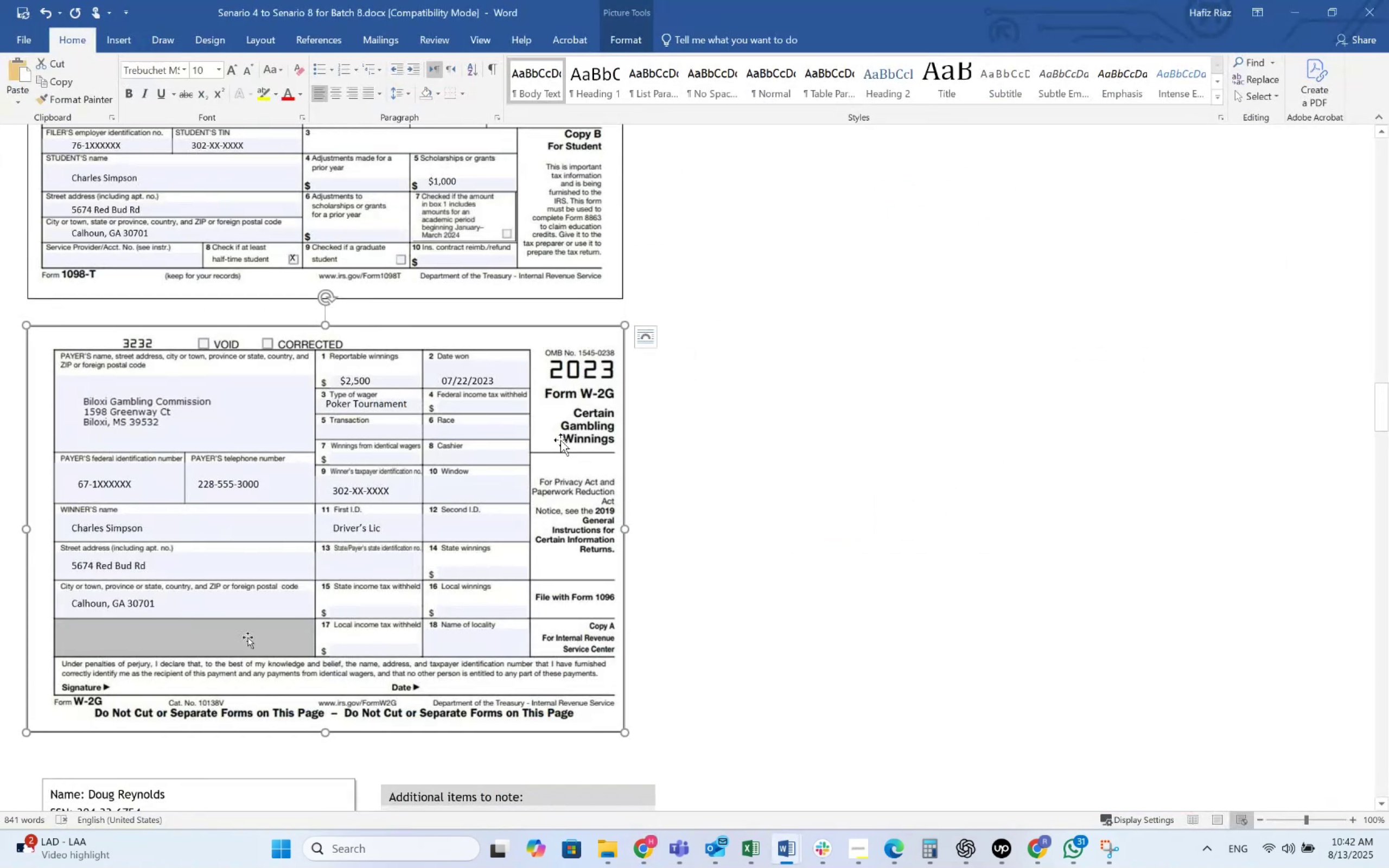 
key(Tab)
key(Tab)
type(MsMs)
 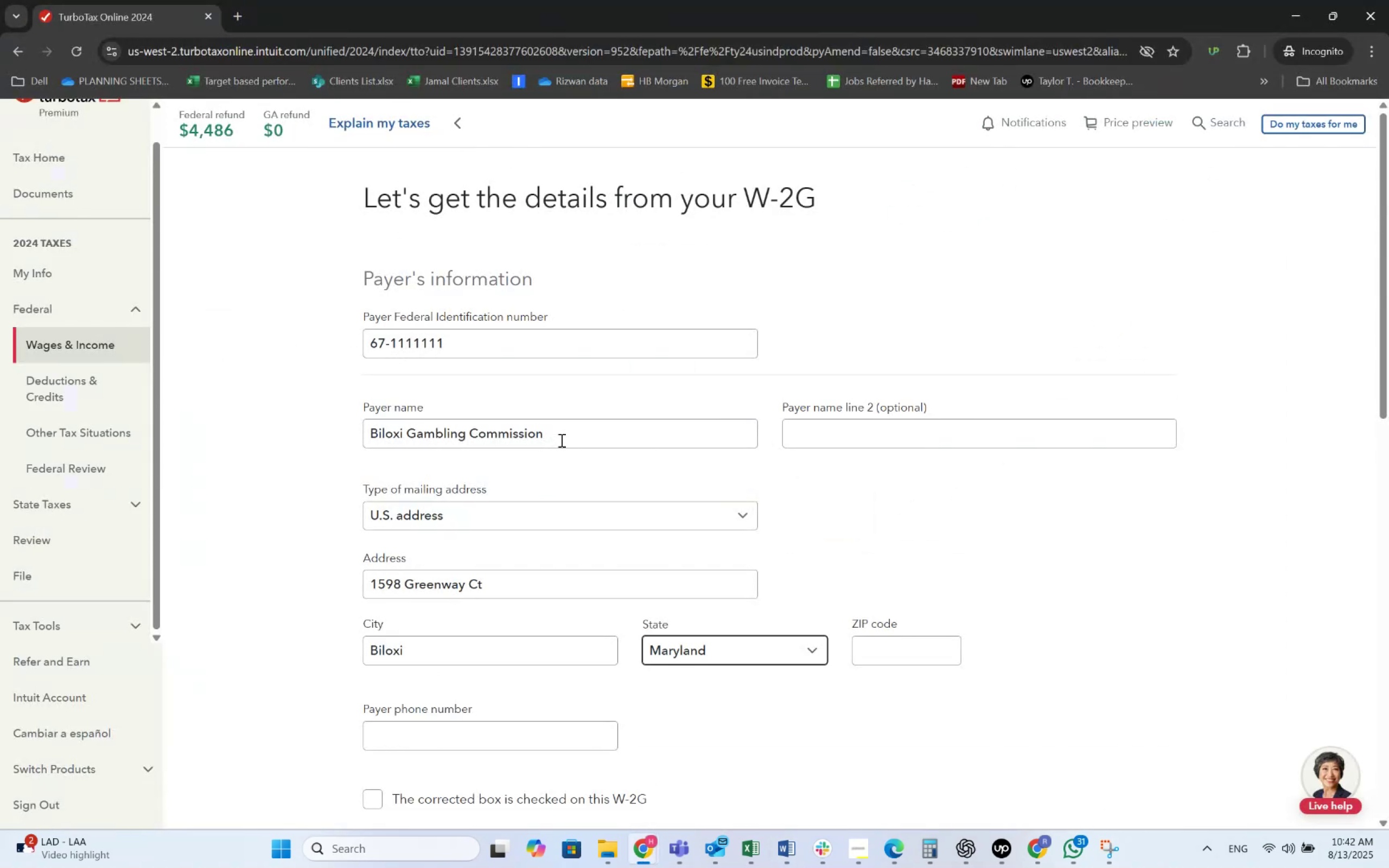 
left_click([692, 658])
 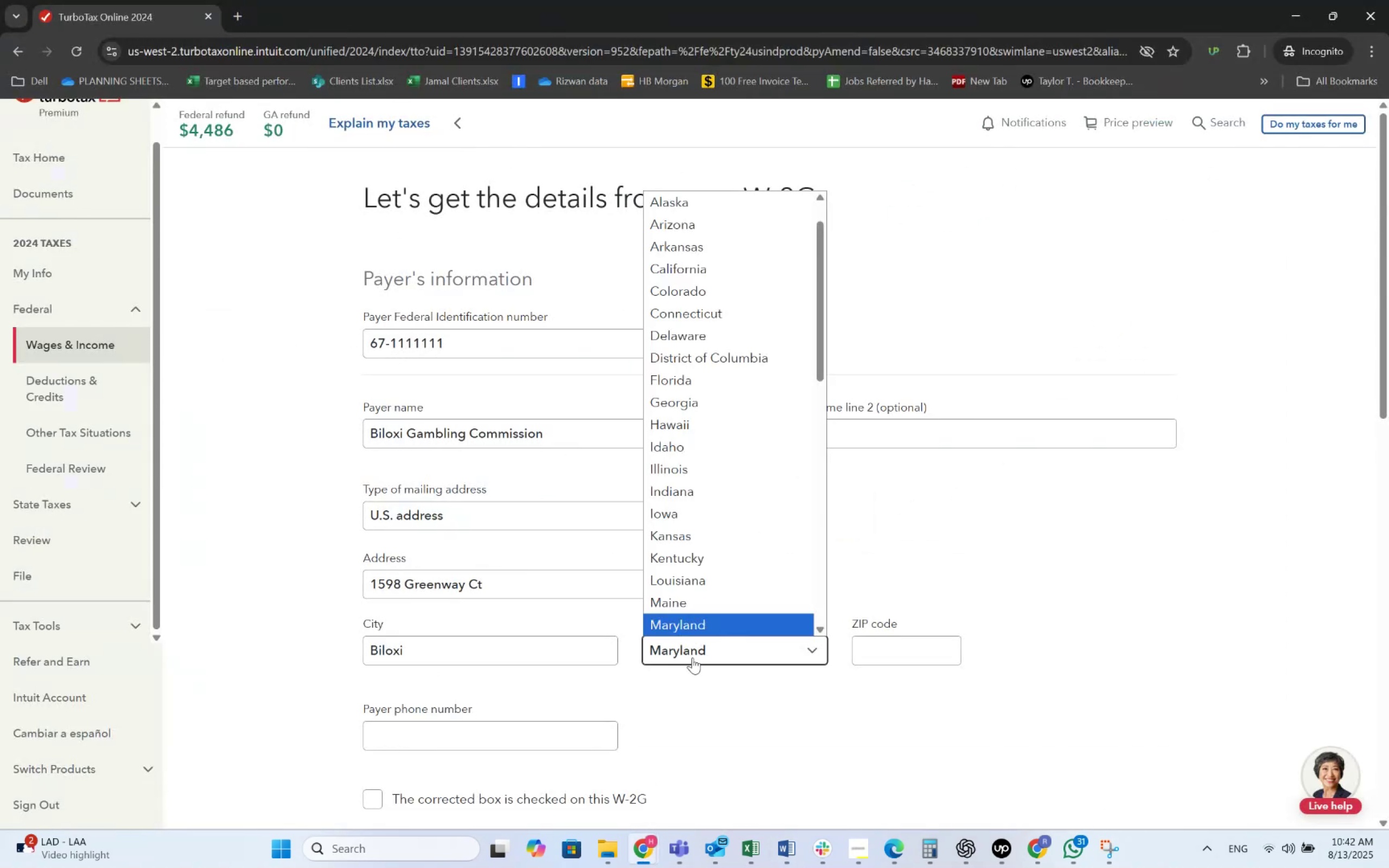 
scroll: coordinate [699, 611], scroll_direction: down, amount: 3.0
 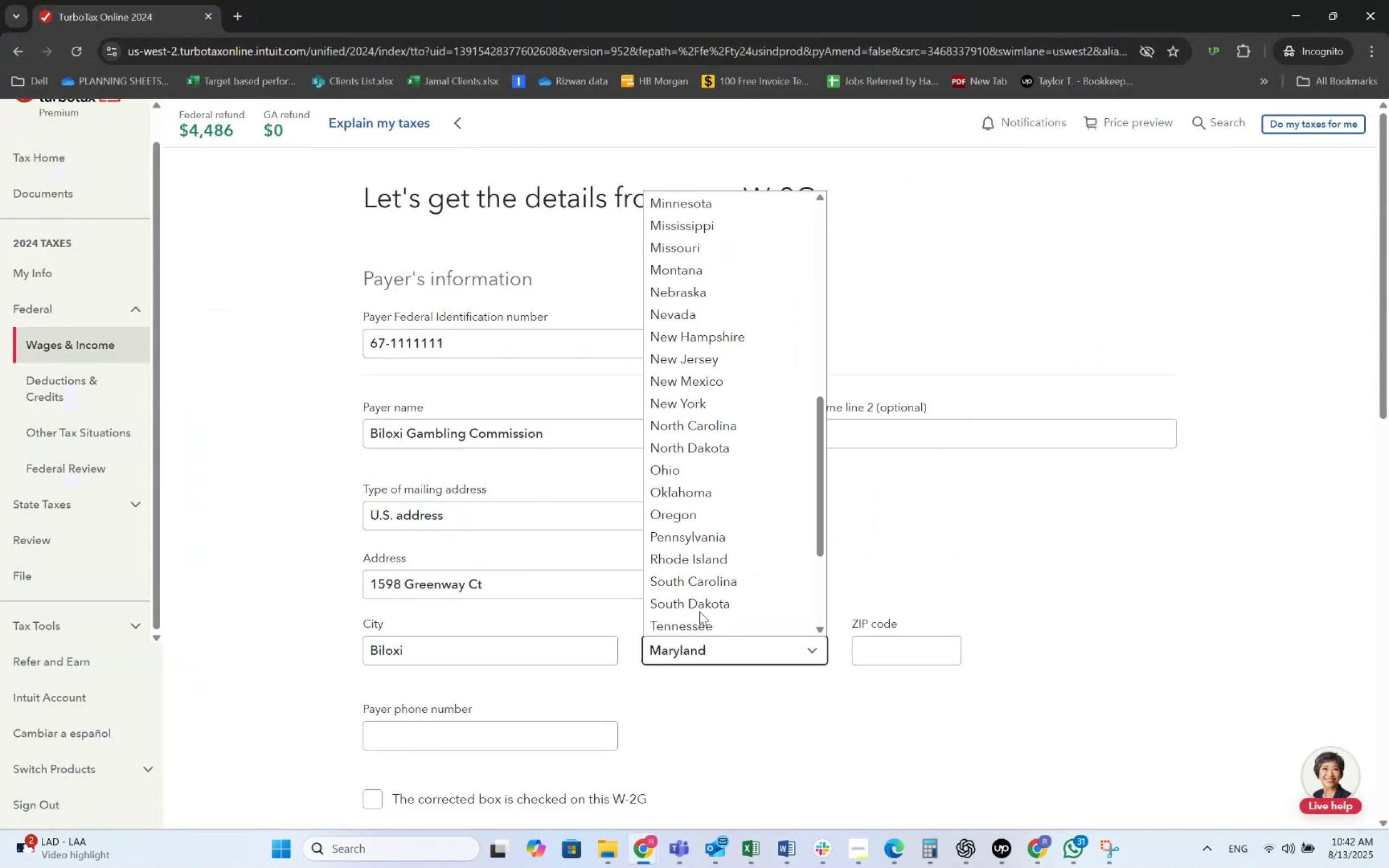 
key(Alt+AltLeft)
 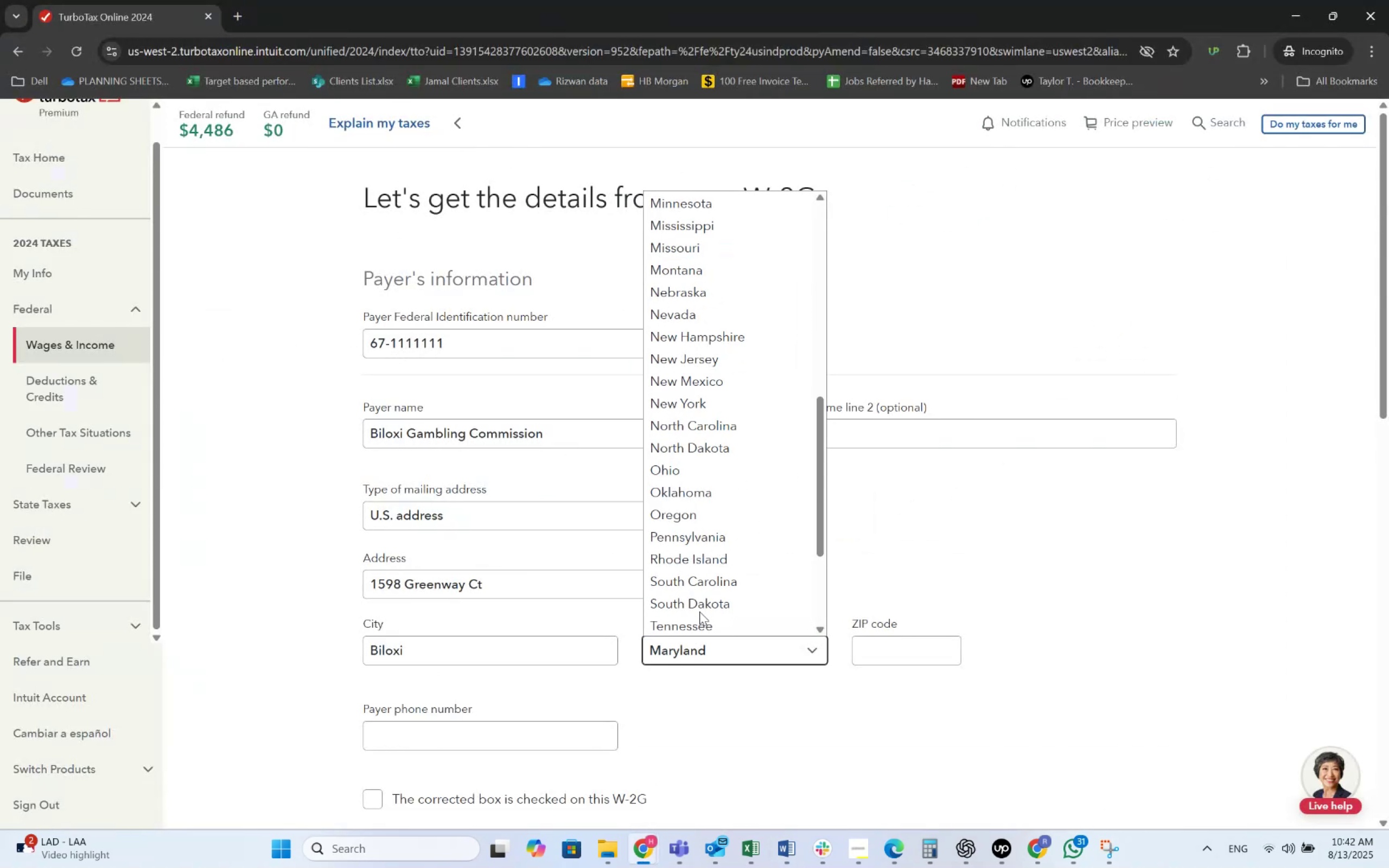 
key(Alt+Tab)
 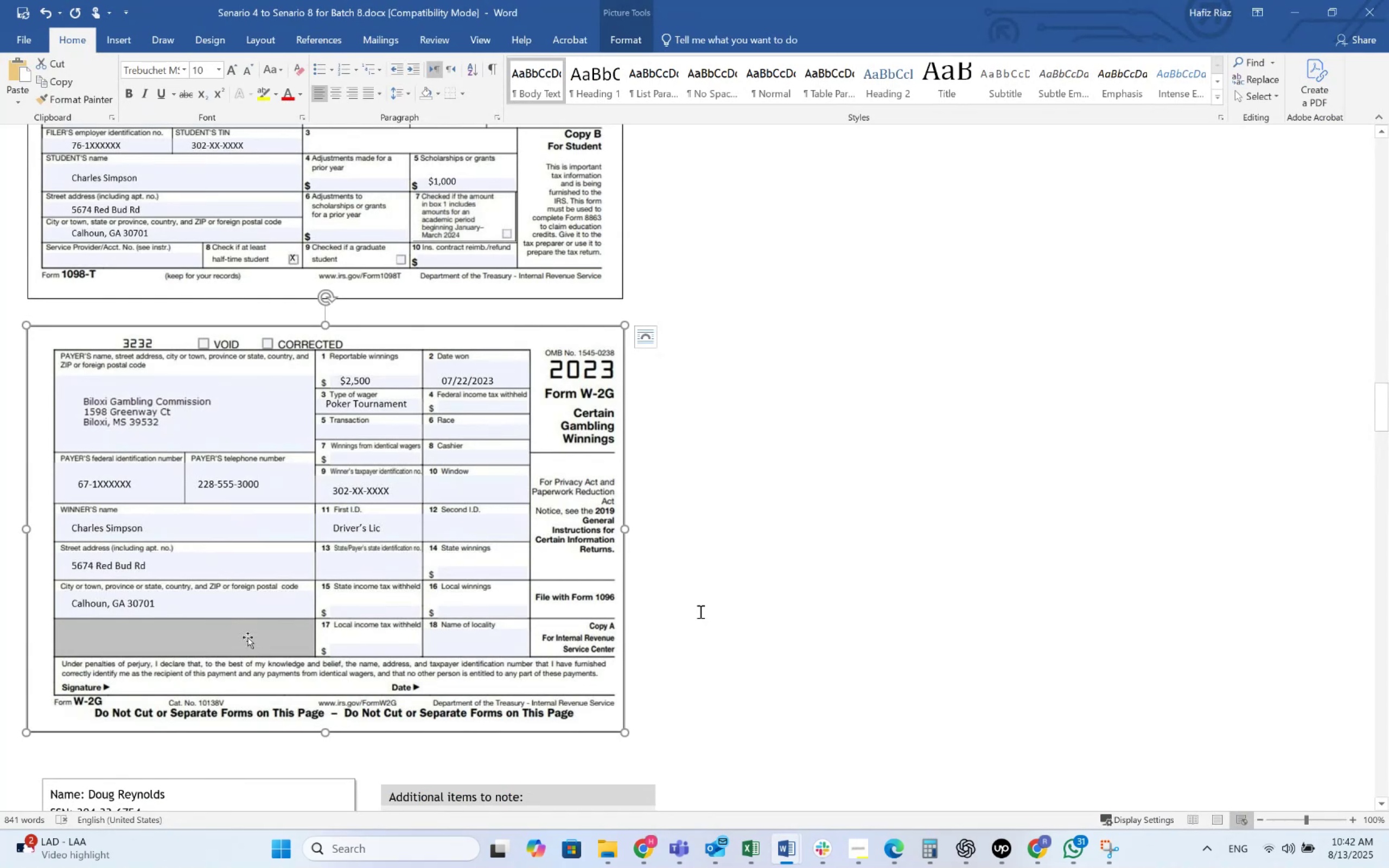 
wait(5.01)
 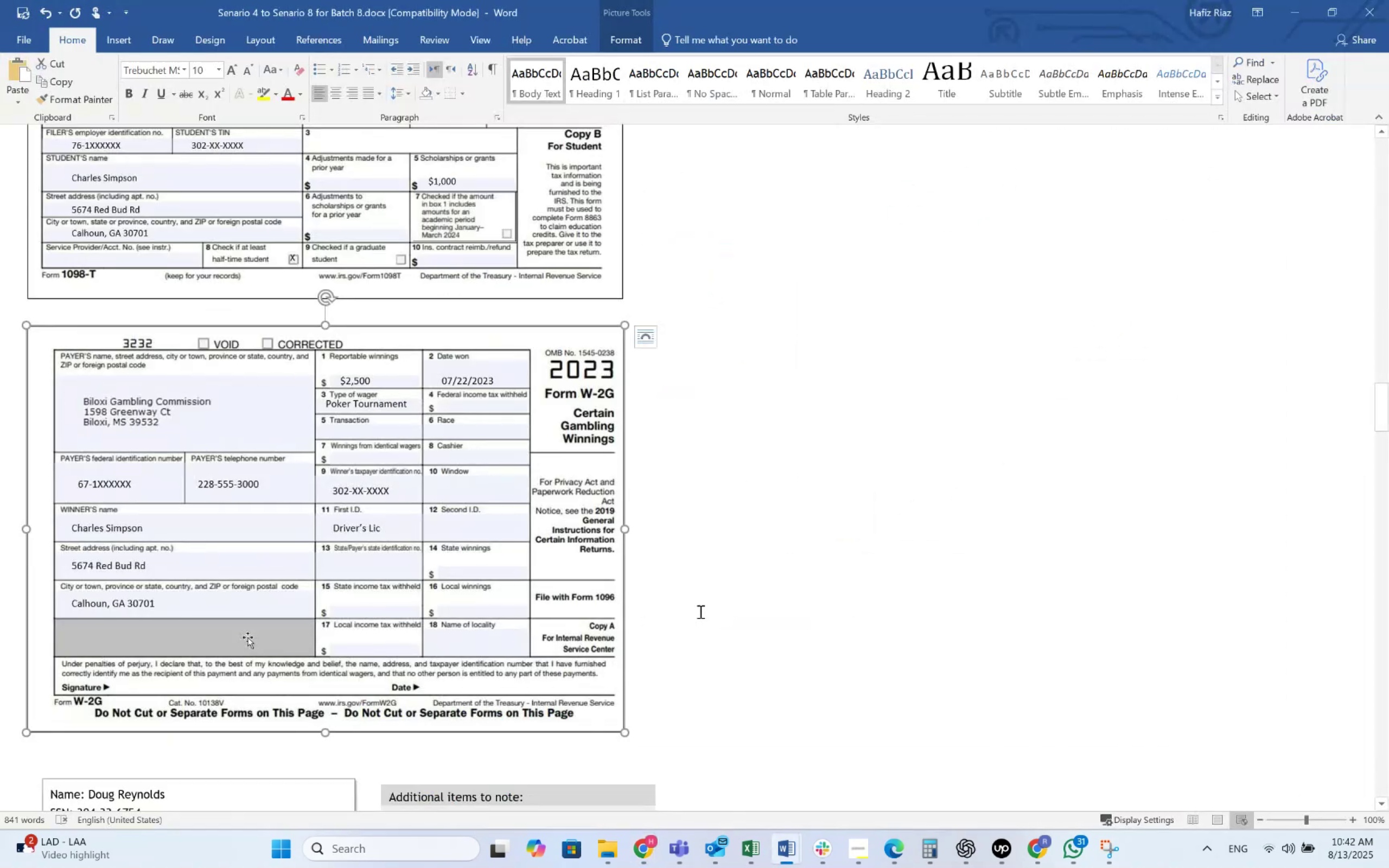 
key(Alt+AltLeft)
 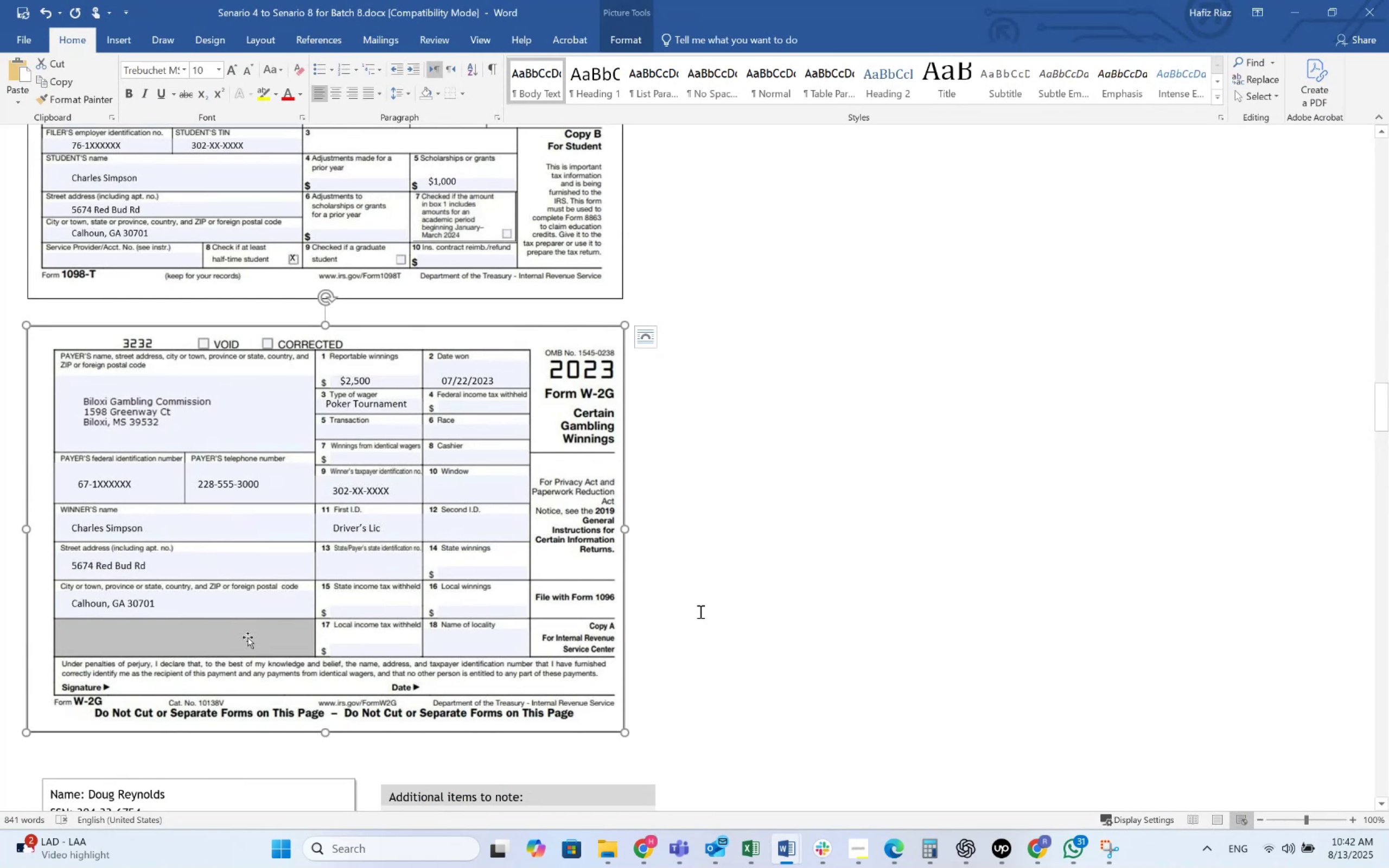 
key(Alt+Tab)
 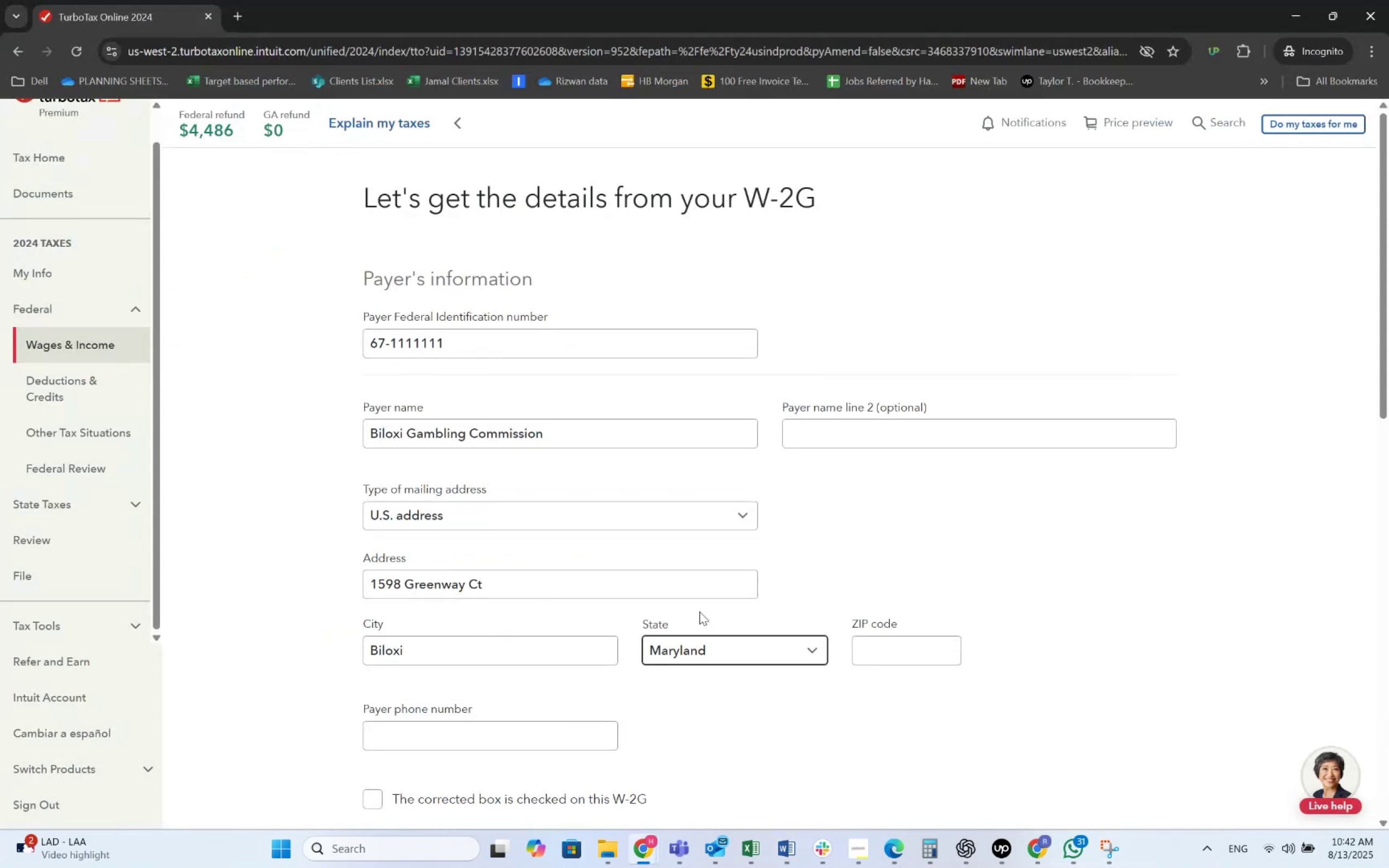 
key(Alt+AltLeft)
 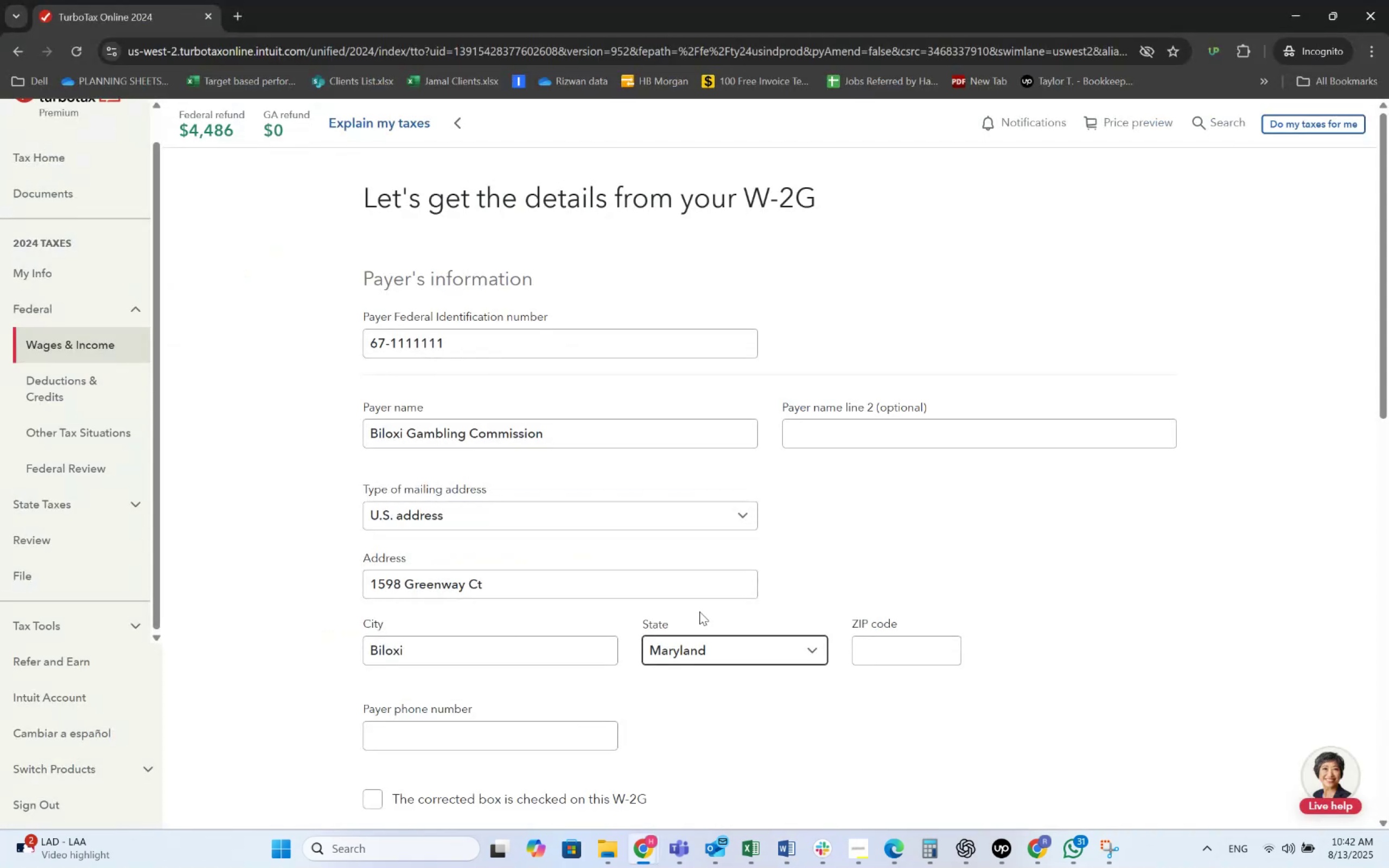 
key(Alt+Tab)
 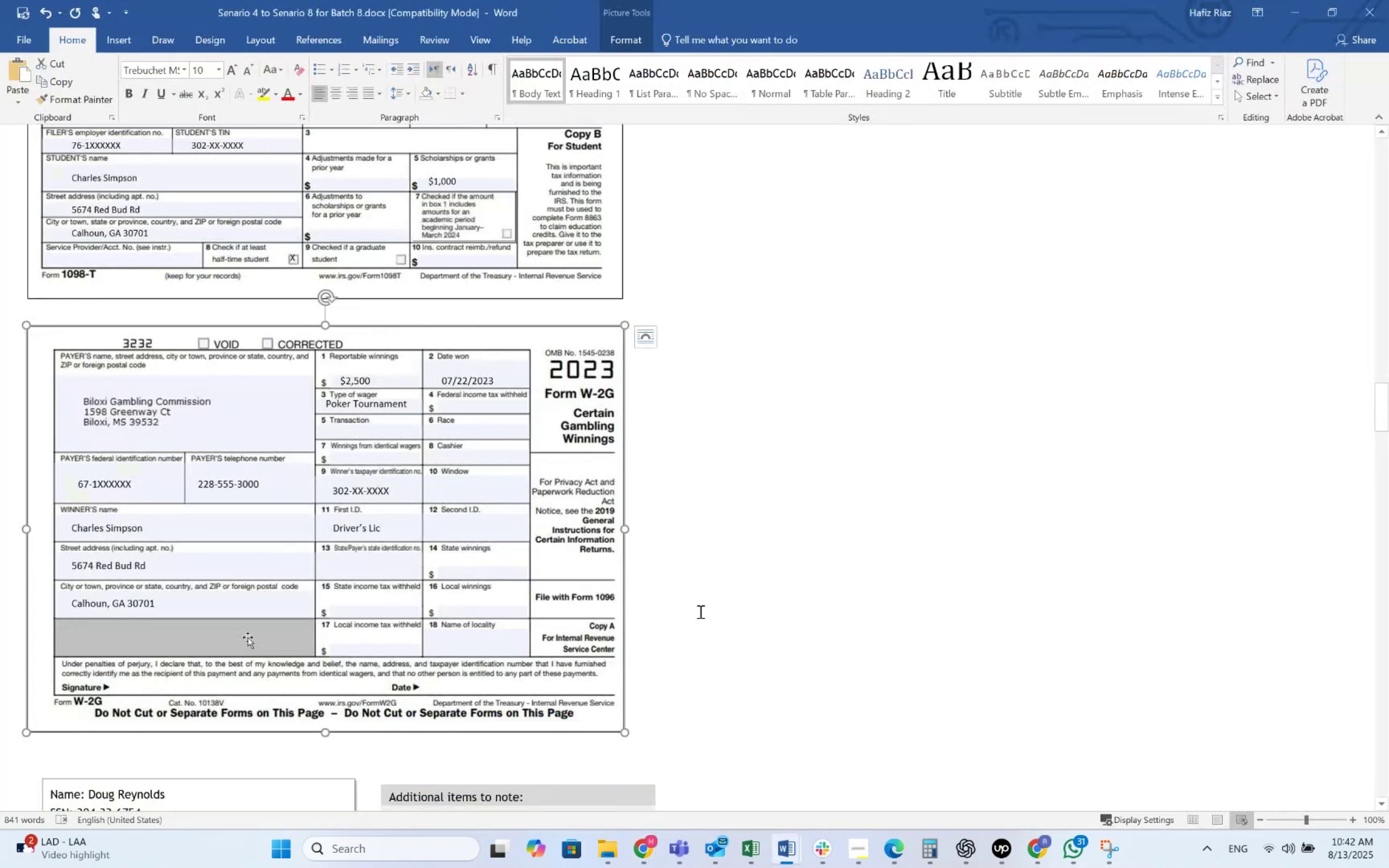 
key(Alt+AltLeft)
 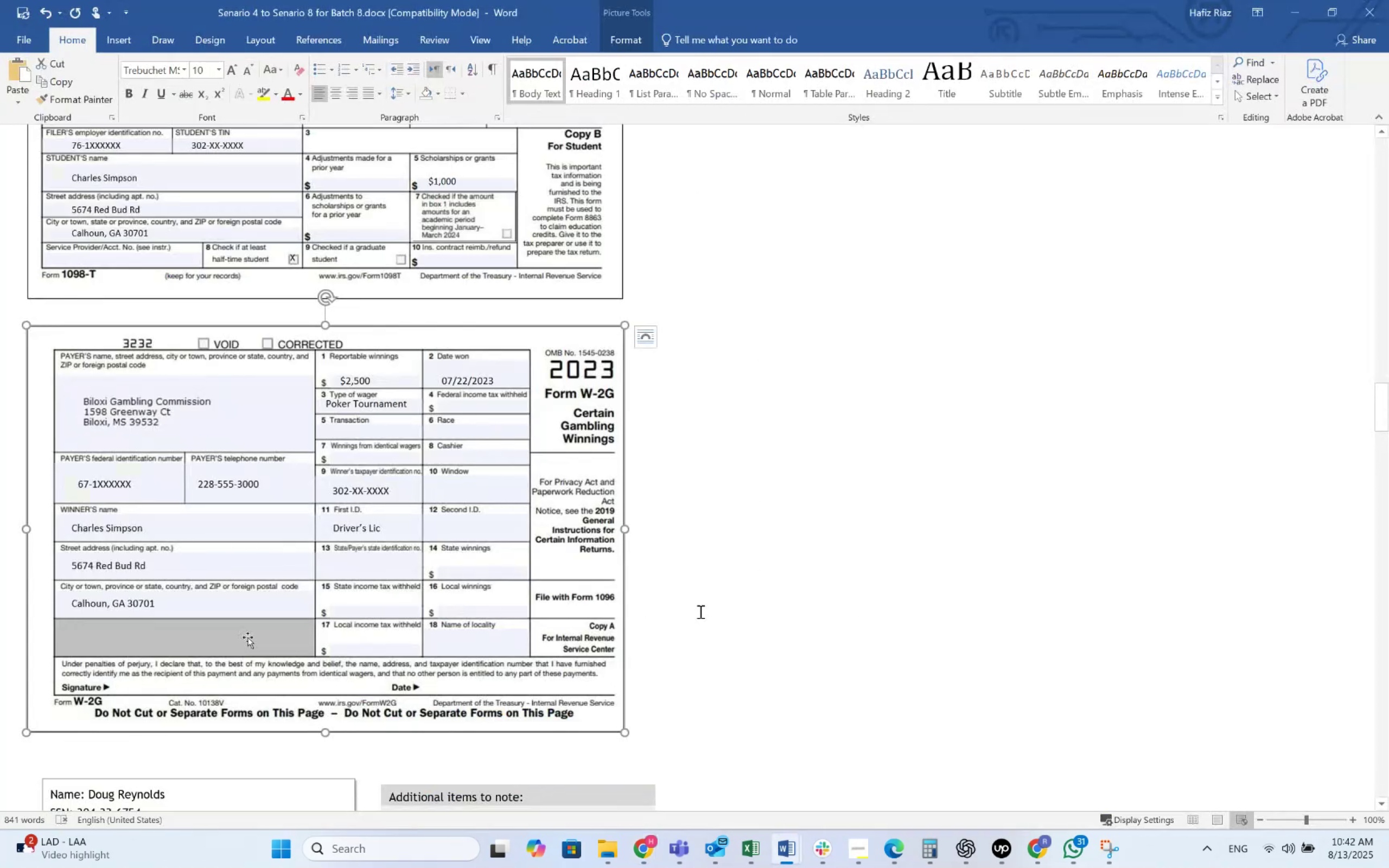 
key(Alt+Tab)
 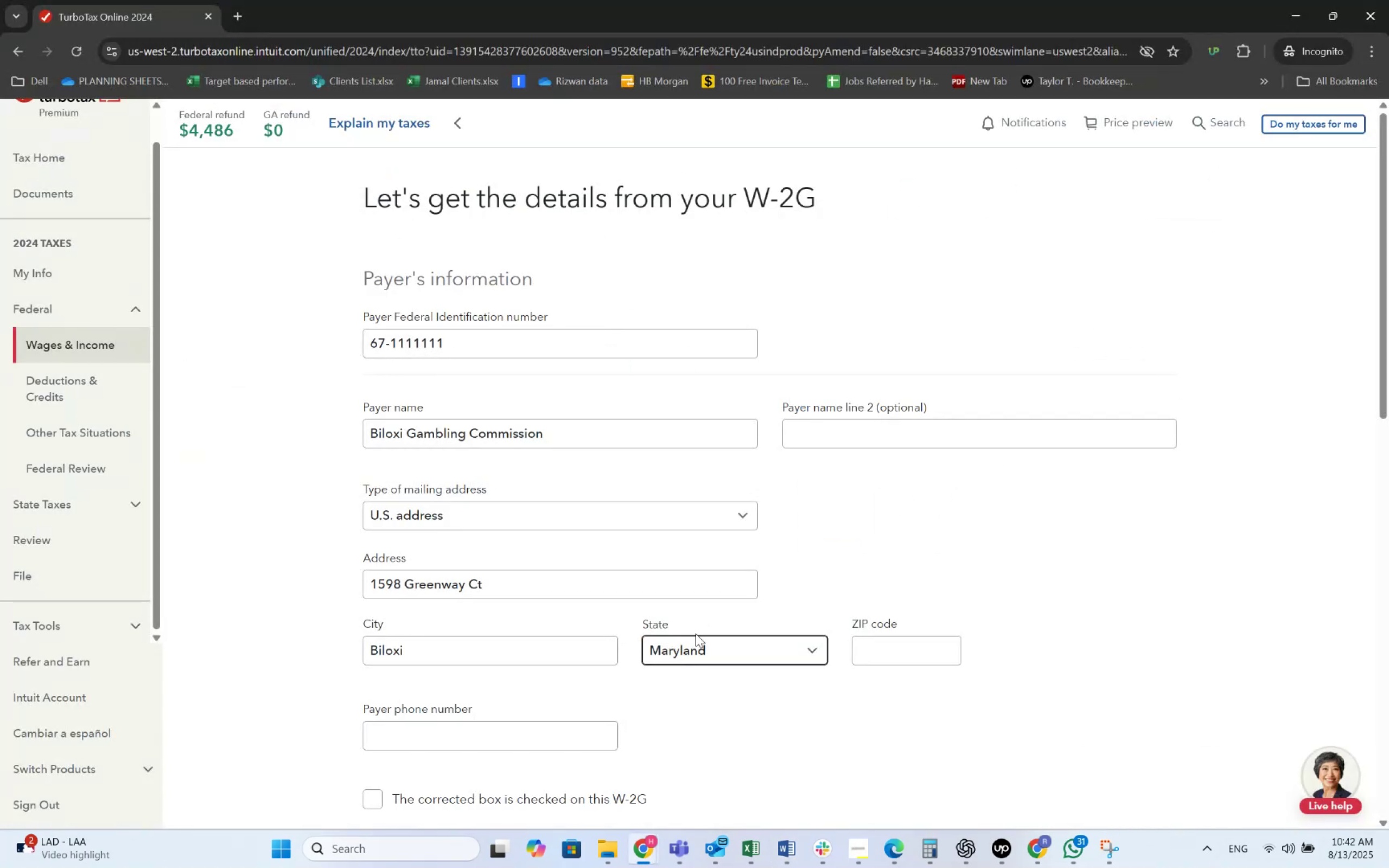 
left_click([696, 640])
 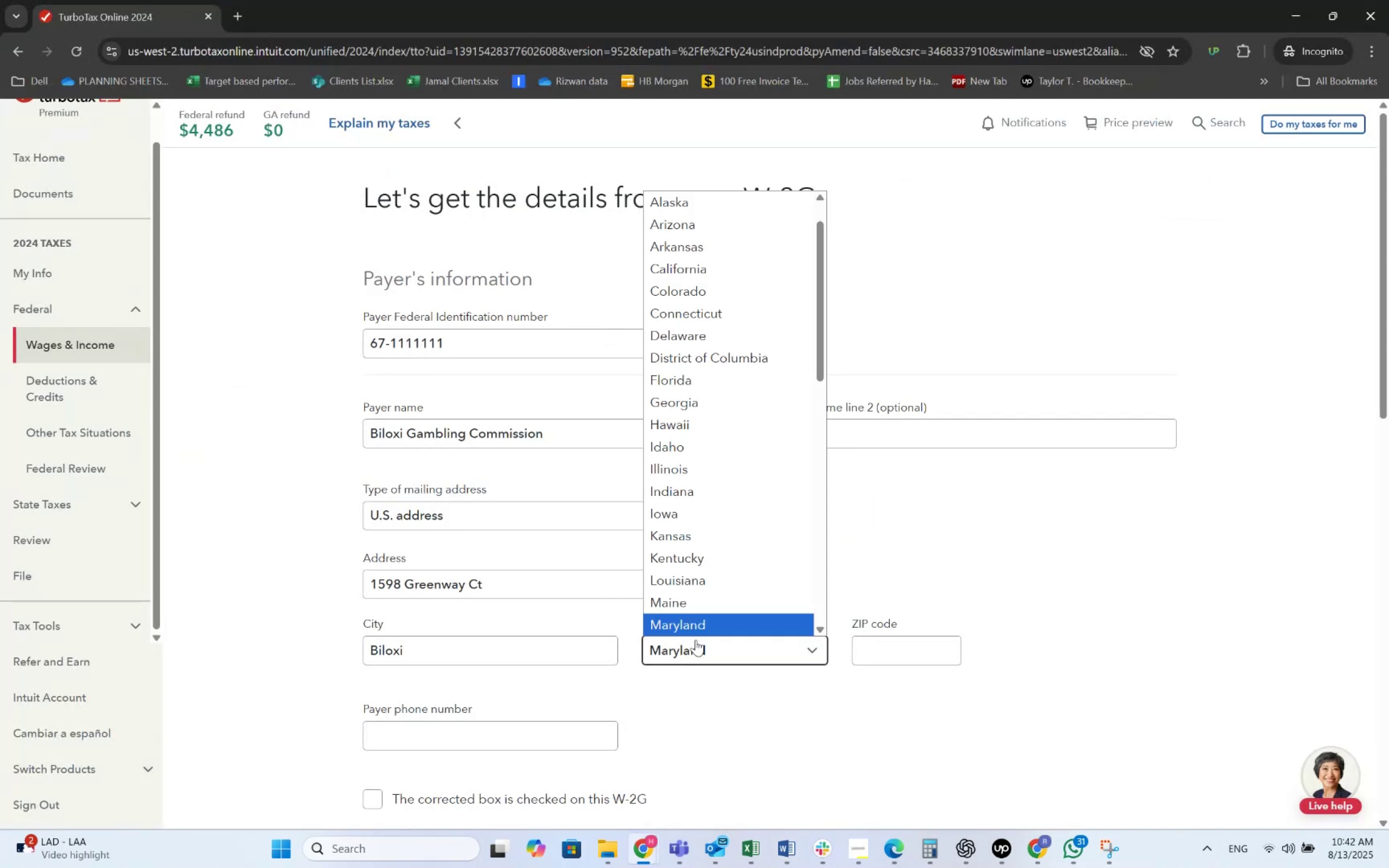 
key(Alt+AltLeft)
 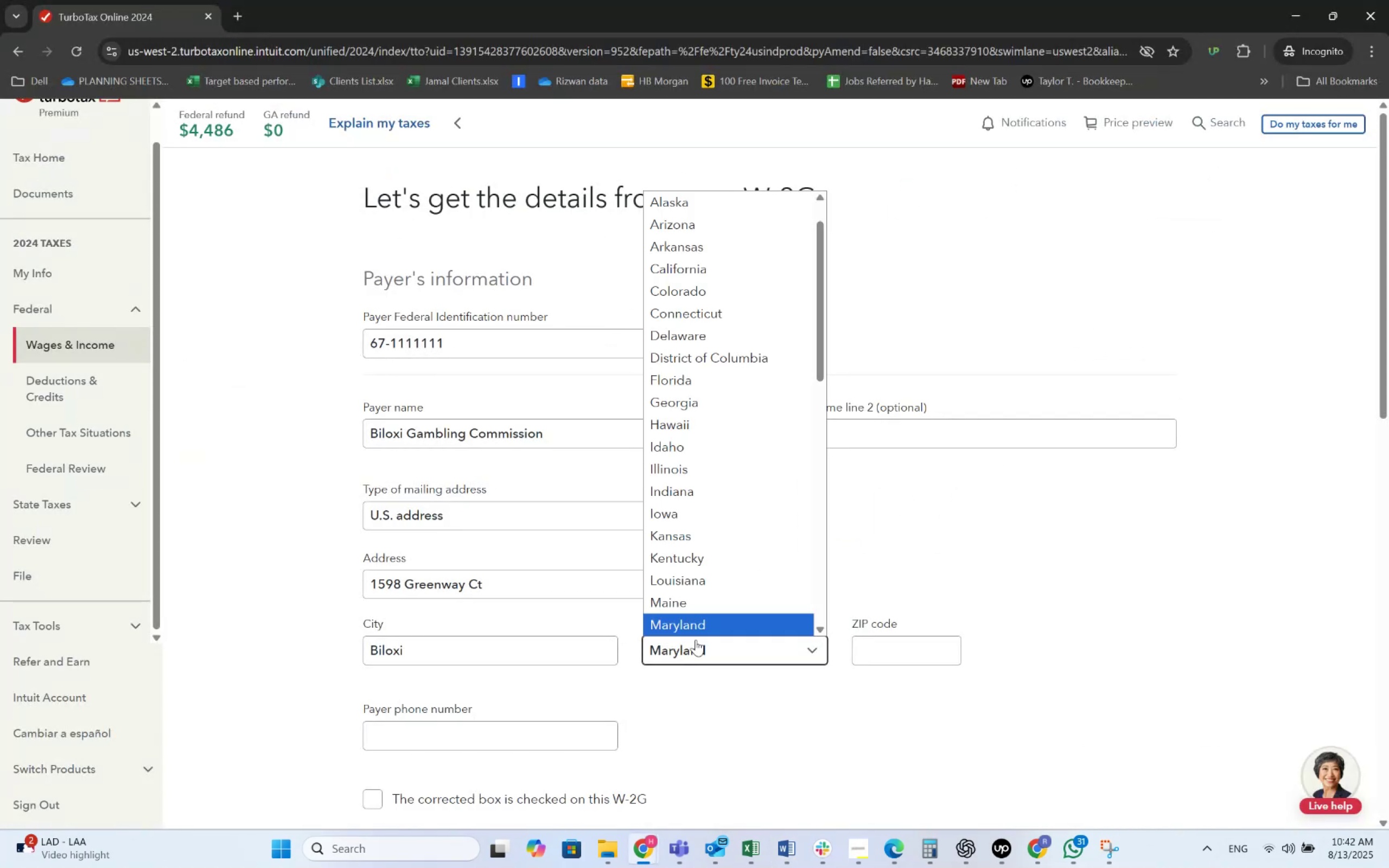 
key(Alt+Tab)
 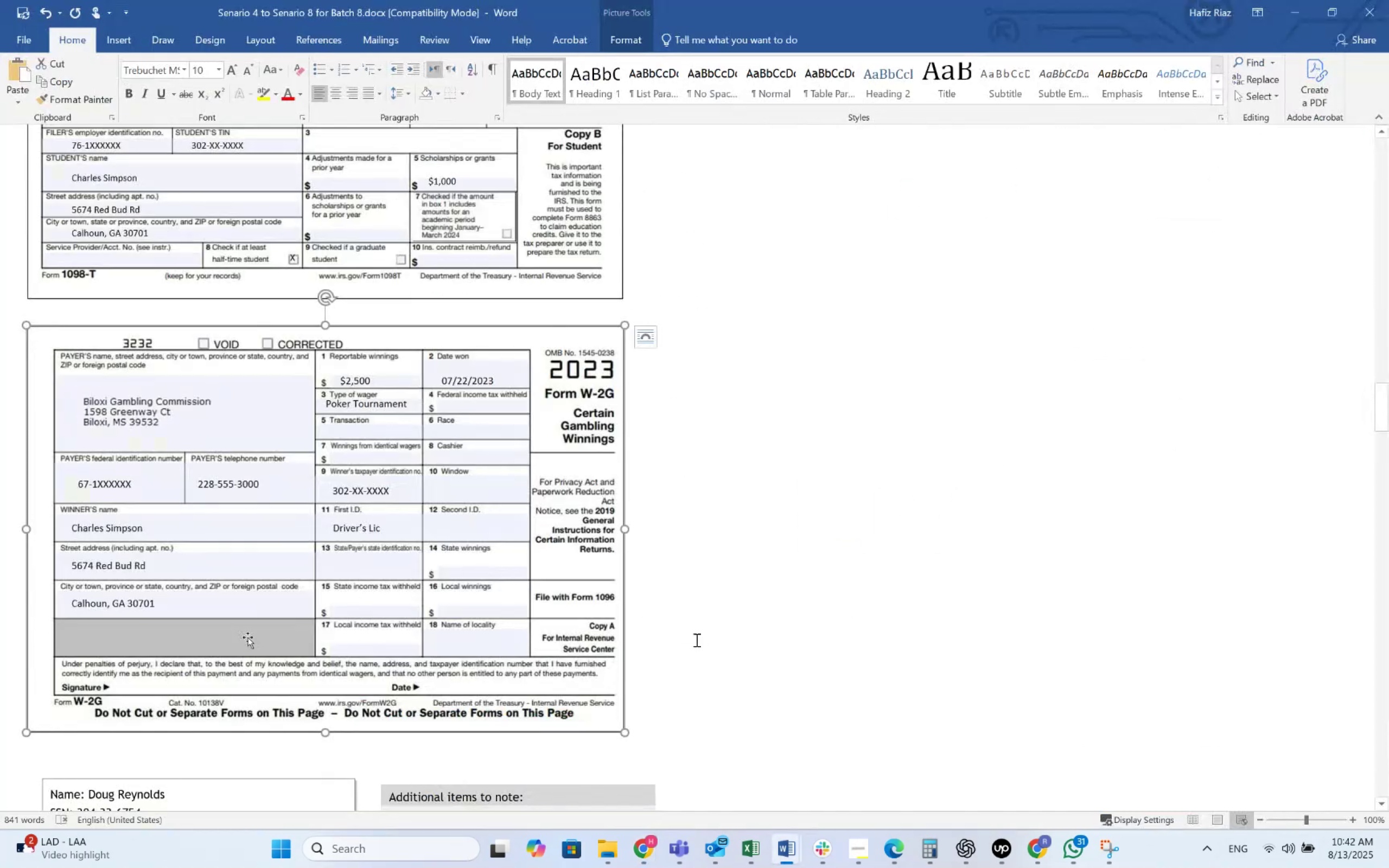 
key(Alt+AltLeft)
 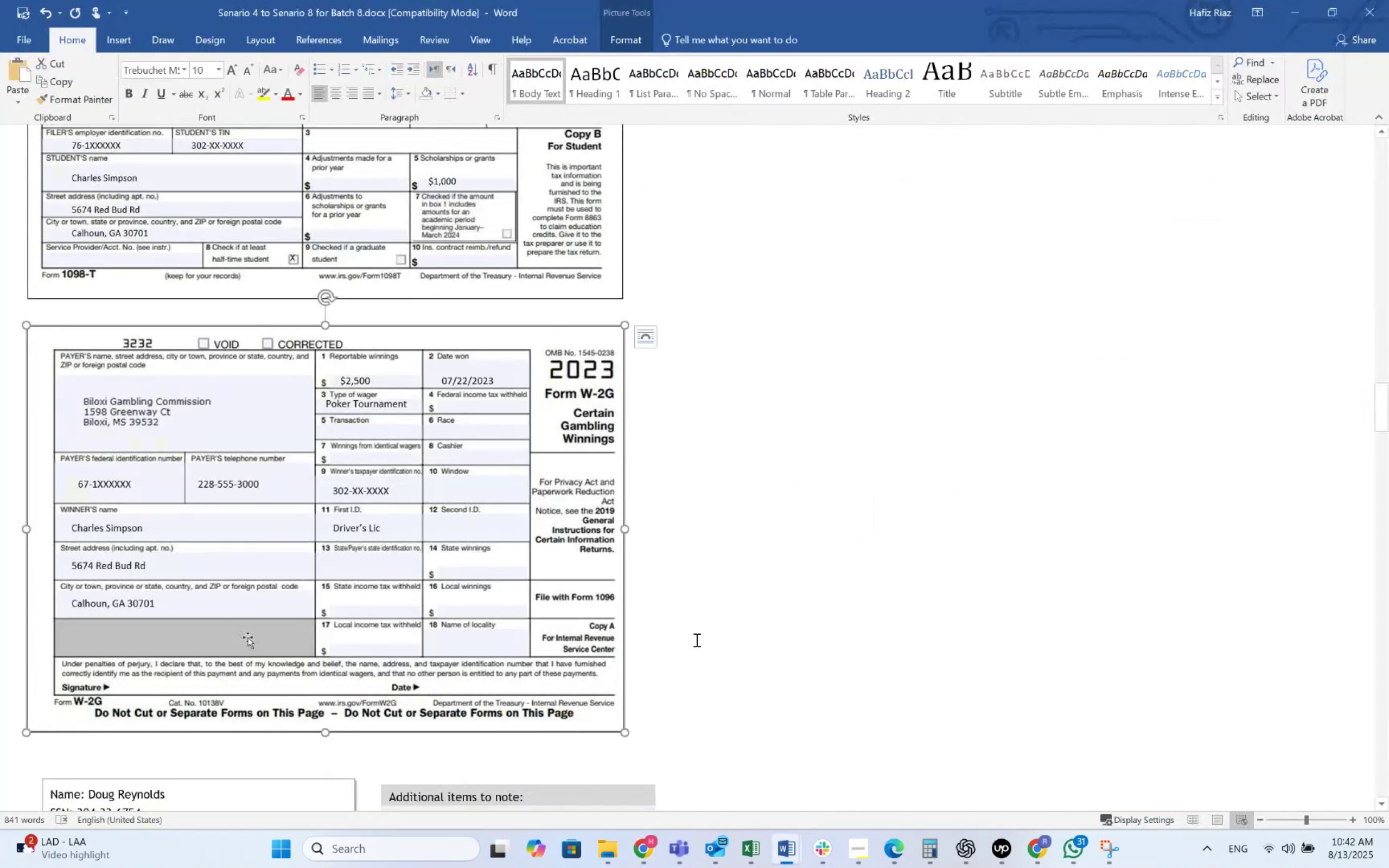 
key(Alt+Tab)
 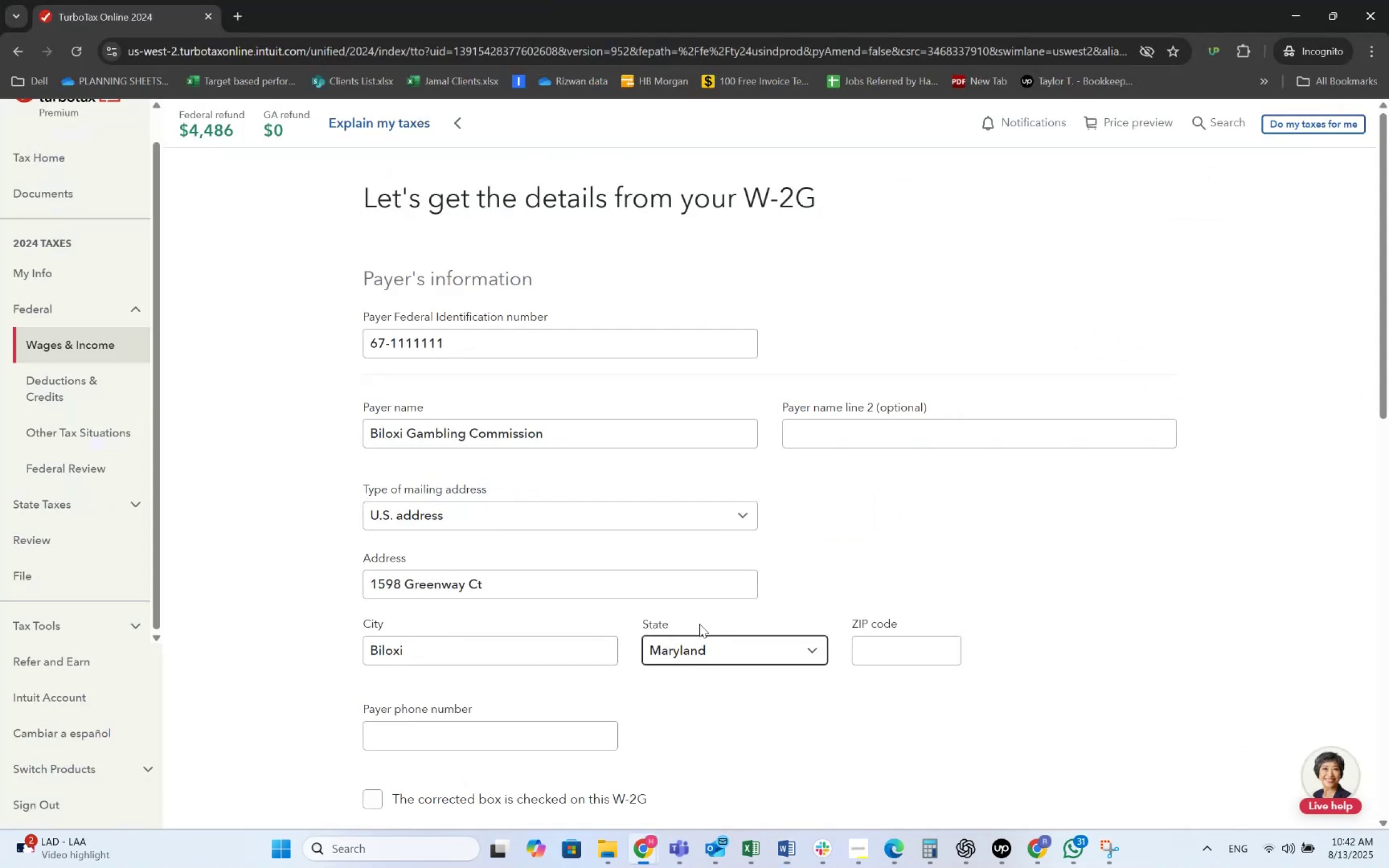 
scroll: coordinate [717, 587], scroll_direction: down, amount: 2.0
 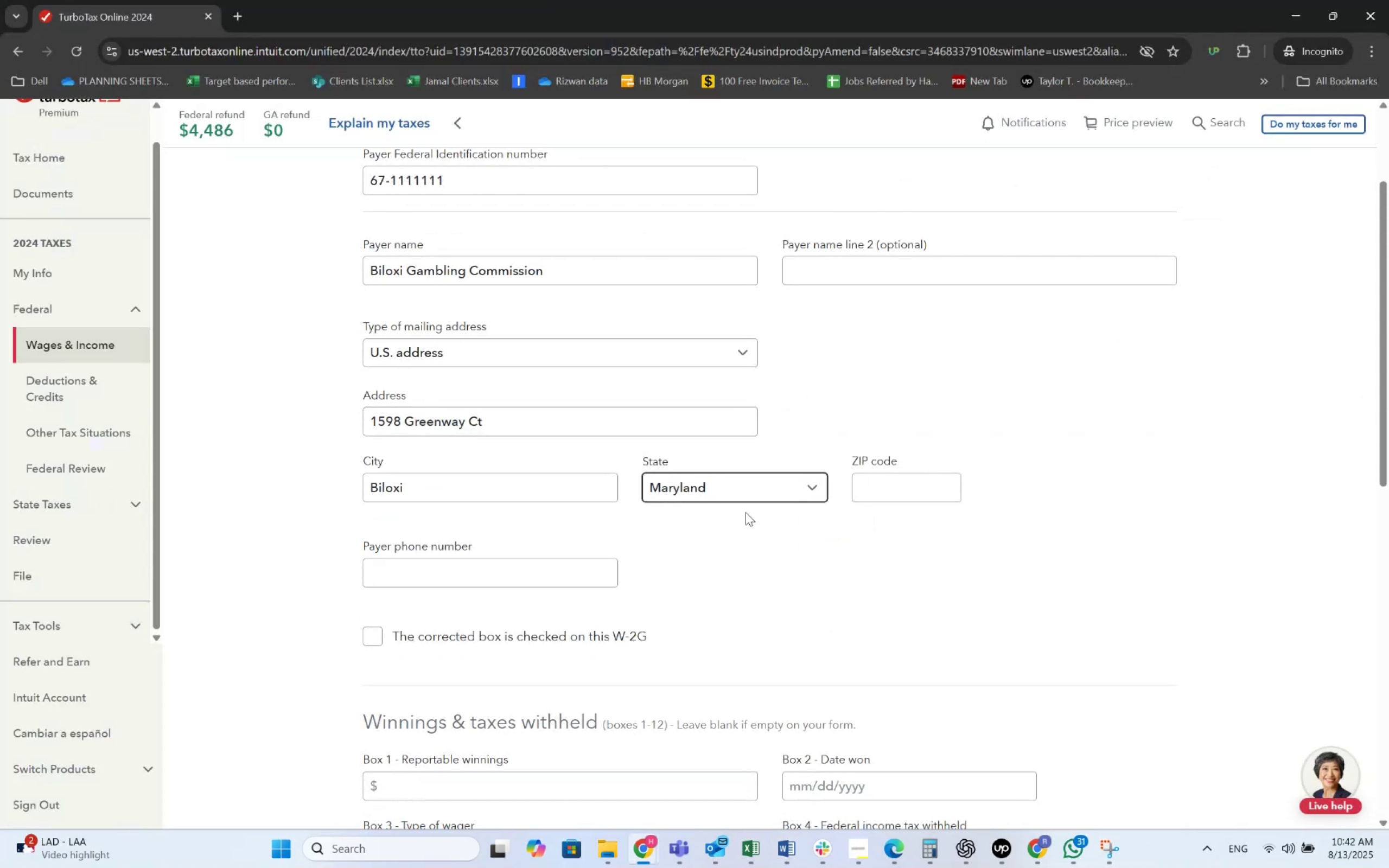 
left_click([754, 475])
 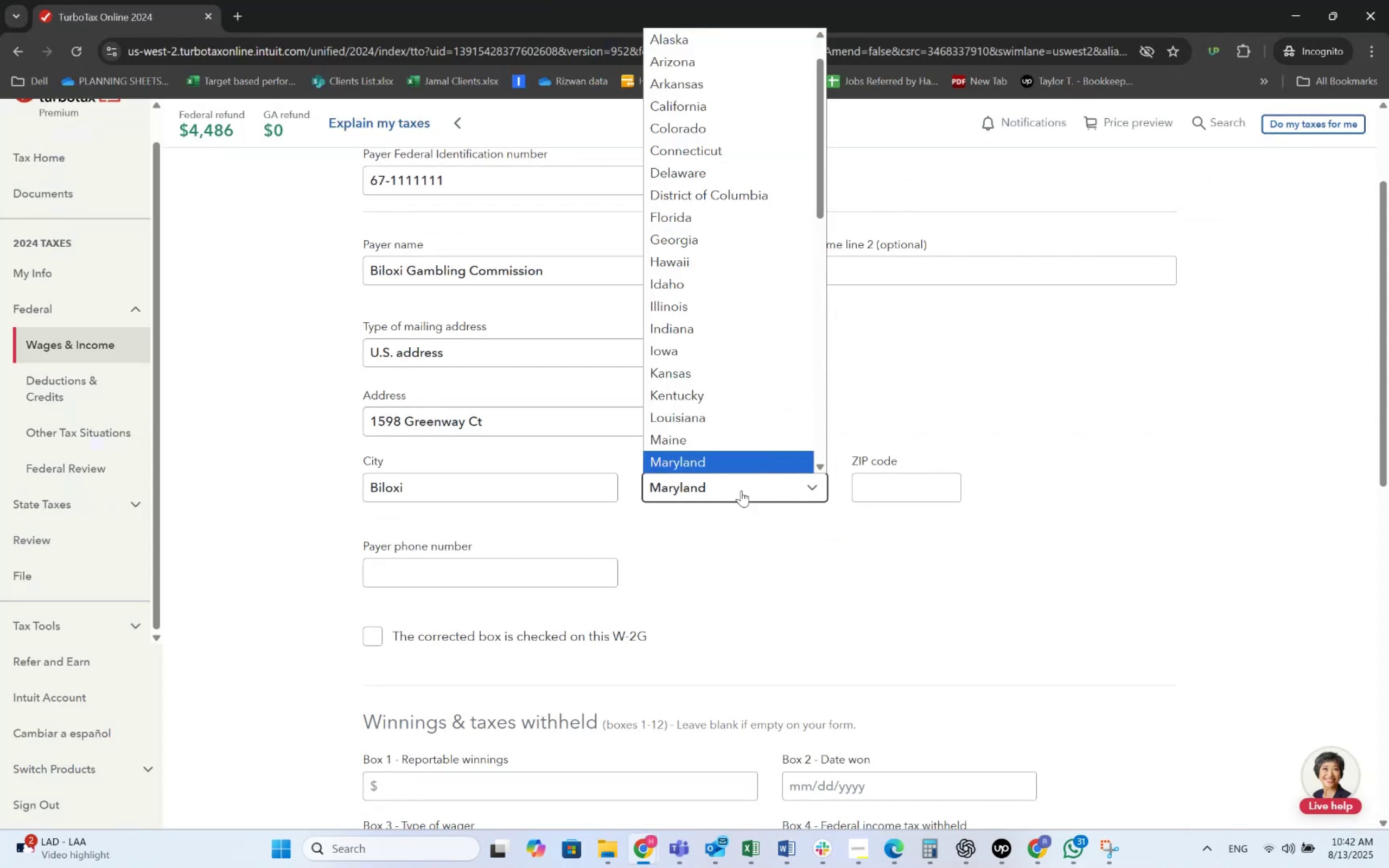 
scroll: coordinate [729, 410], scroll_direction: down, amount: 2.0
 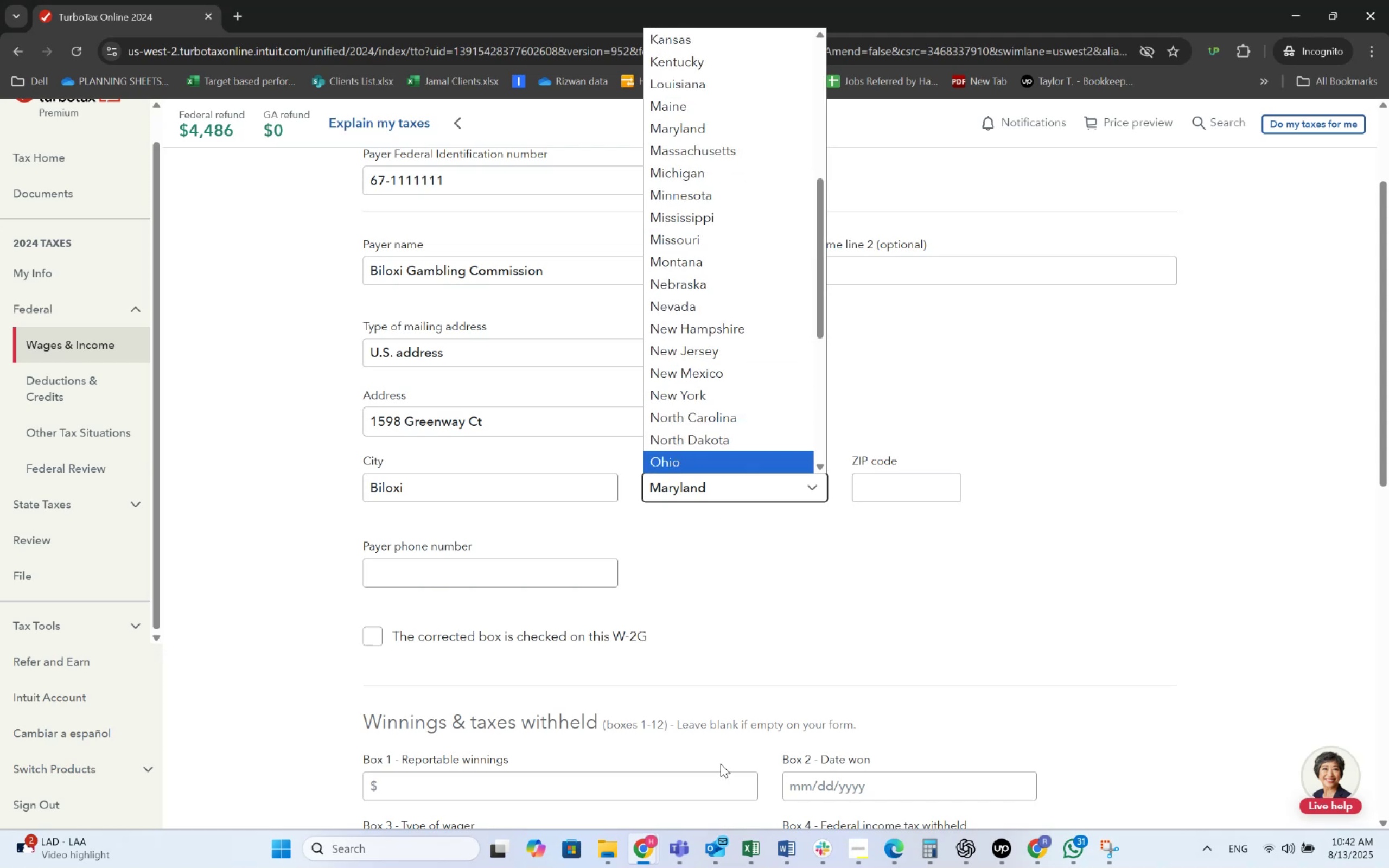 
left_click([982, 851])
 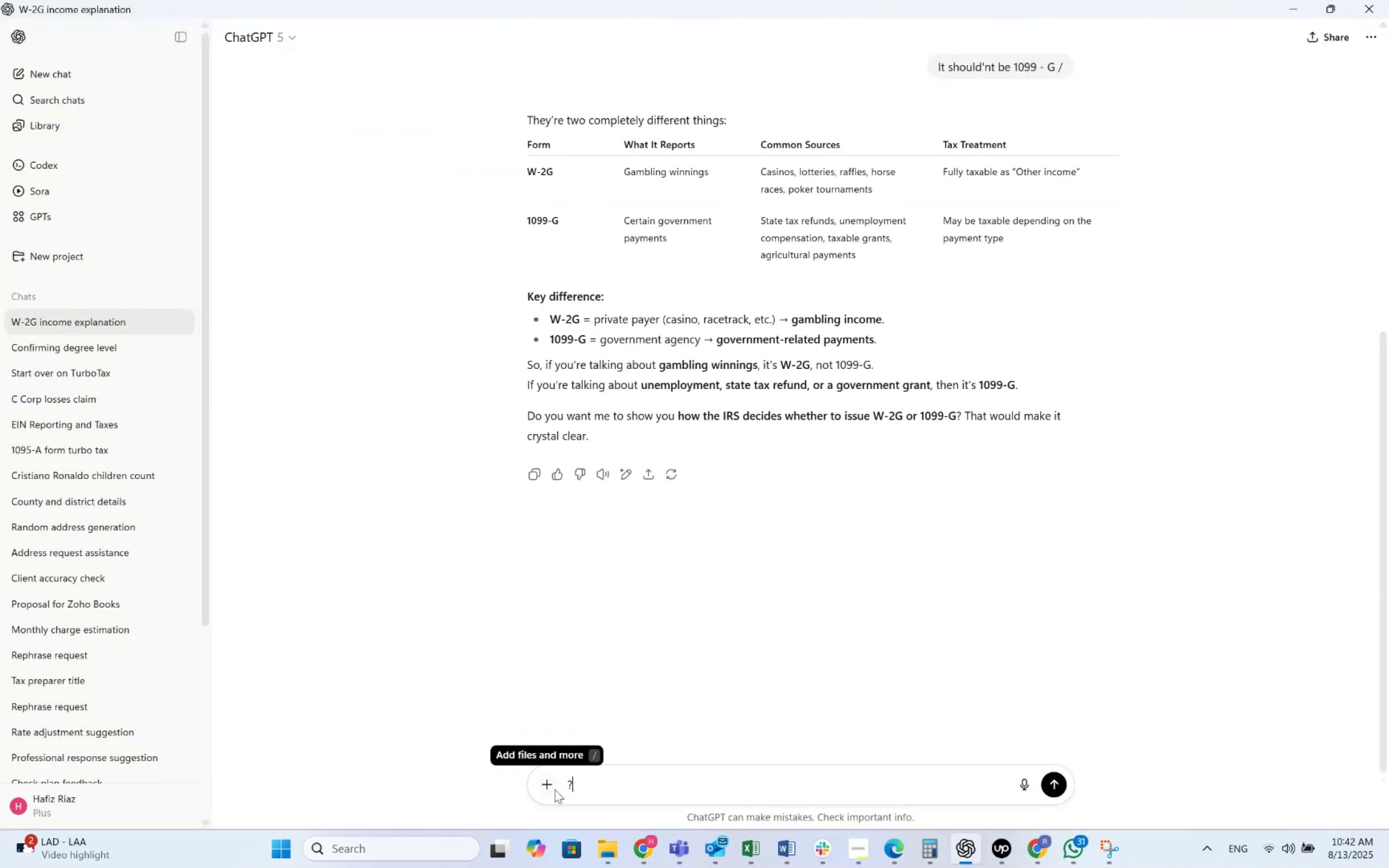 
key(Backspace)
key(Backspace)
type(Which state is MS ?)
 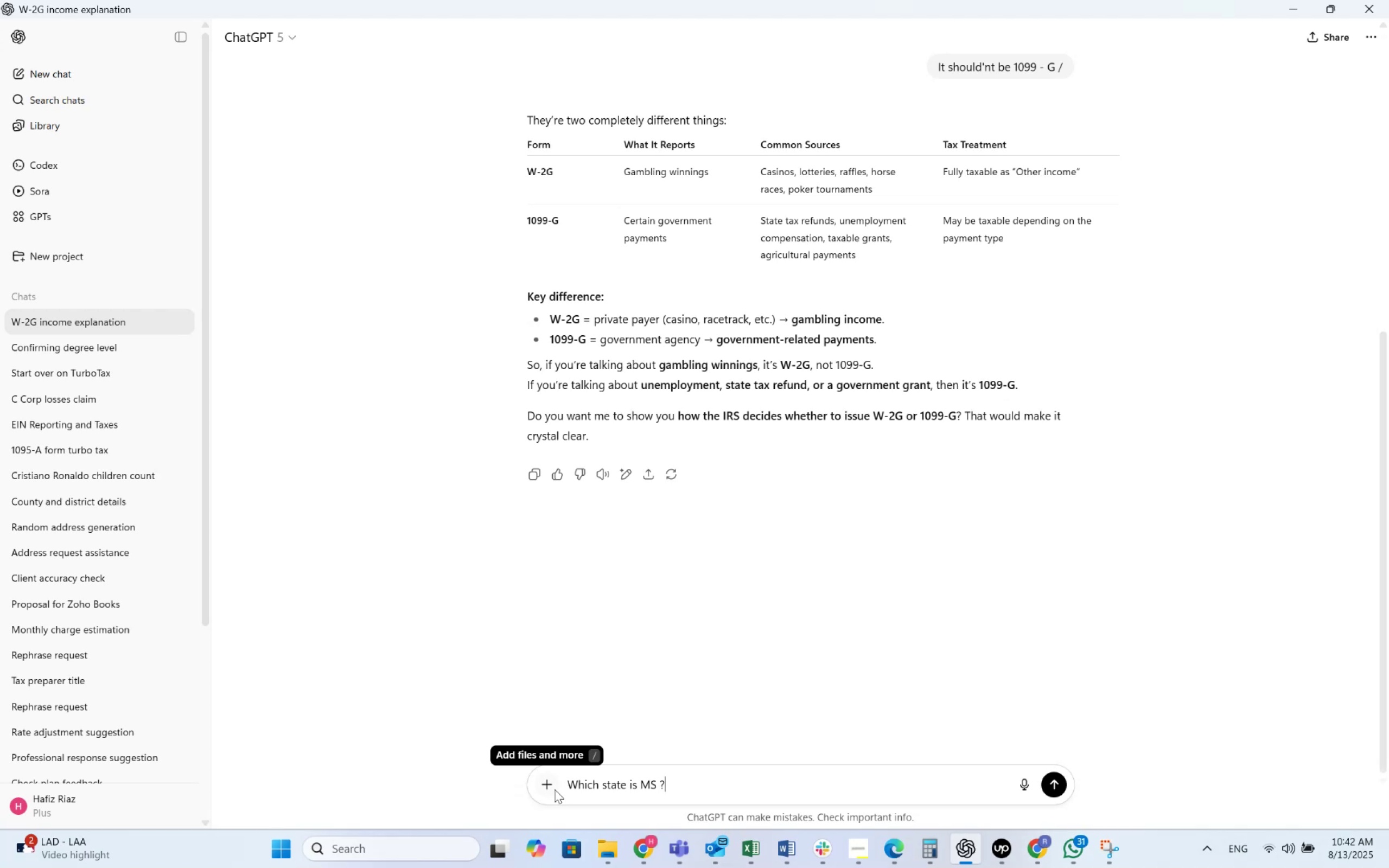 
 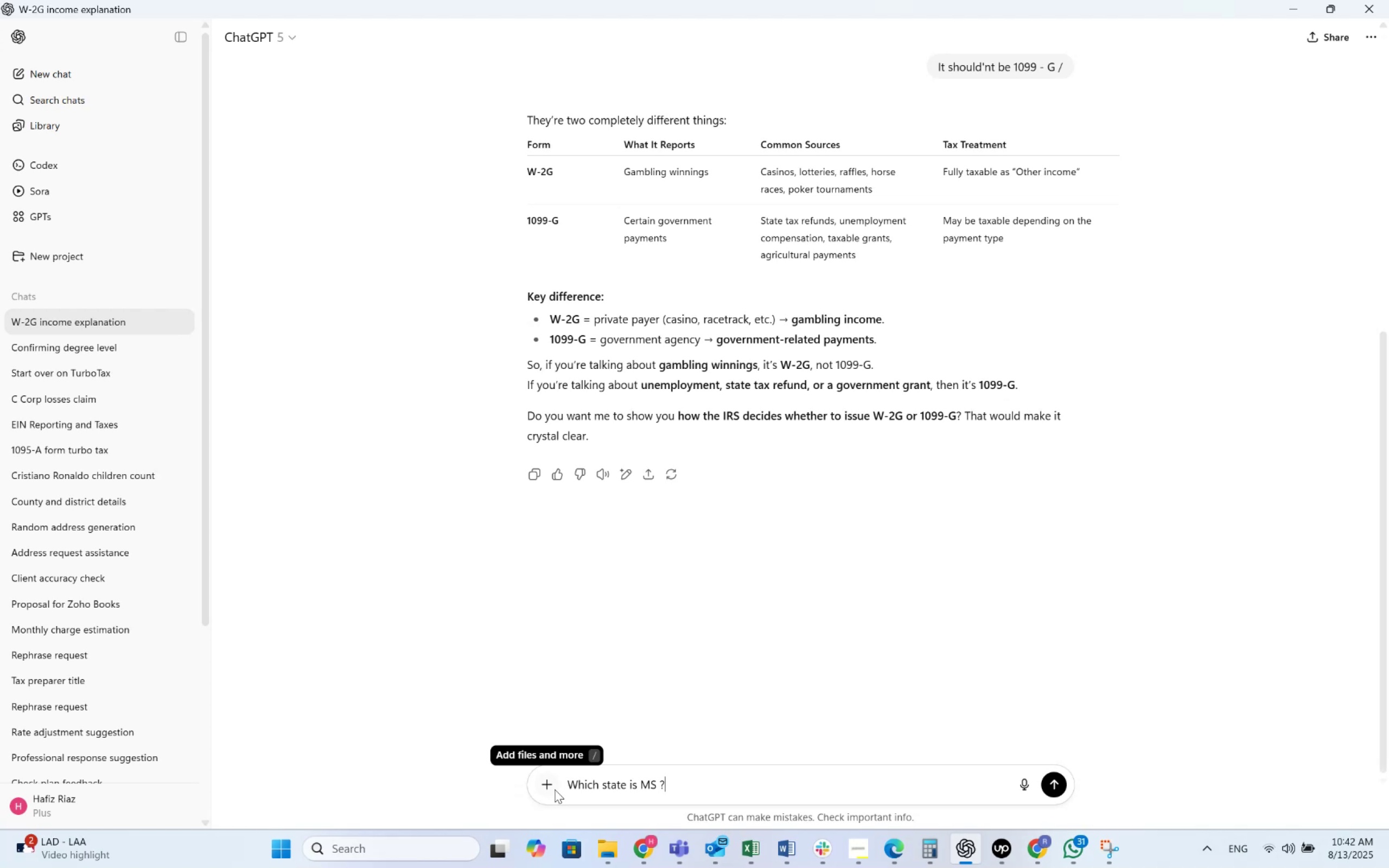 
key(Enter)
 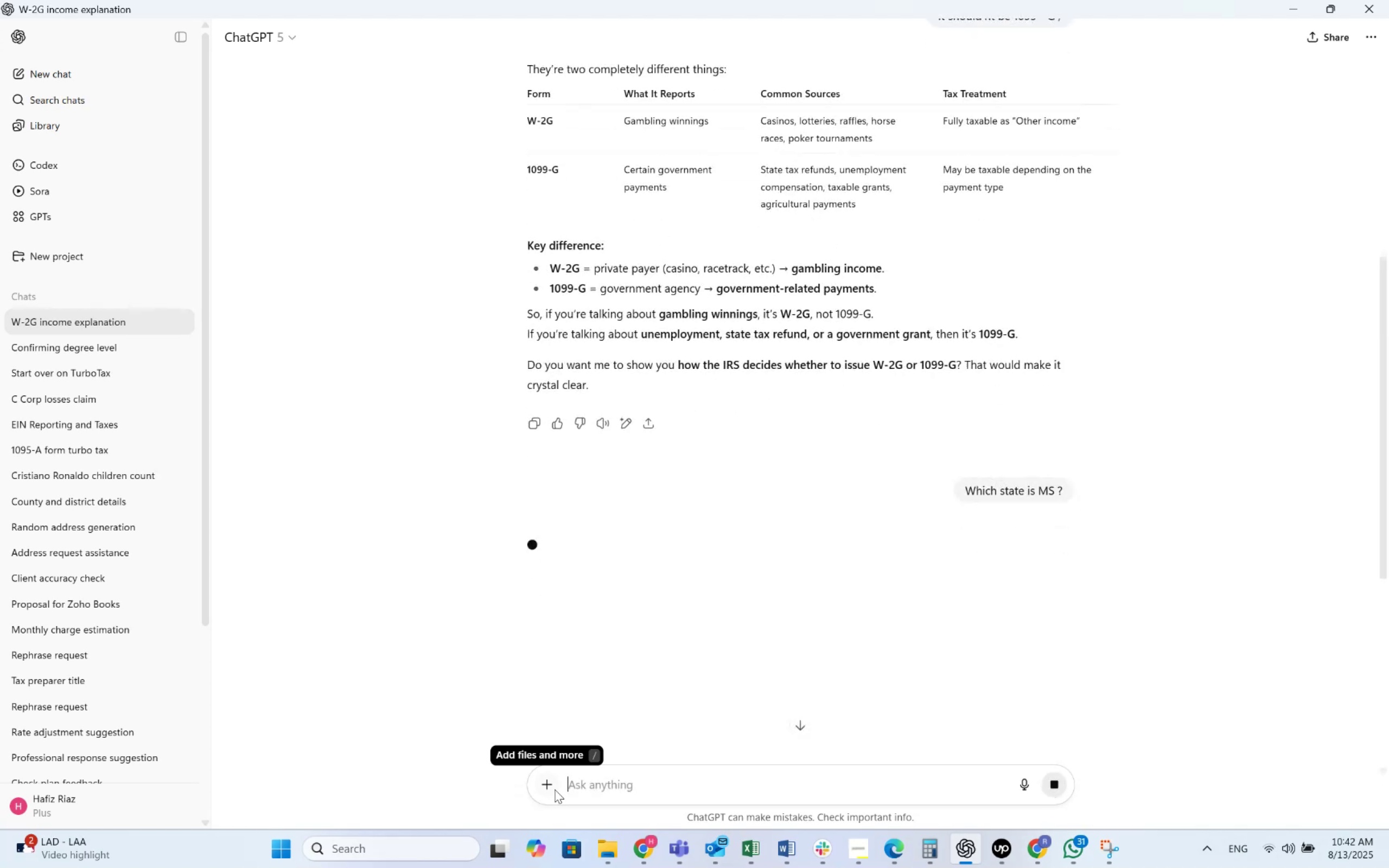 
key(Alt+AltLeft)
 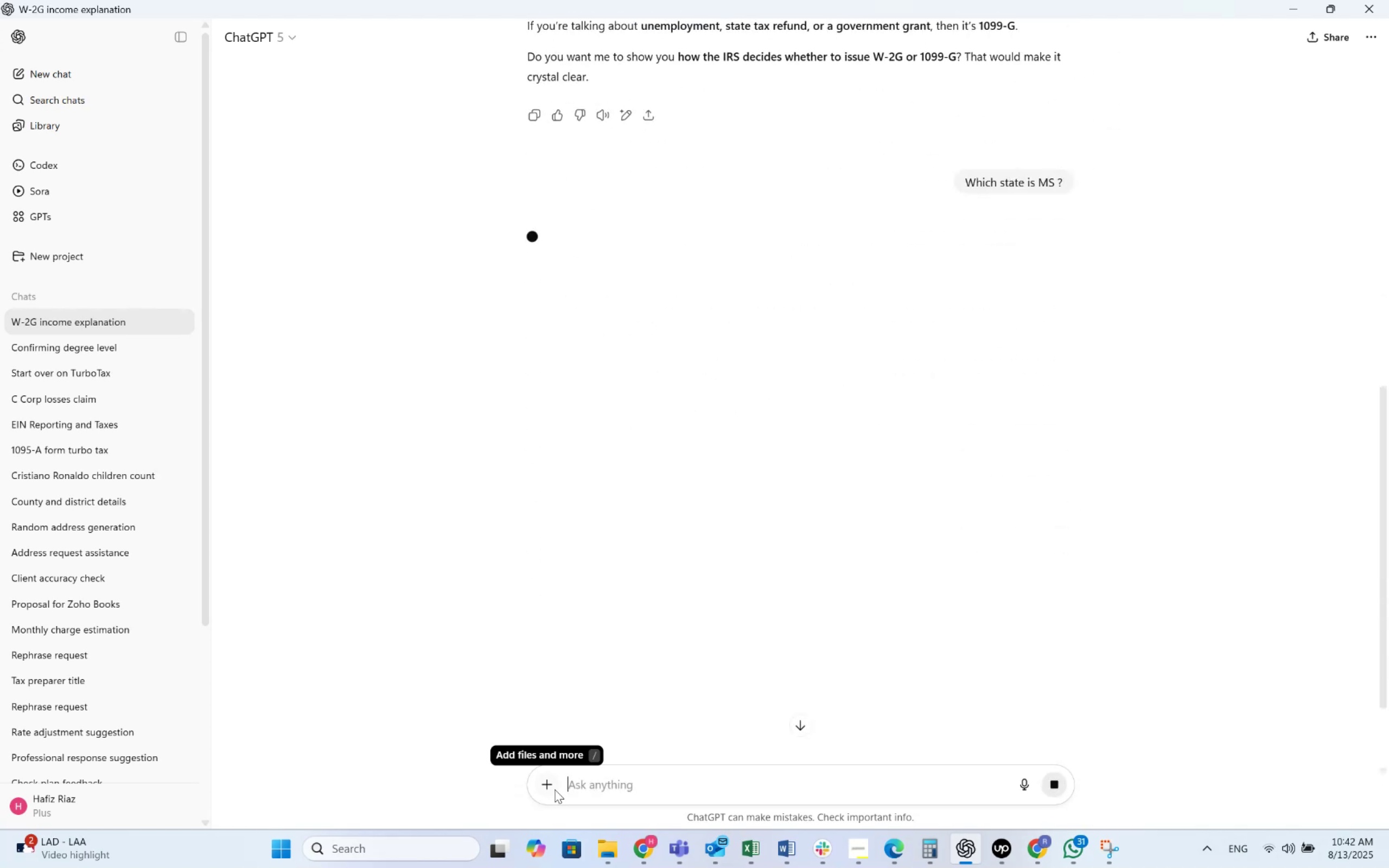 
key(Alt+Tab)
 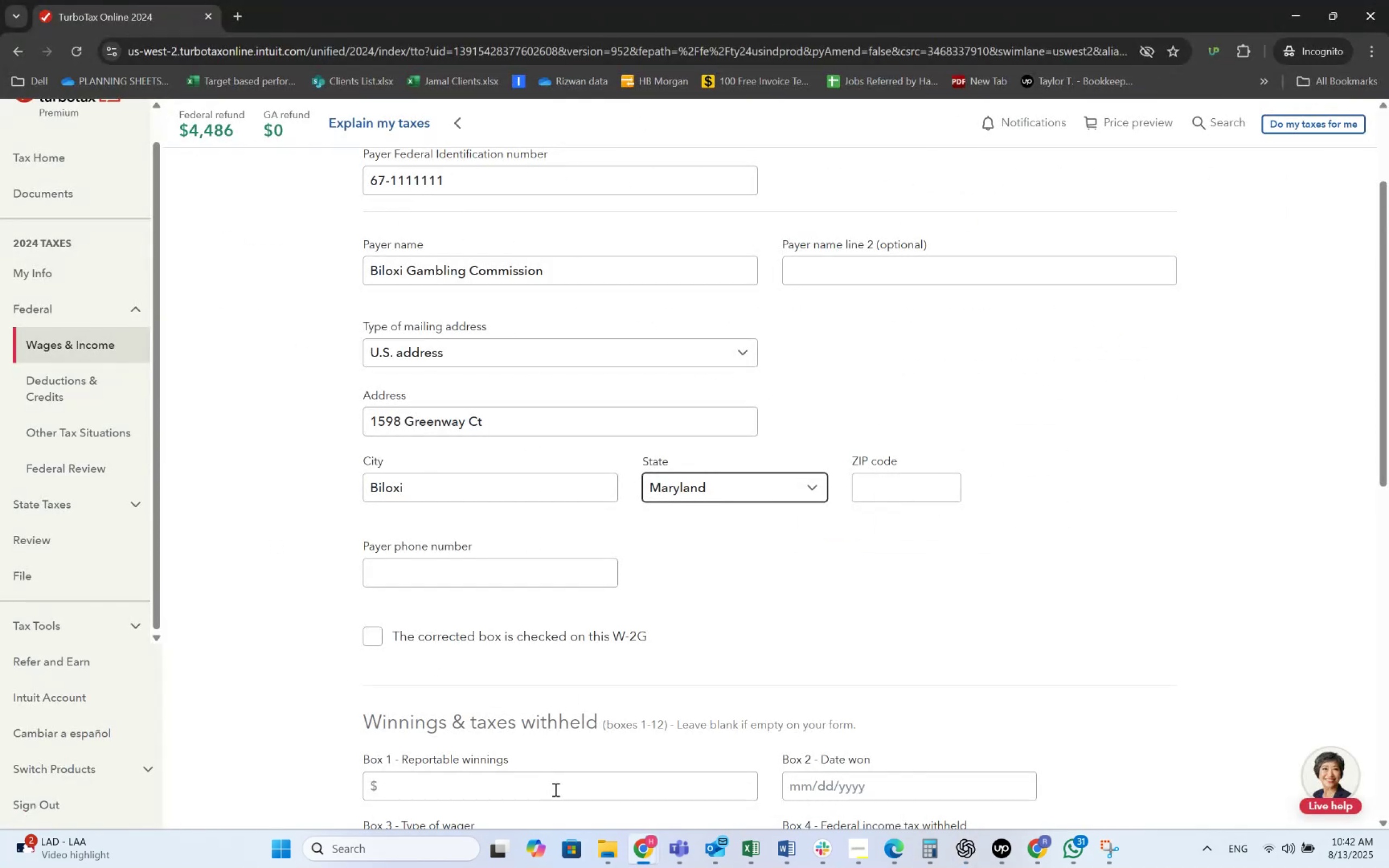 
key(Alt+Tab)
 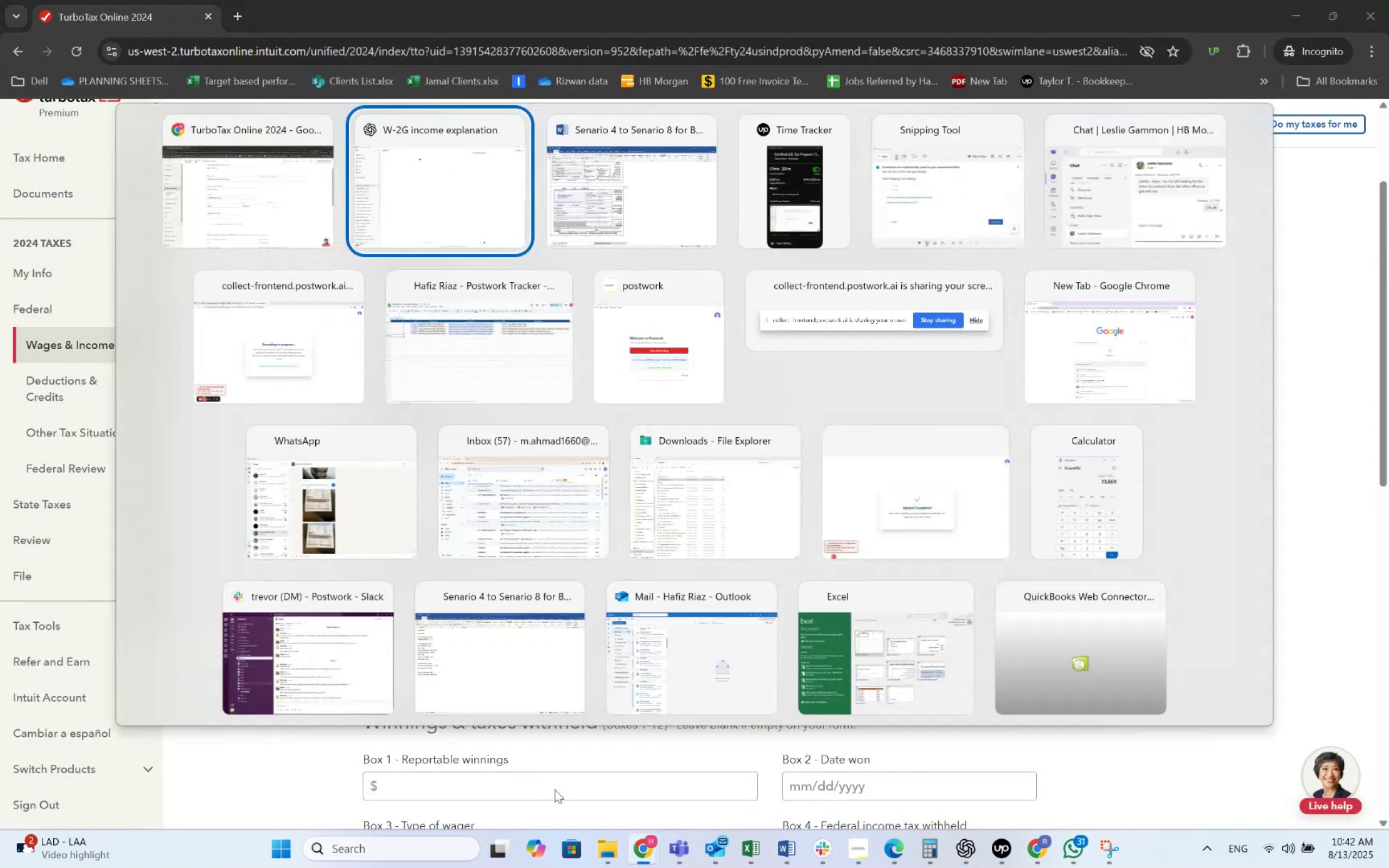 
key(Alt+Tab)
 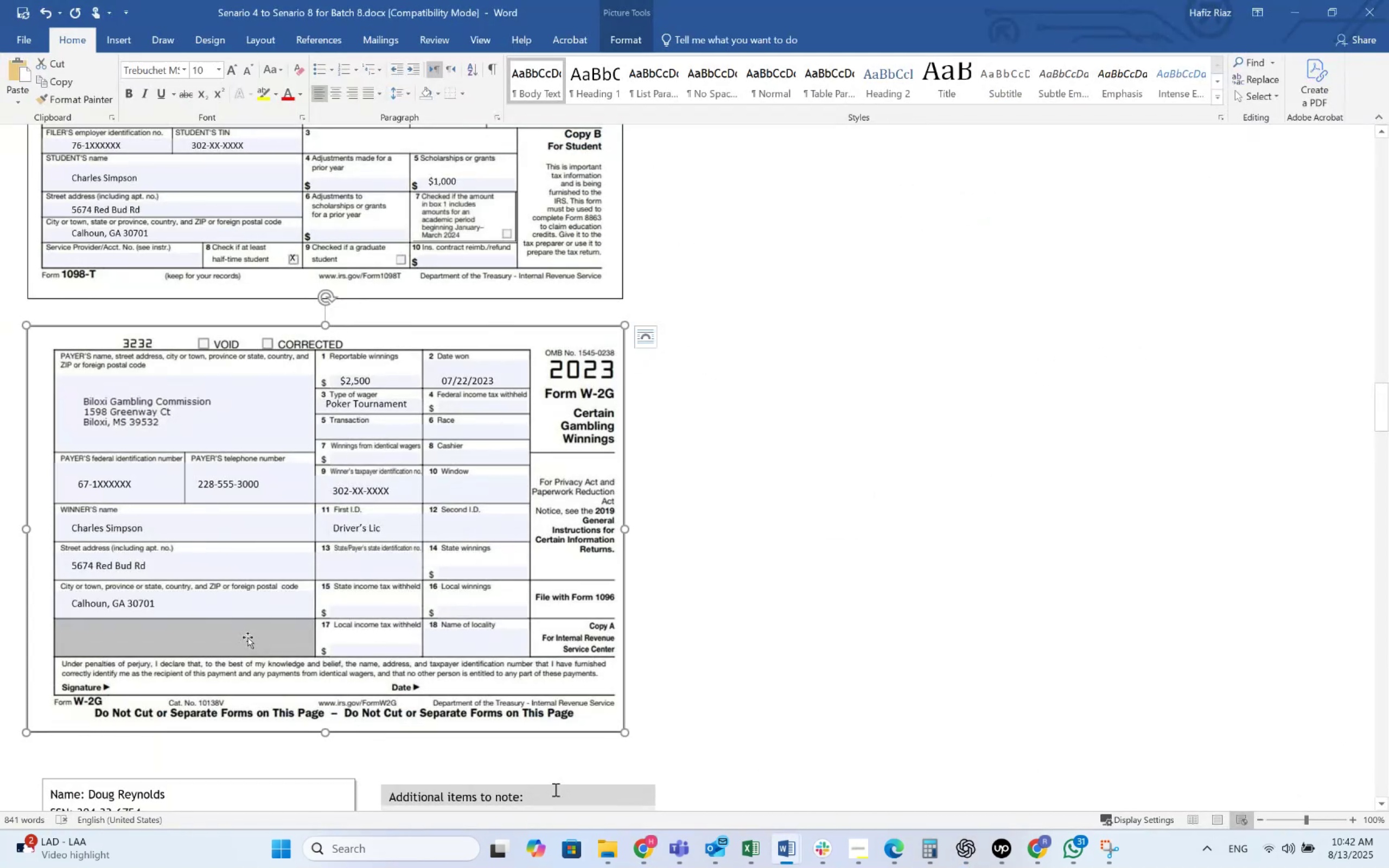 
key(Alt+AltLeft)
 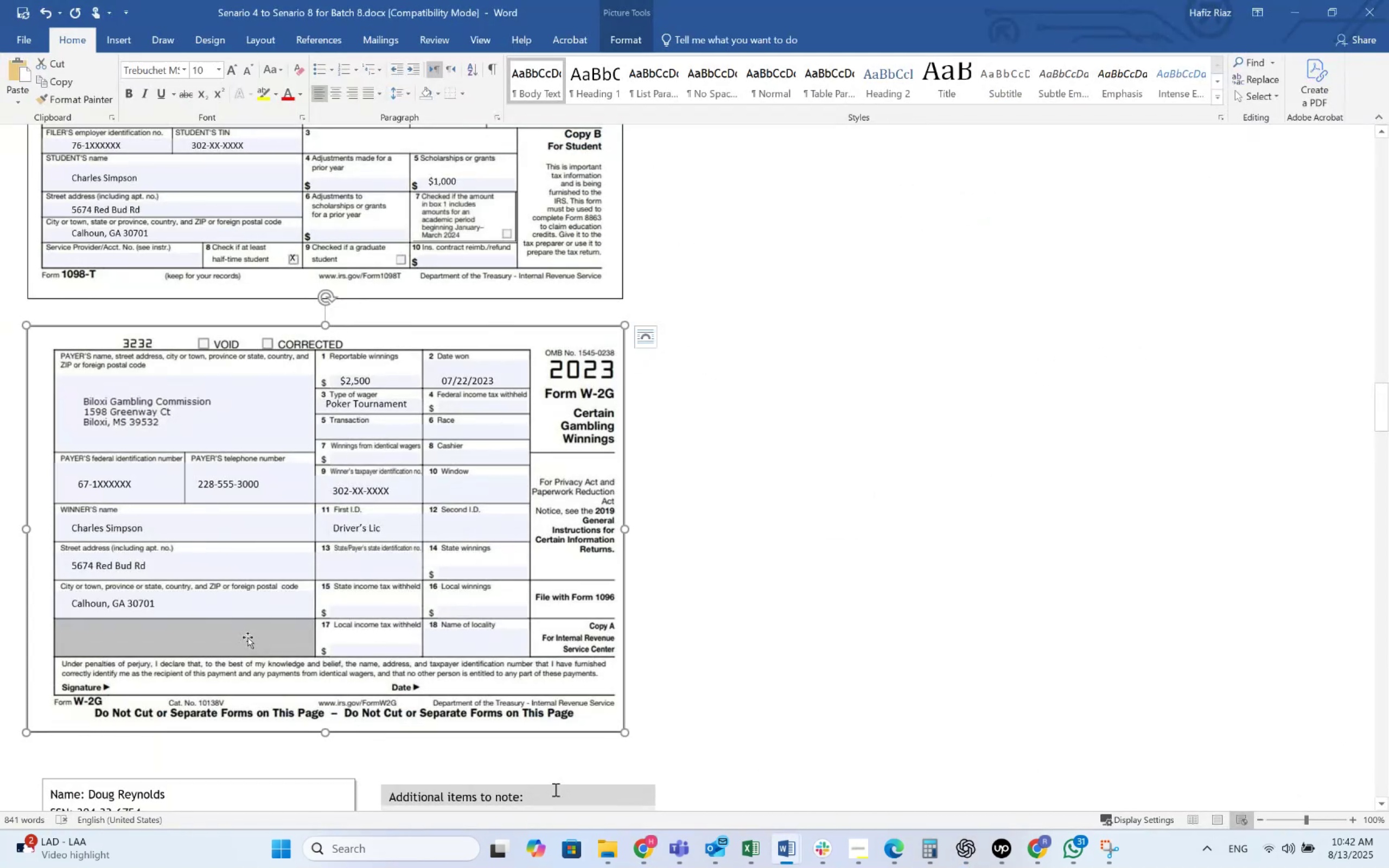 
key(Alt+Tab)
 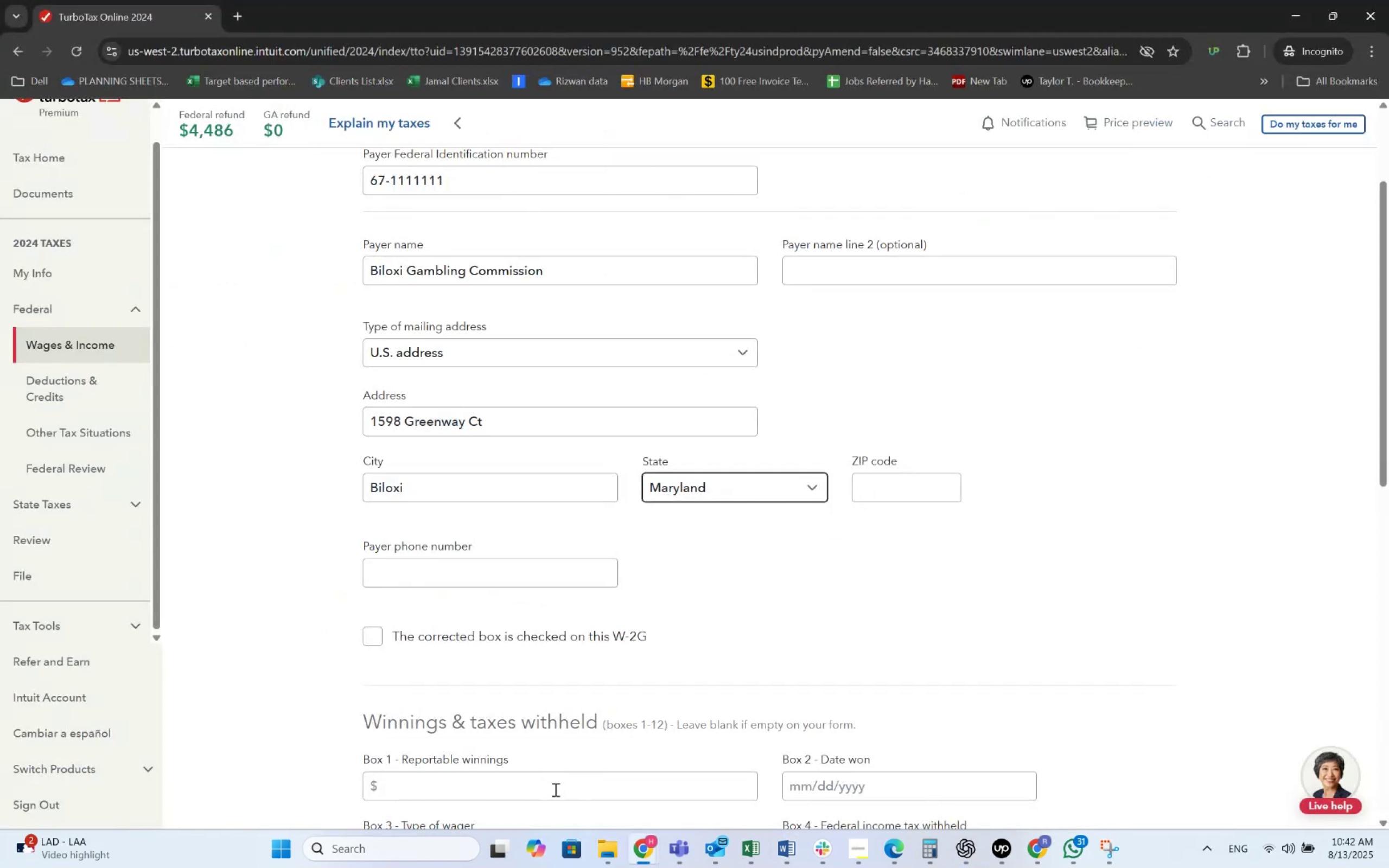 
key(Alt+Tab)
 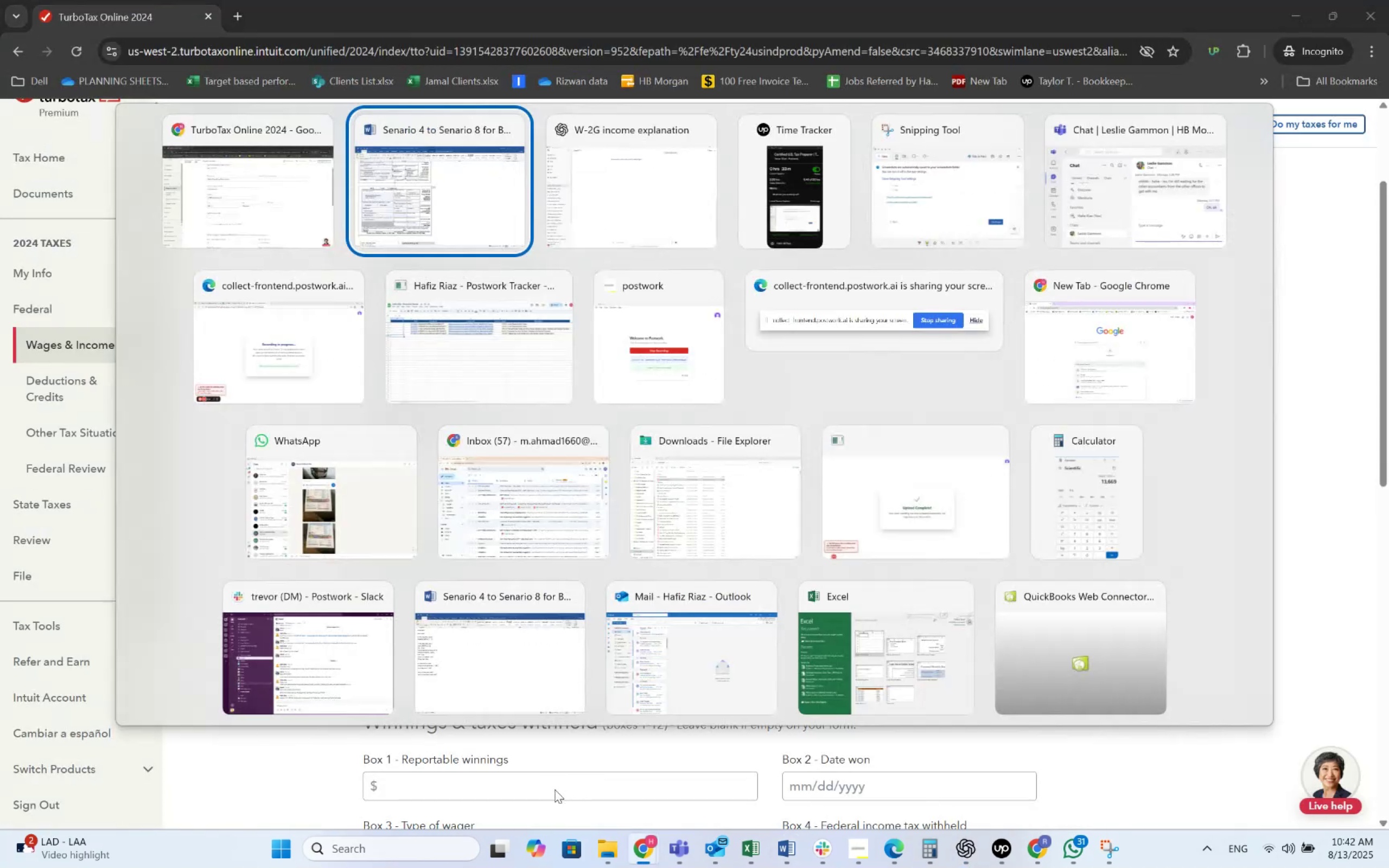 
key(Alt+Tab)
 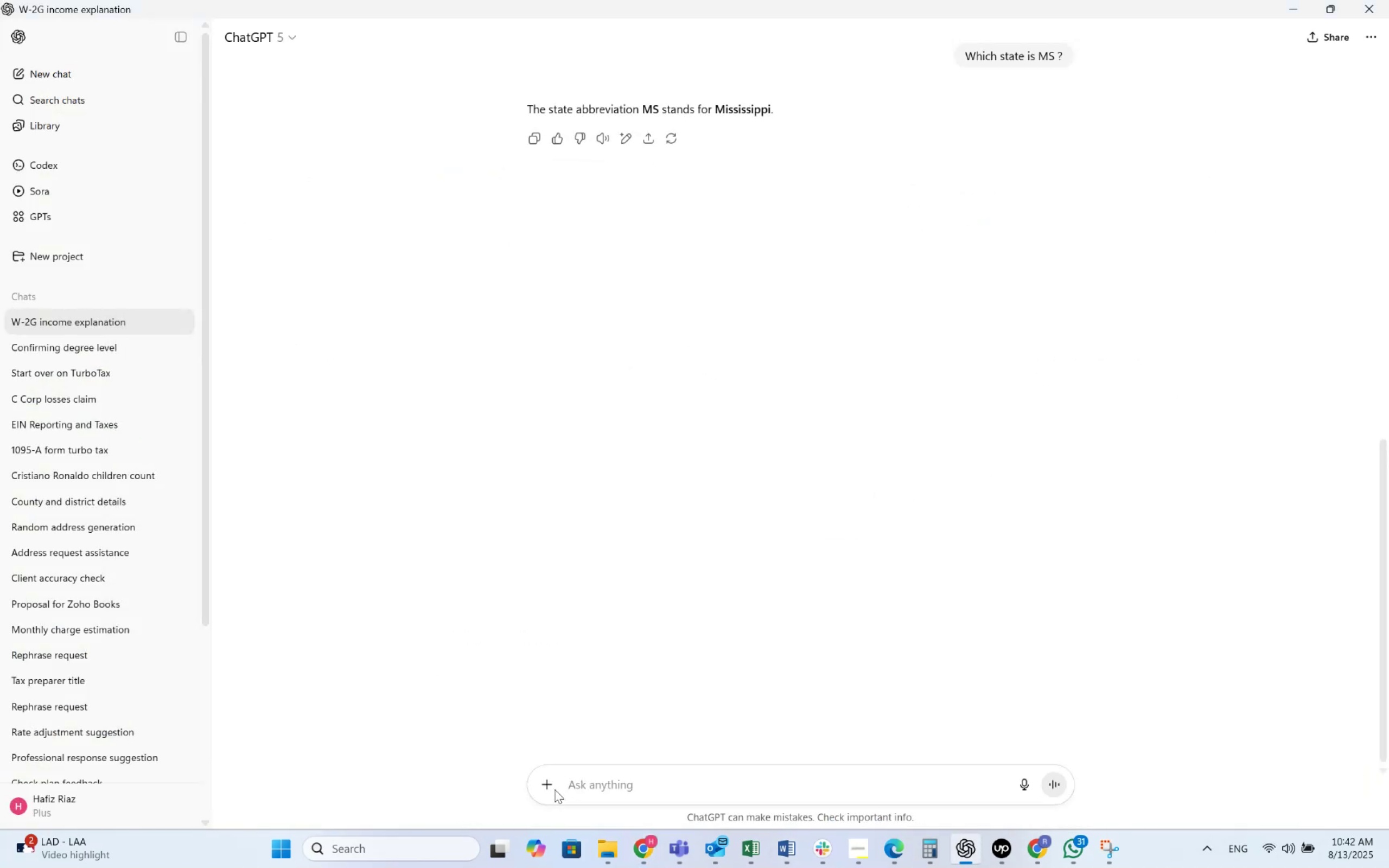 
key(Alt+AltLeft)
 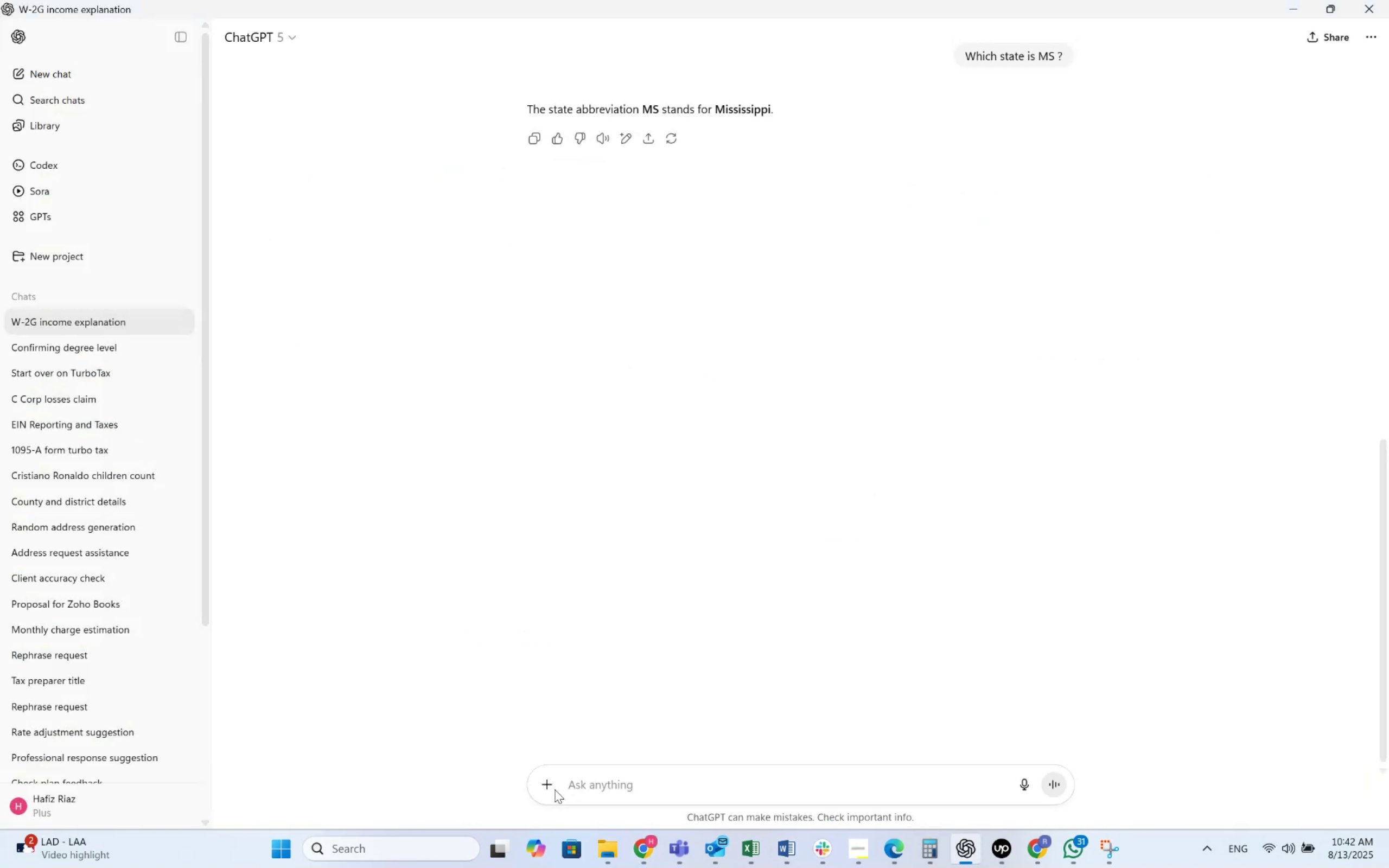 
key(Alt+Tab)
 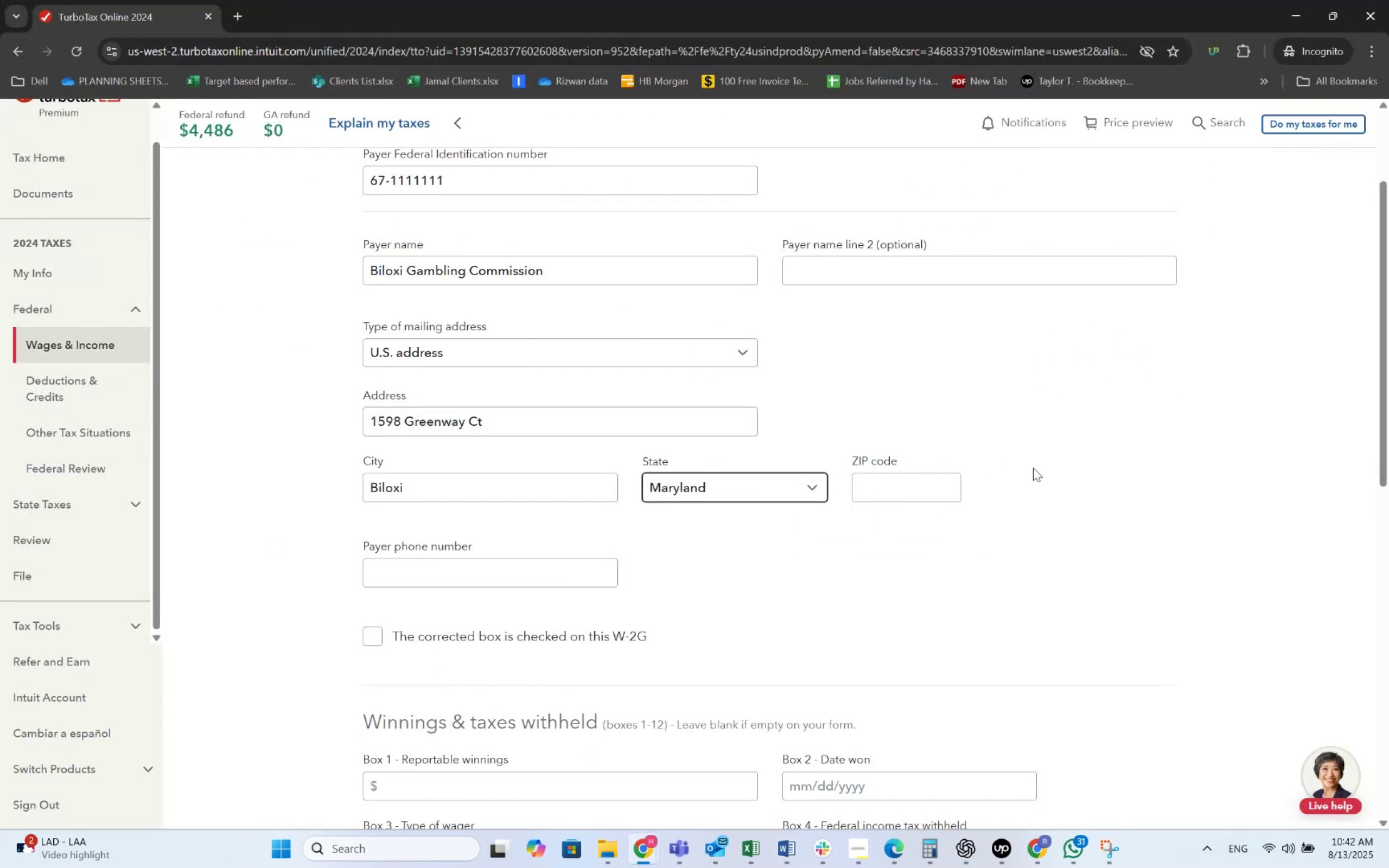 
key(Alt+AltLeft)
 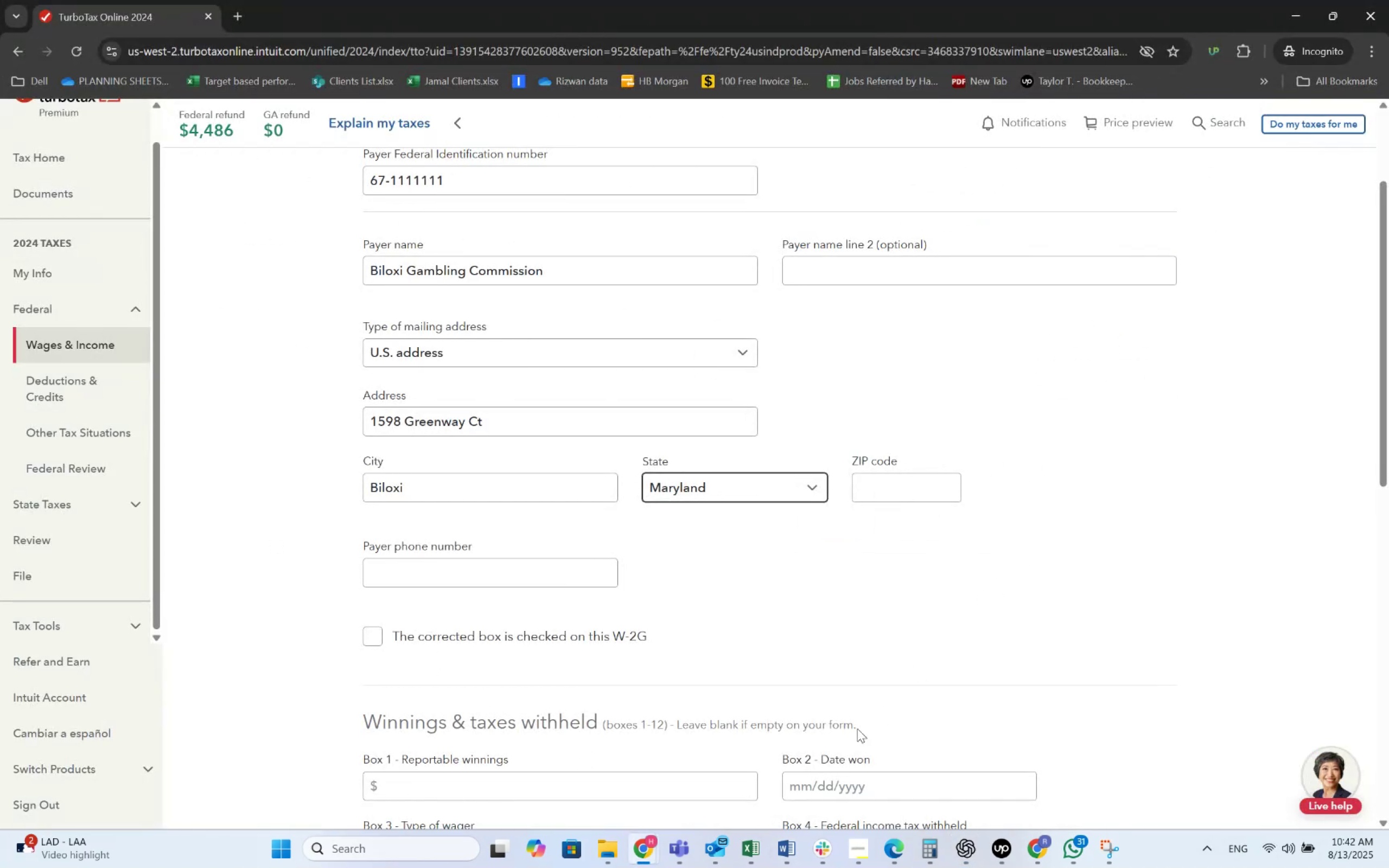 
key(Alt+Tab)
 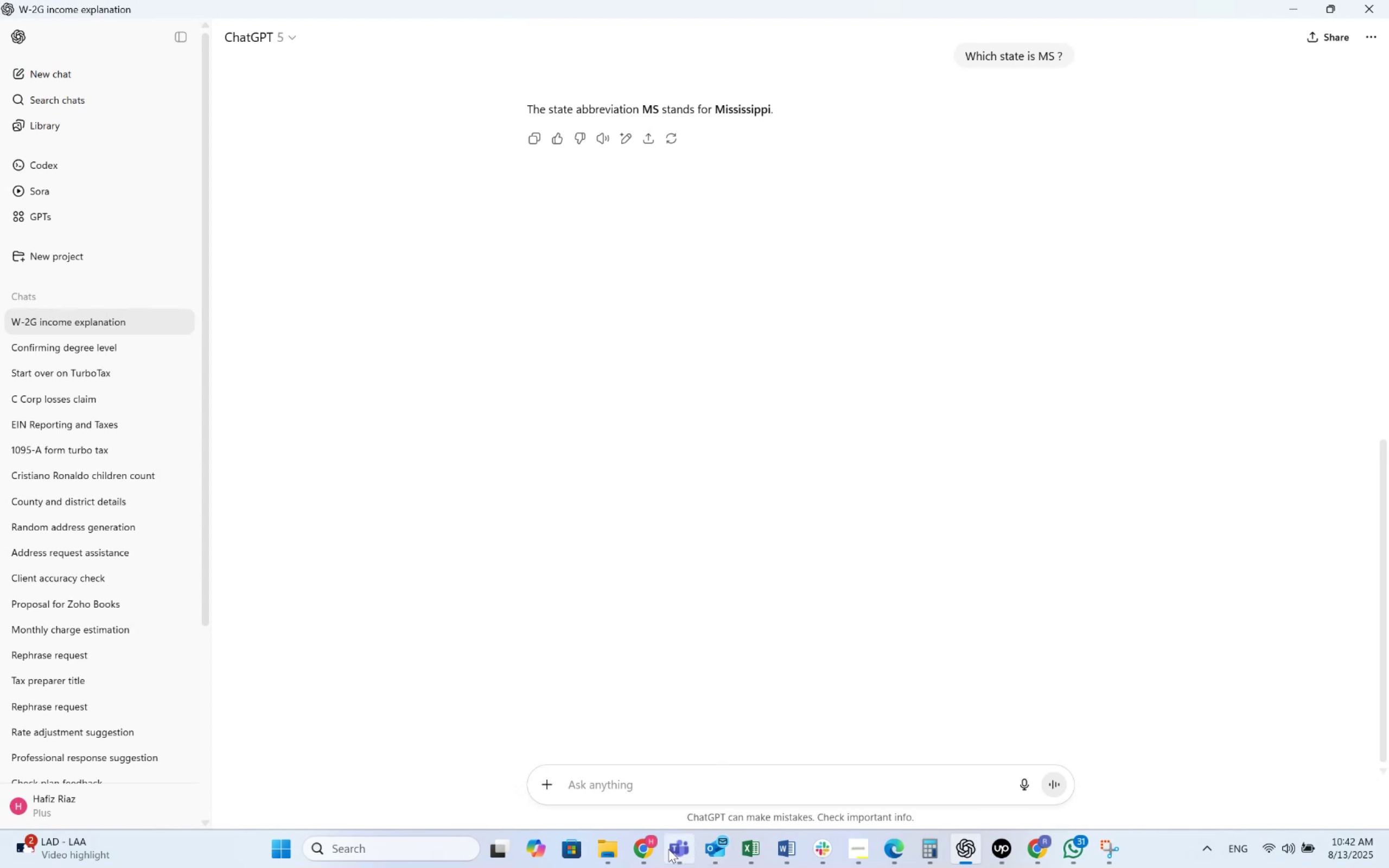 
left_click([652, 857])
 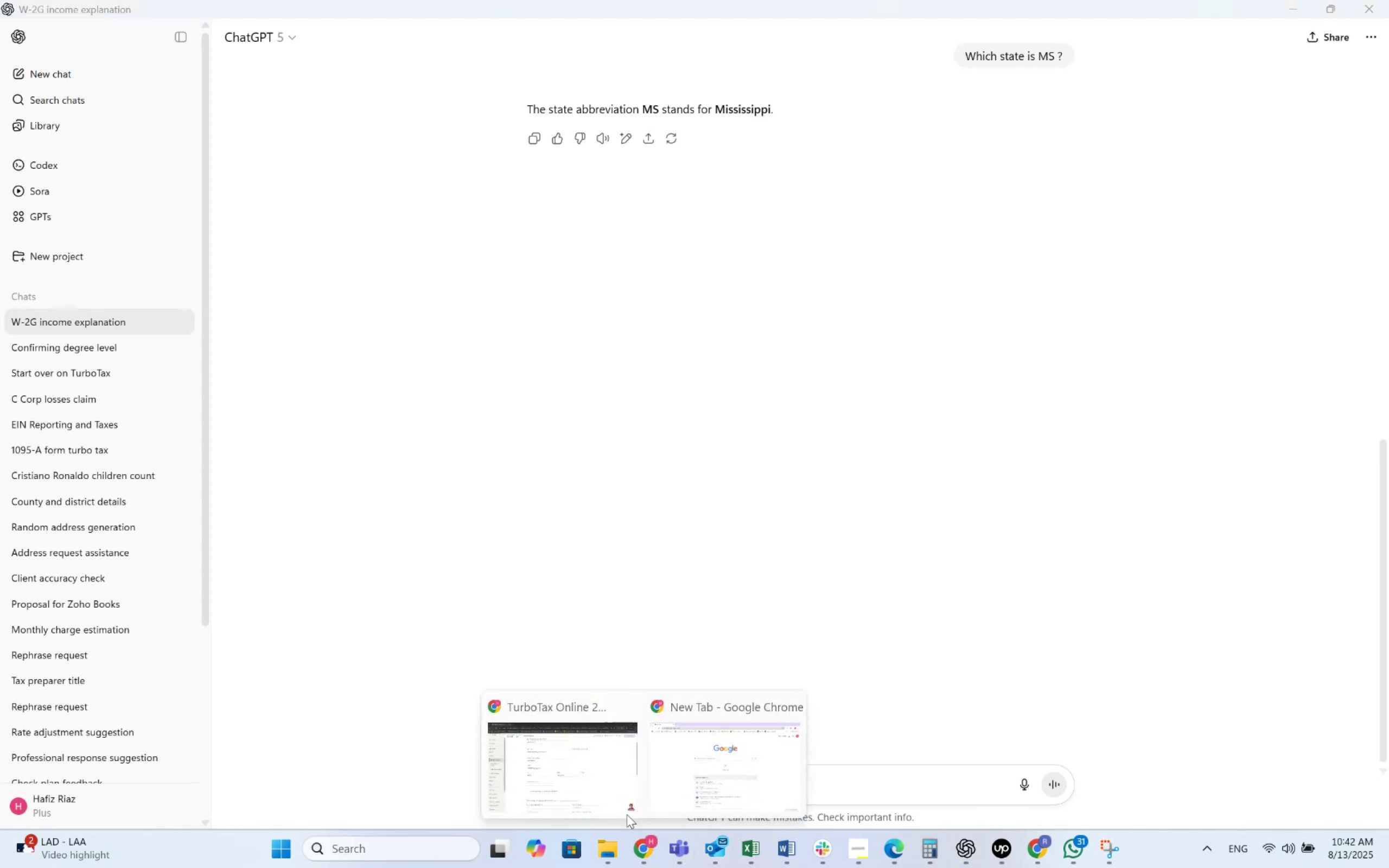 
left_click([589, 775])
 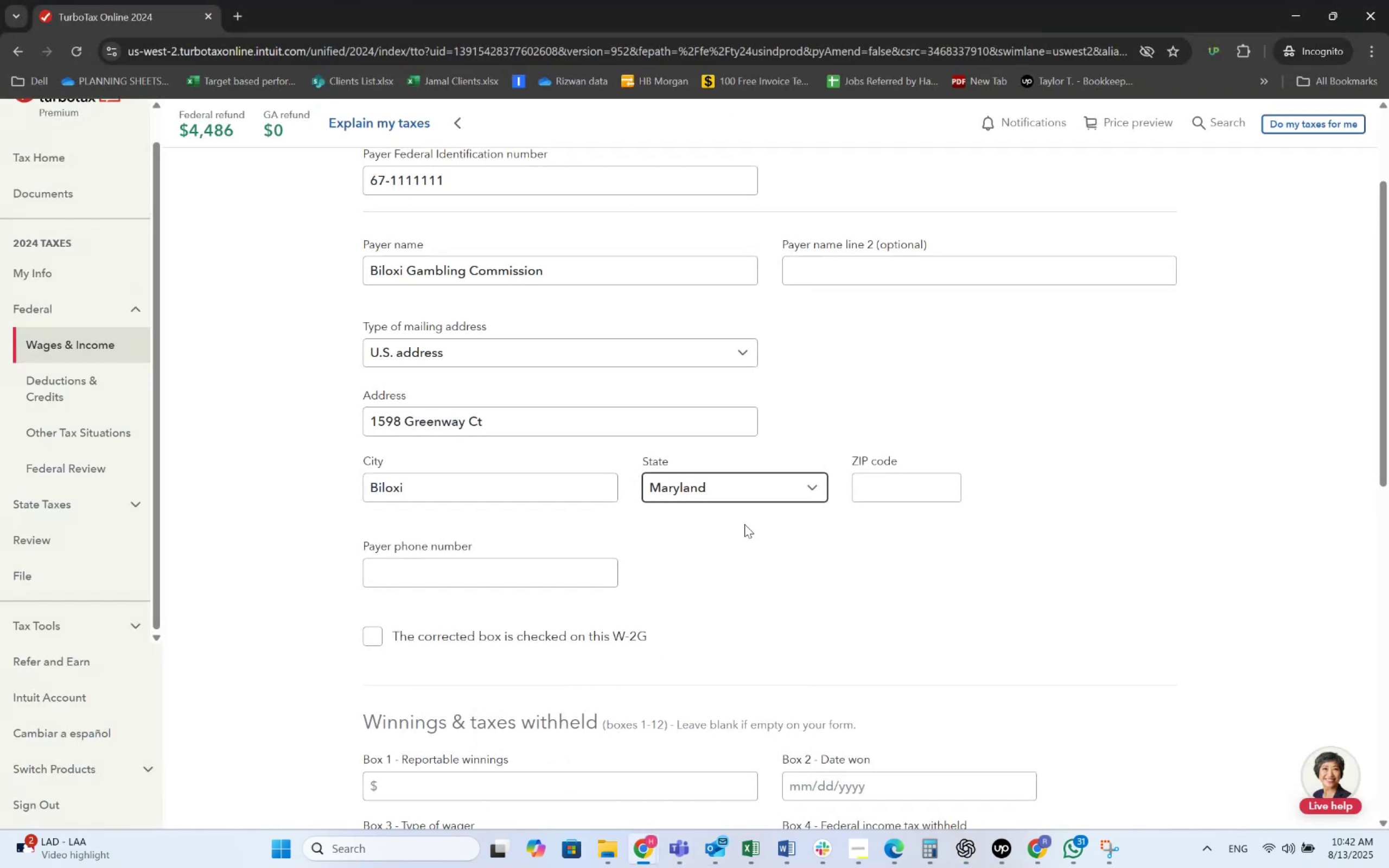 
left_click([749, 496])
 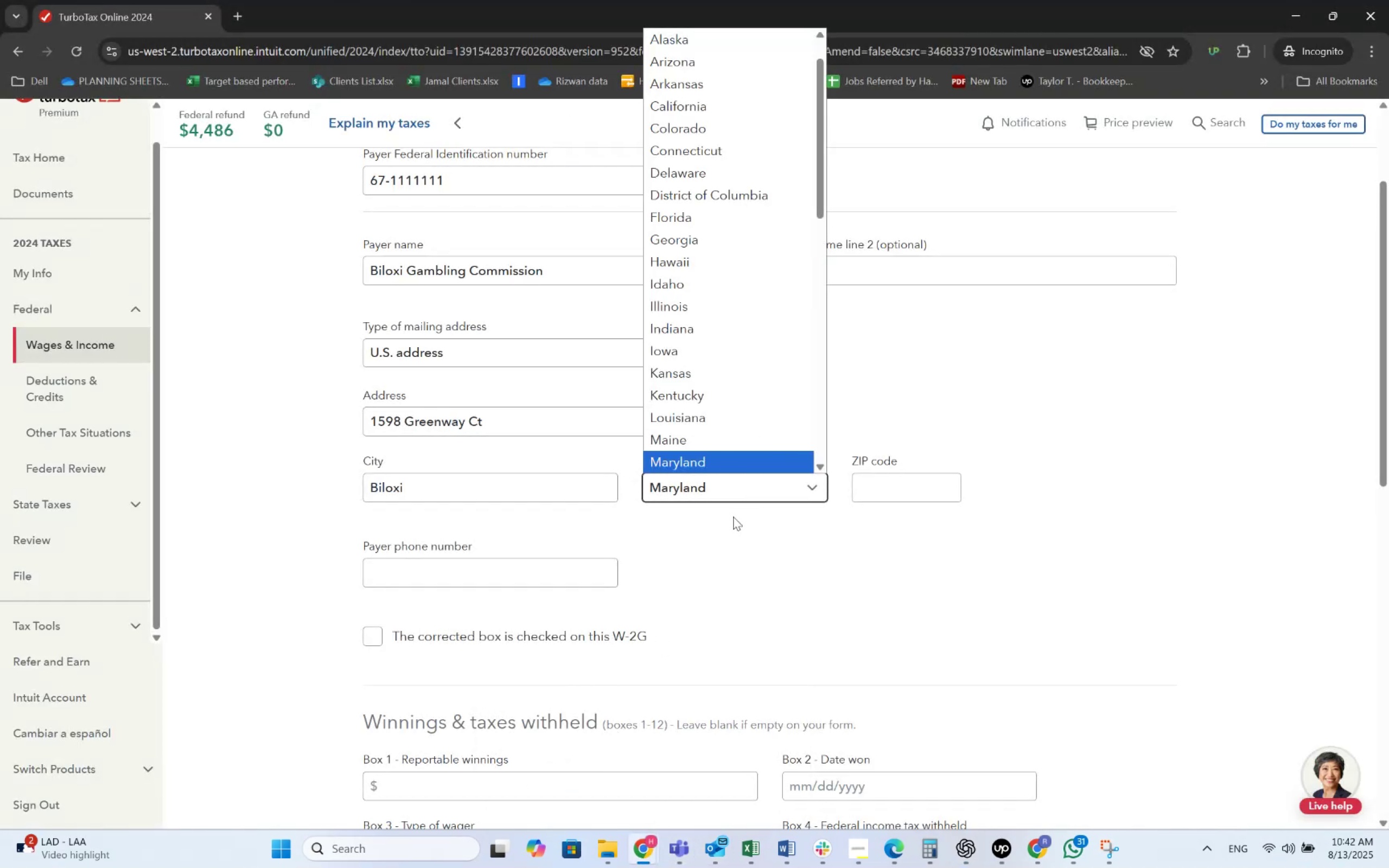 
scroll: coordinate [694, 373], scroll_direction: down, amount: 1.0
 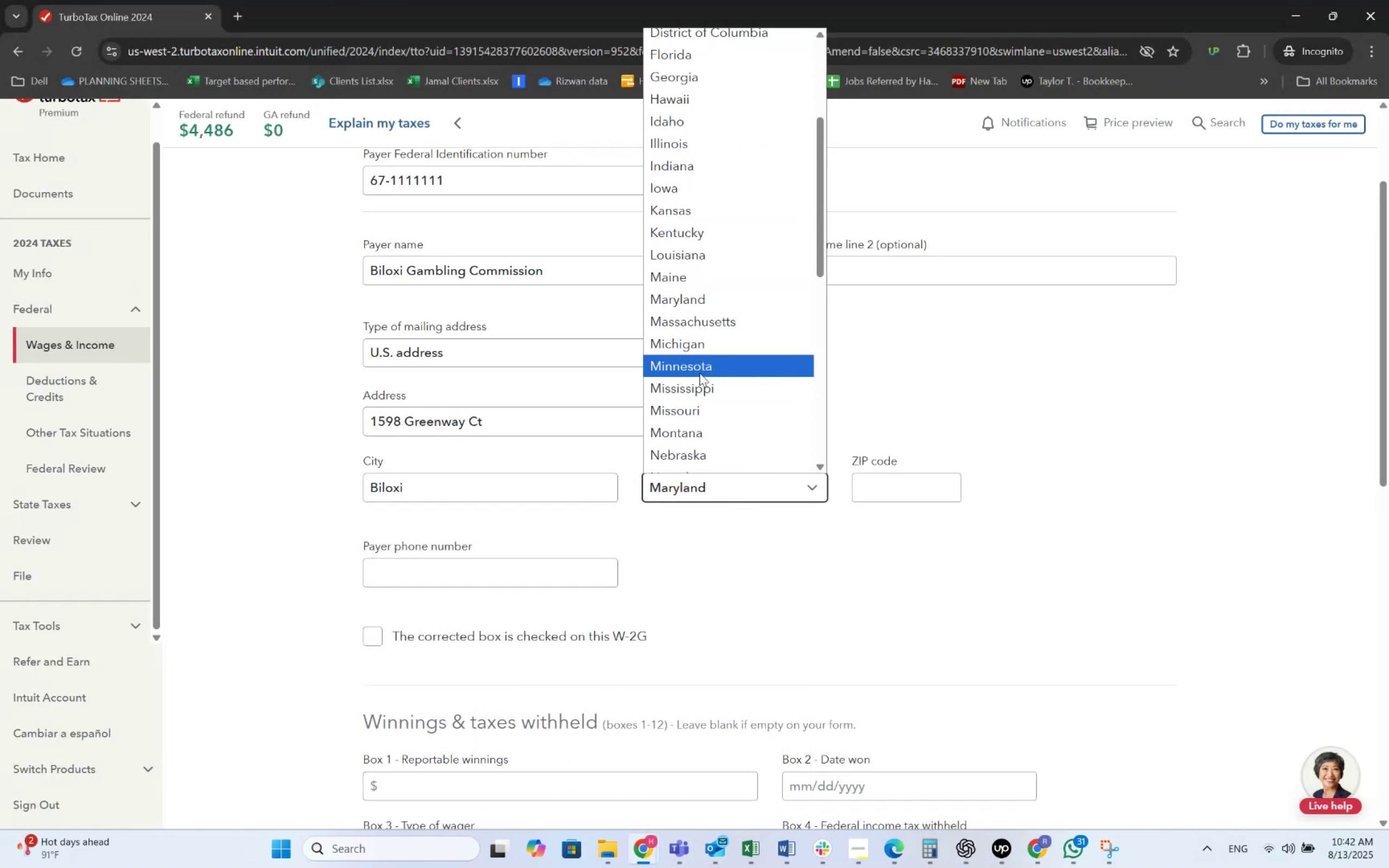 
left_click([696, 383])
 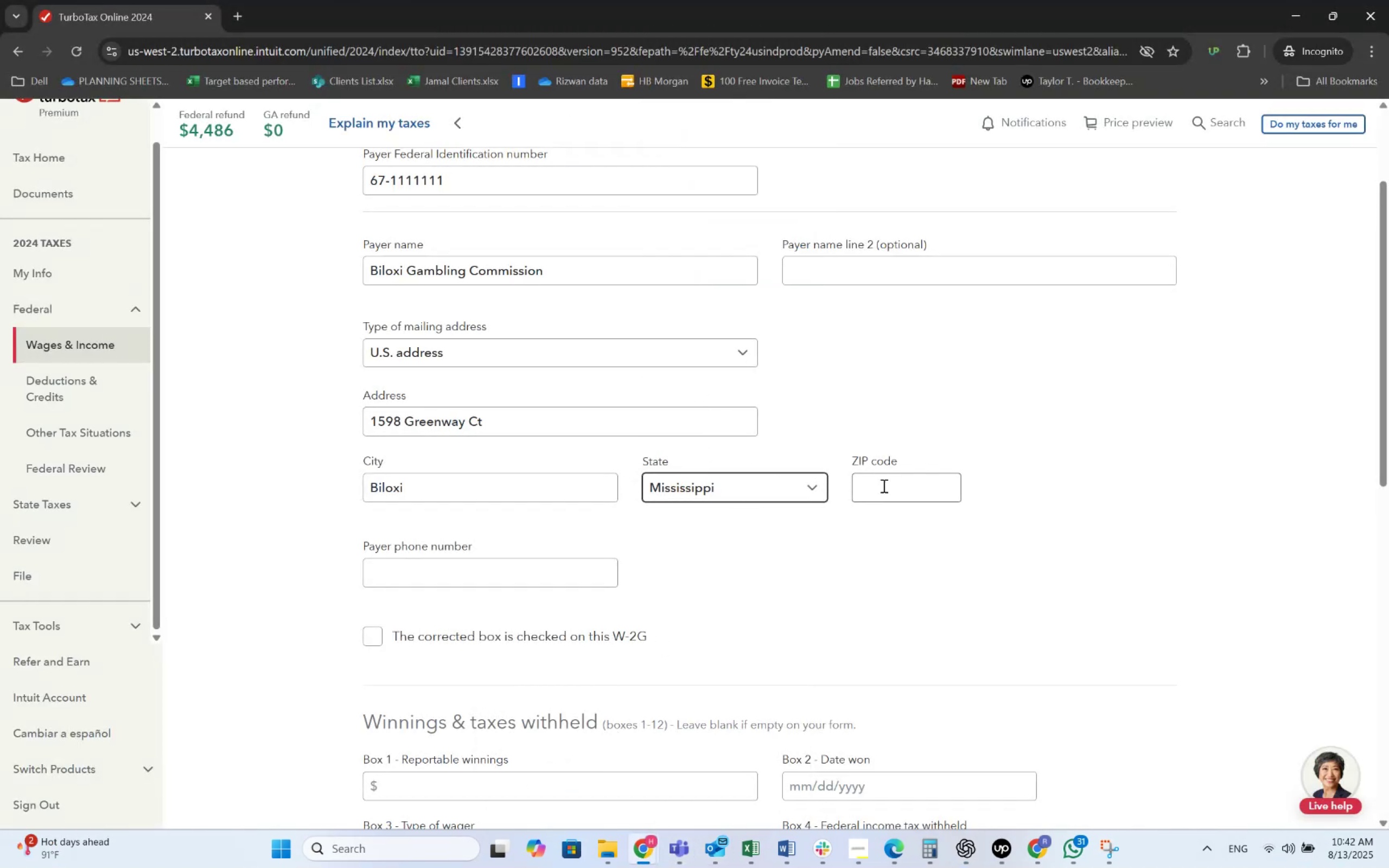 
left_click([903, 483])
 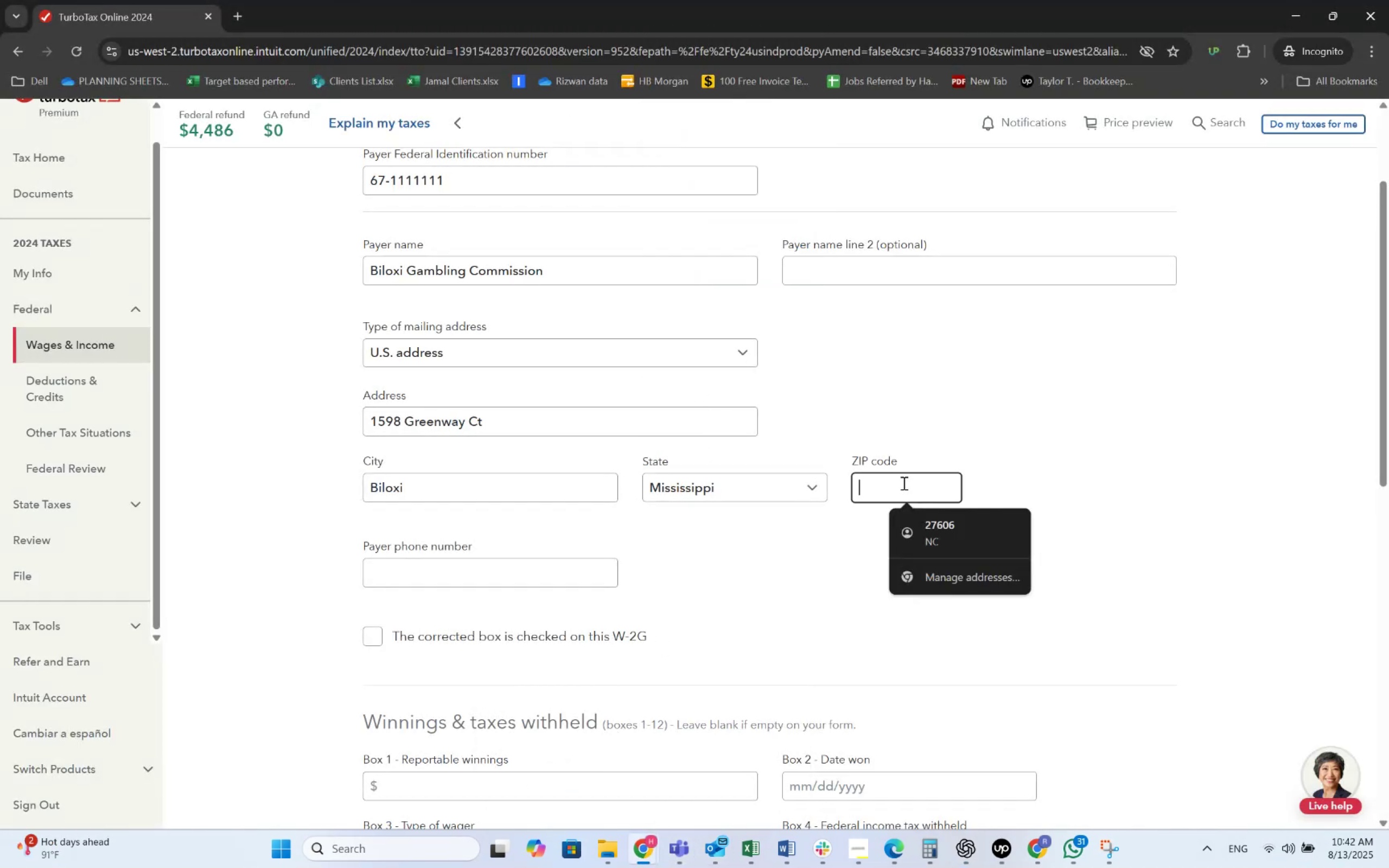 
key(Alt+AltLeft)
 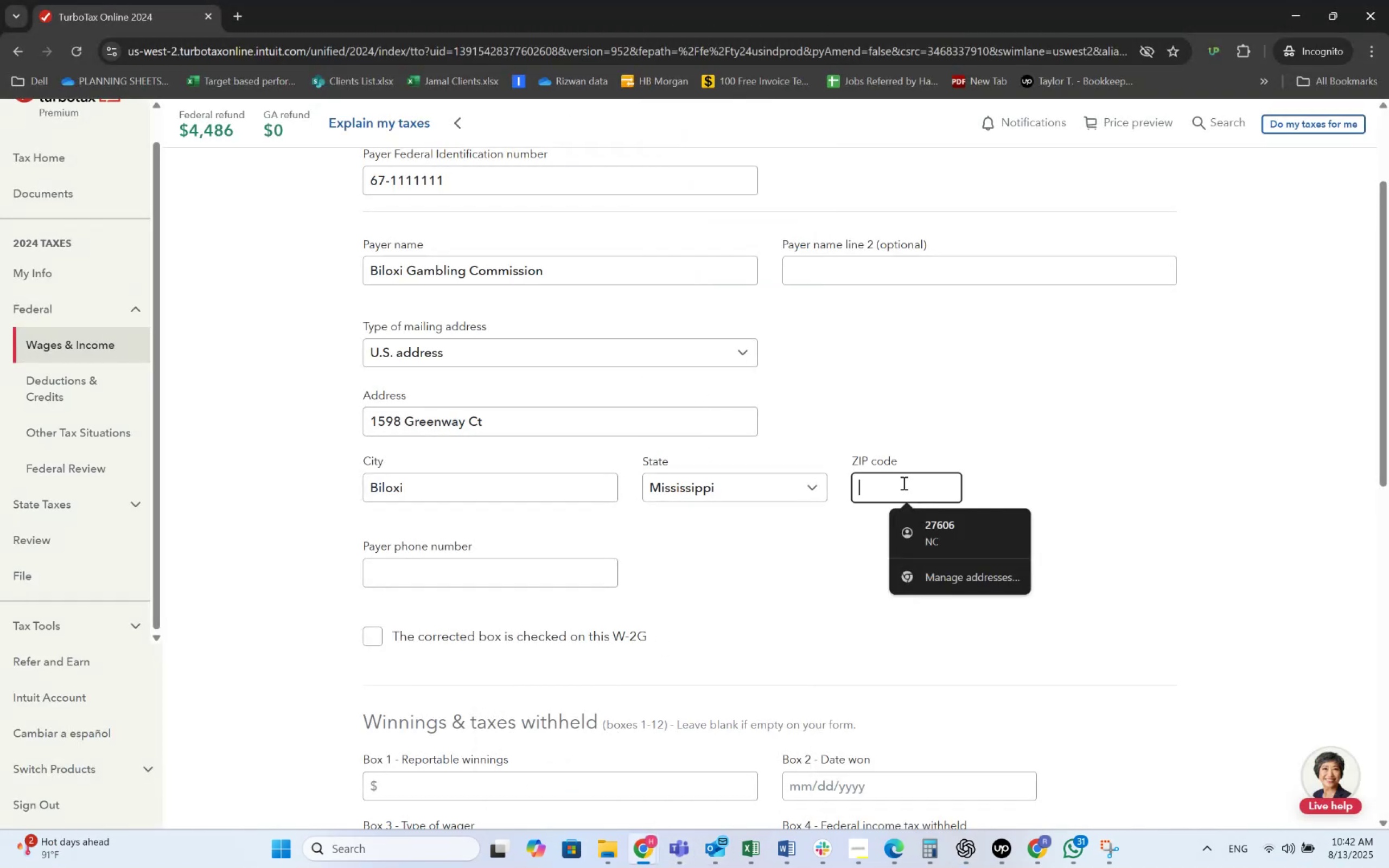 
key(Alt+Tab)
 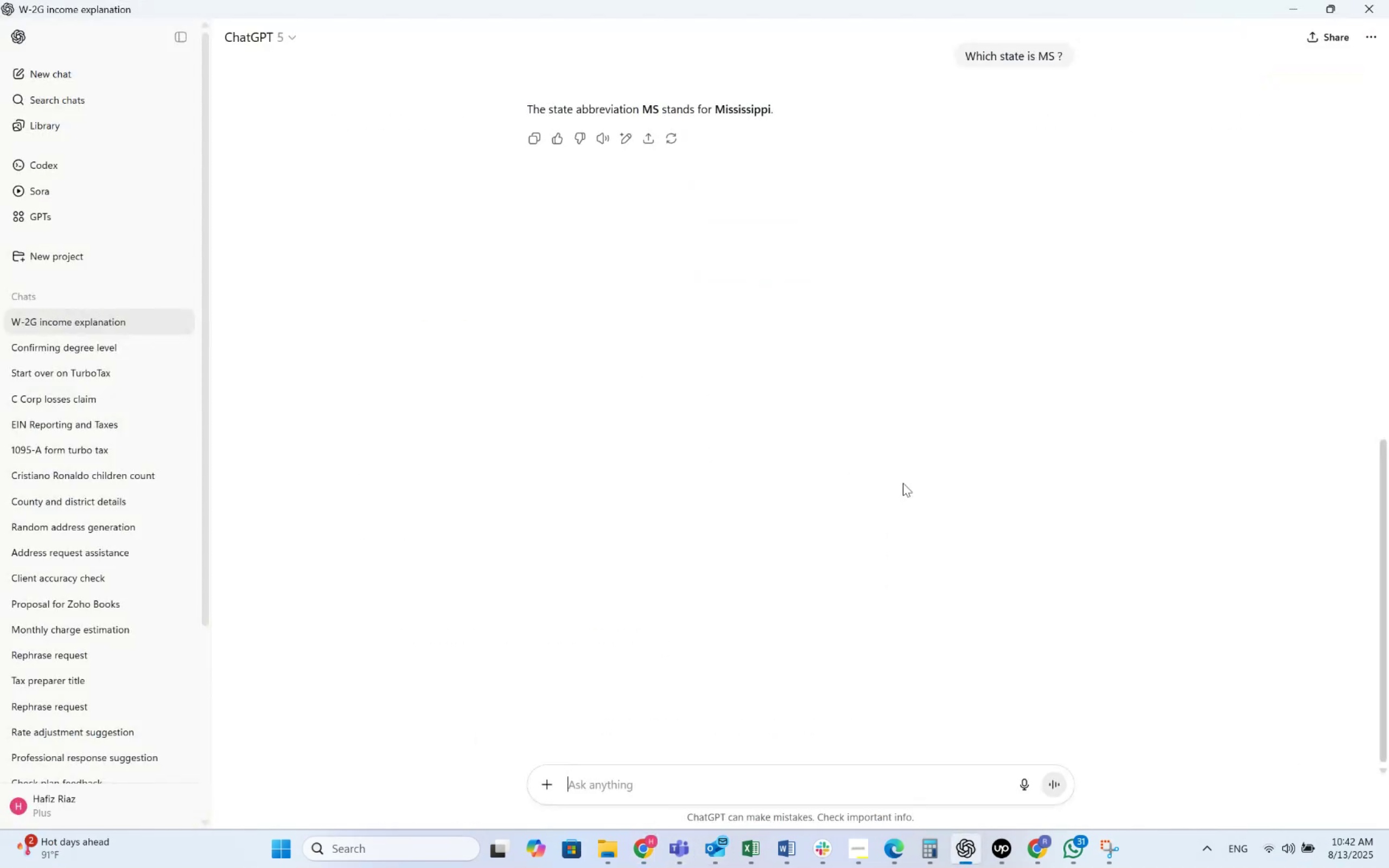 
key(Alt+AltLeft)
 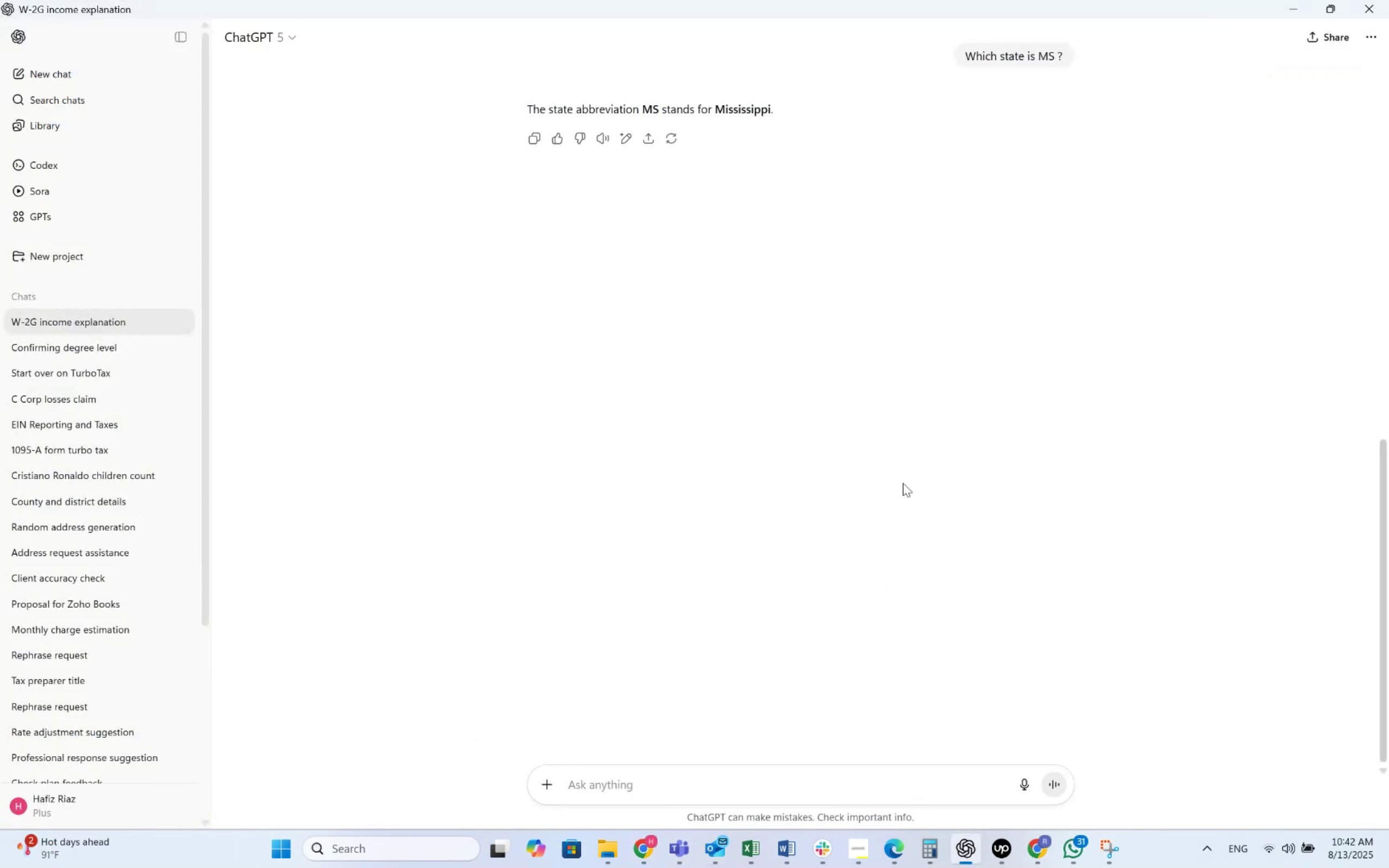 
key(Alt+Tab)
 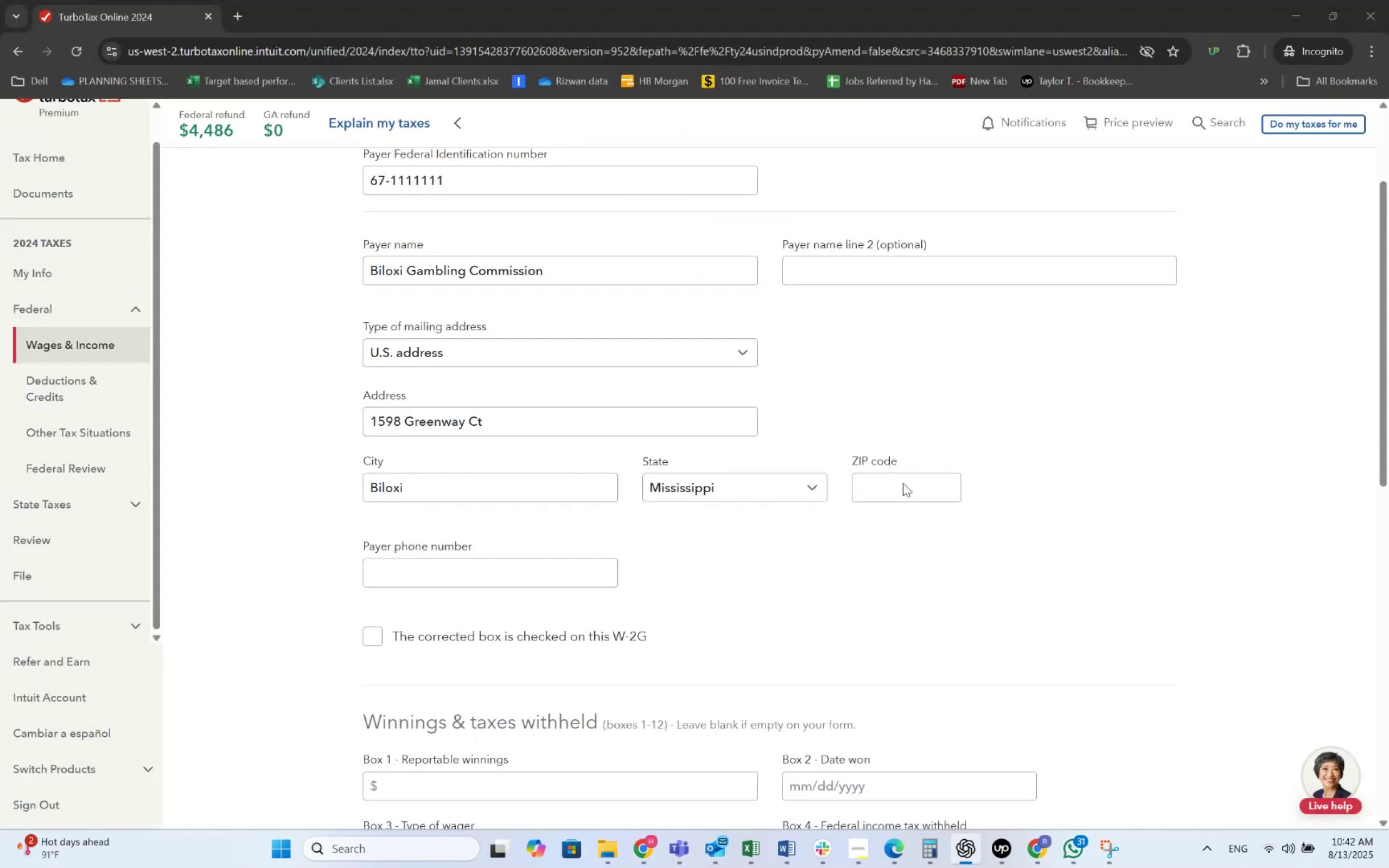 
key(Alt+Tab)
 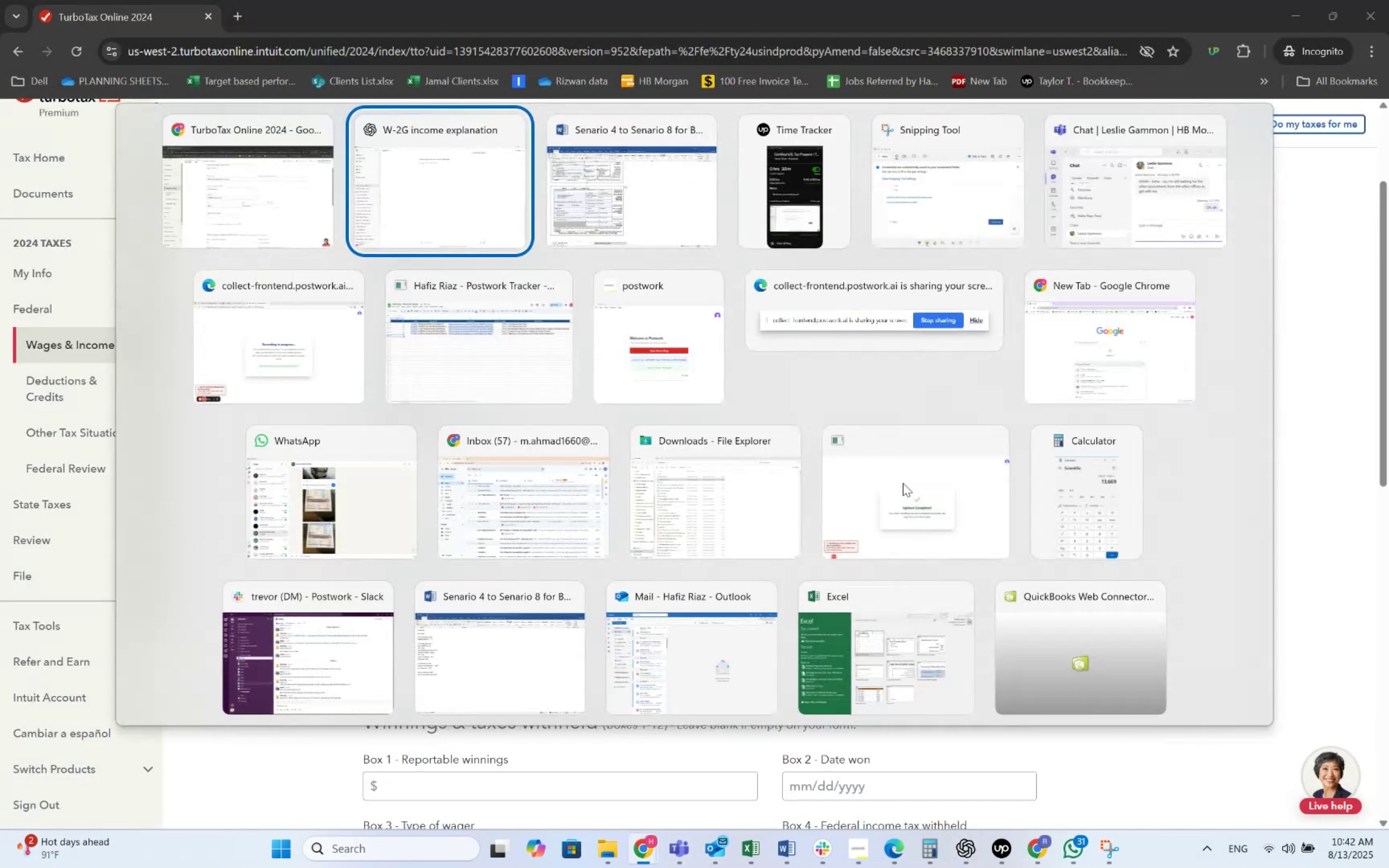 
key(Alt+Tab)
 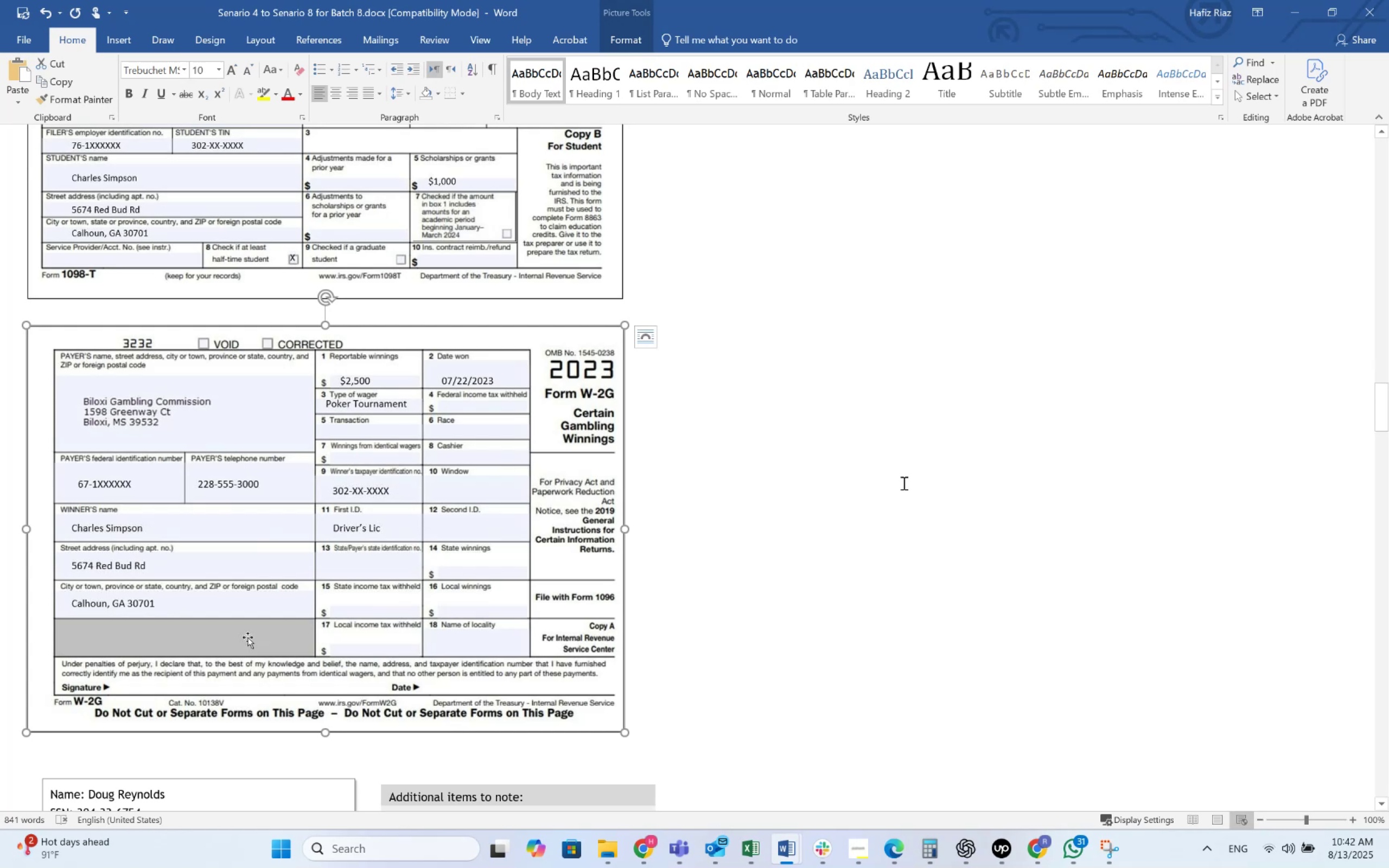 
key(Alt+AltLeft)
 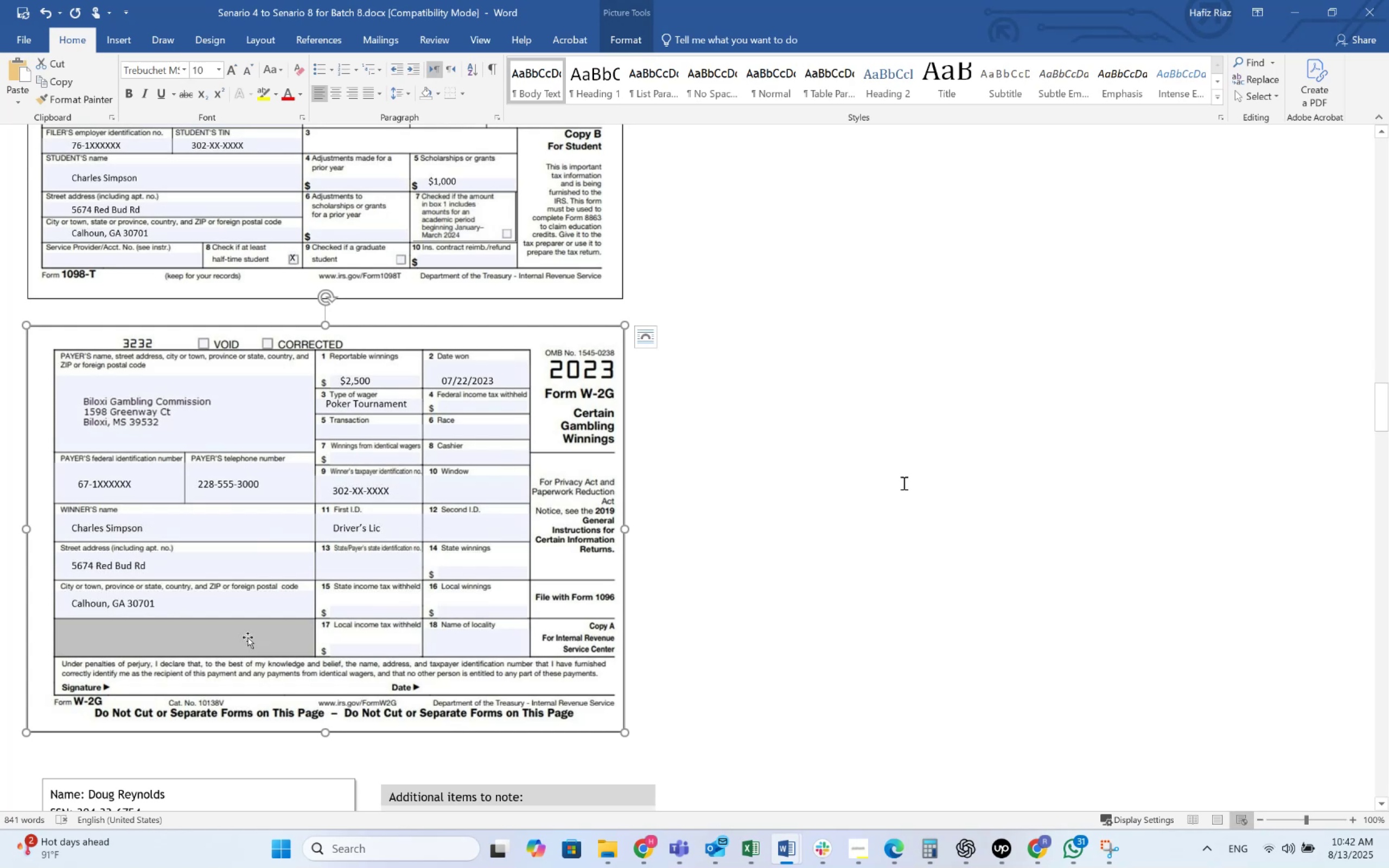 
key(Alt+Tab)
 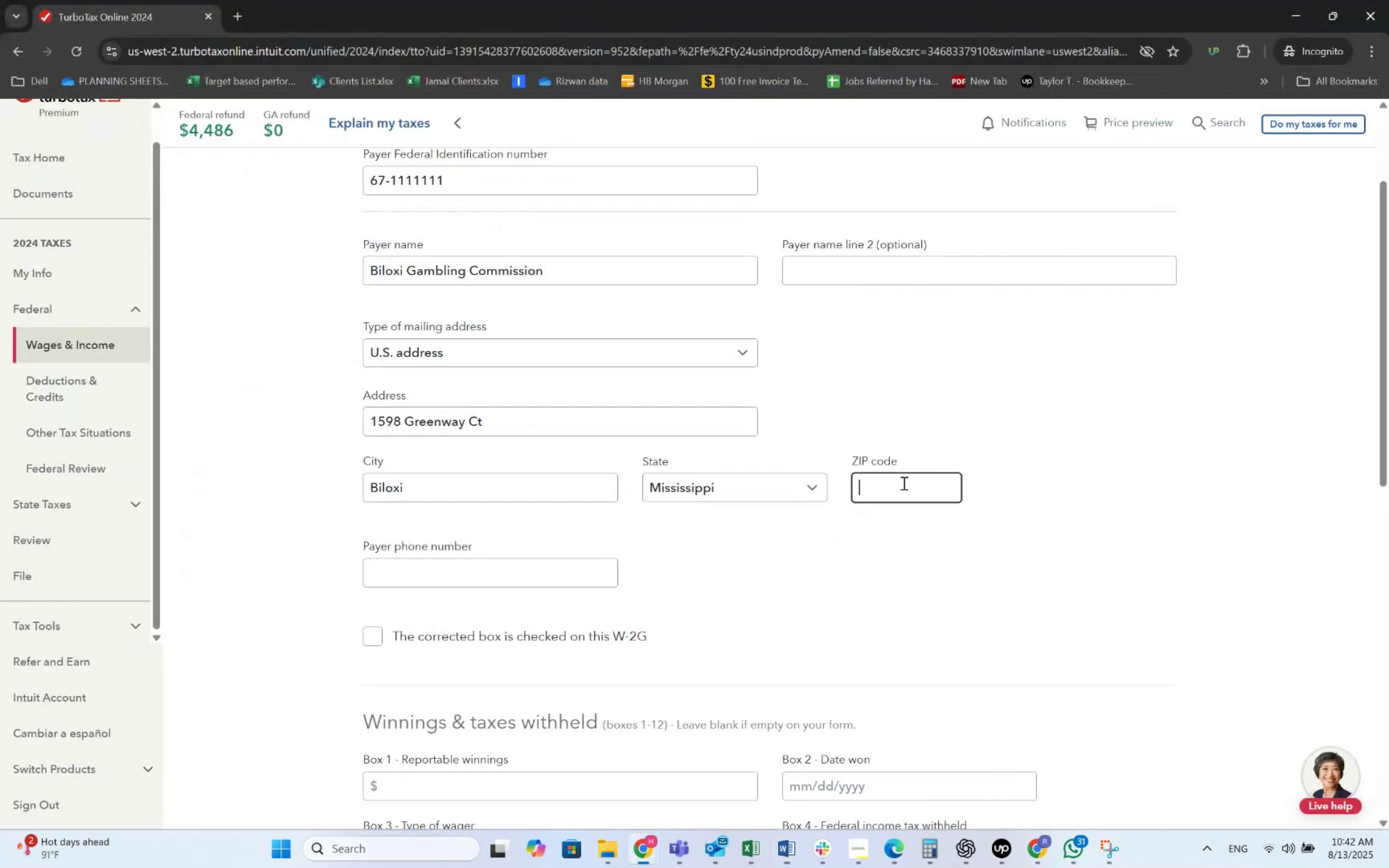 
key(Numpad3)
 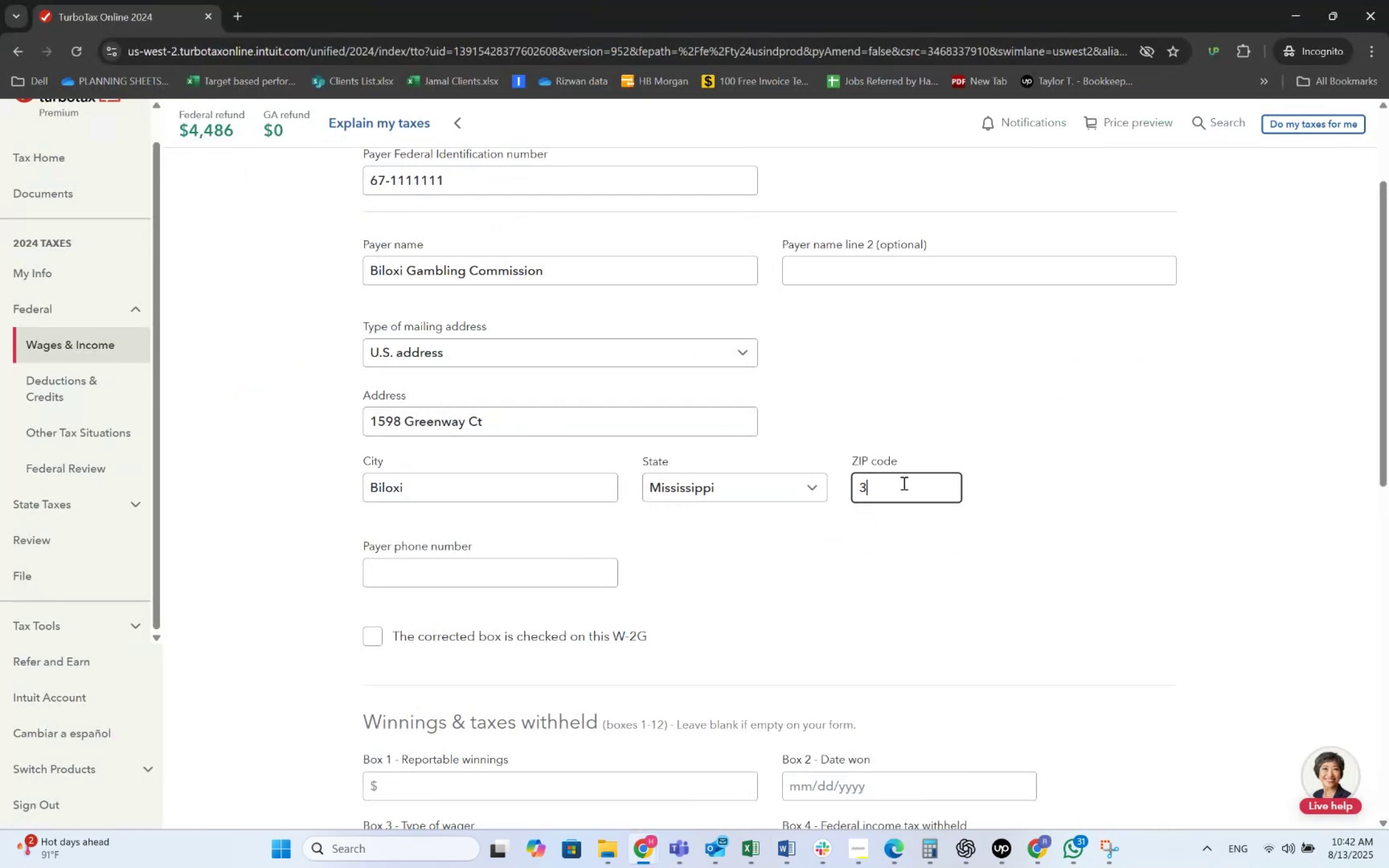 
key(Numpad9)
 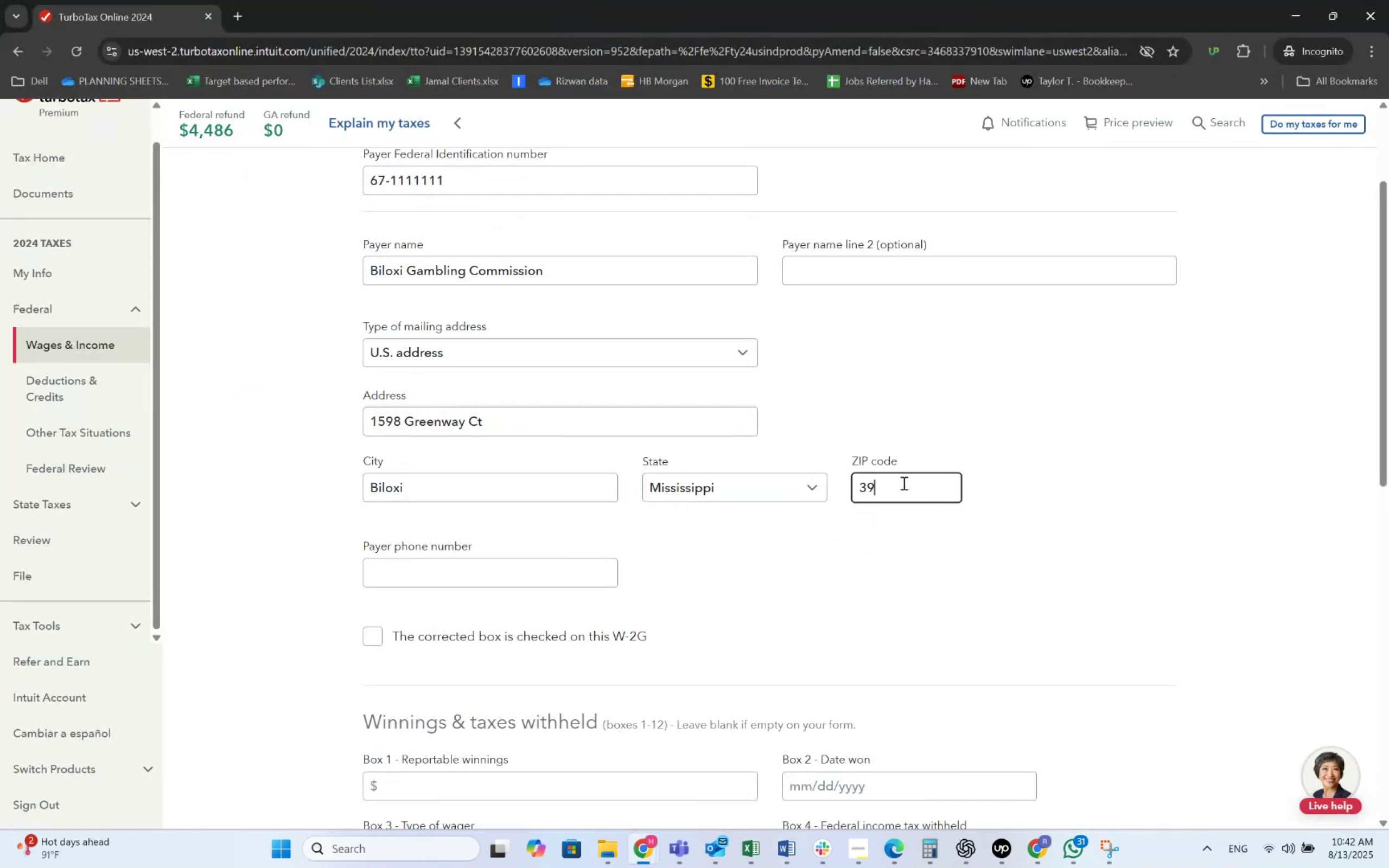 
key(Numpad5)
 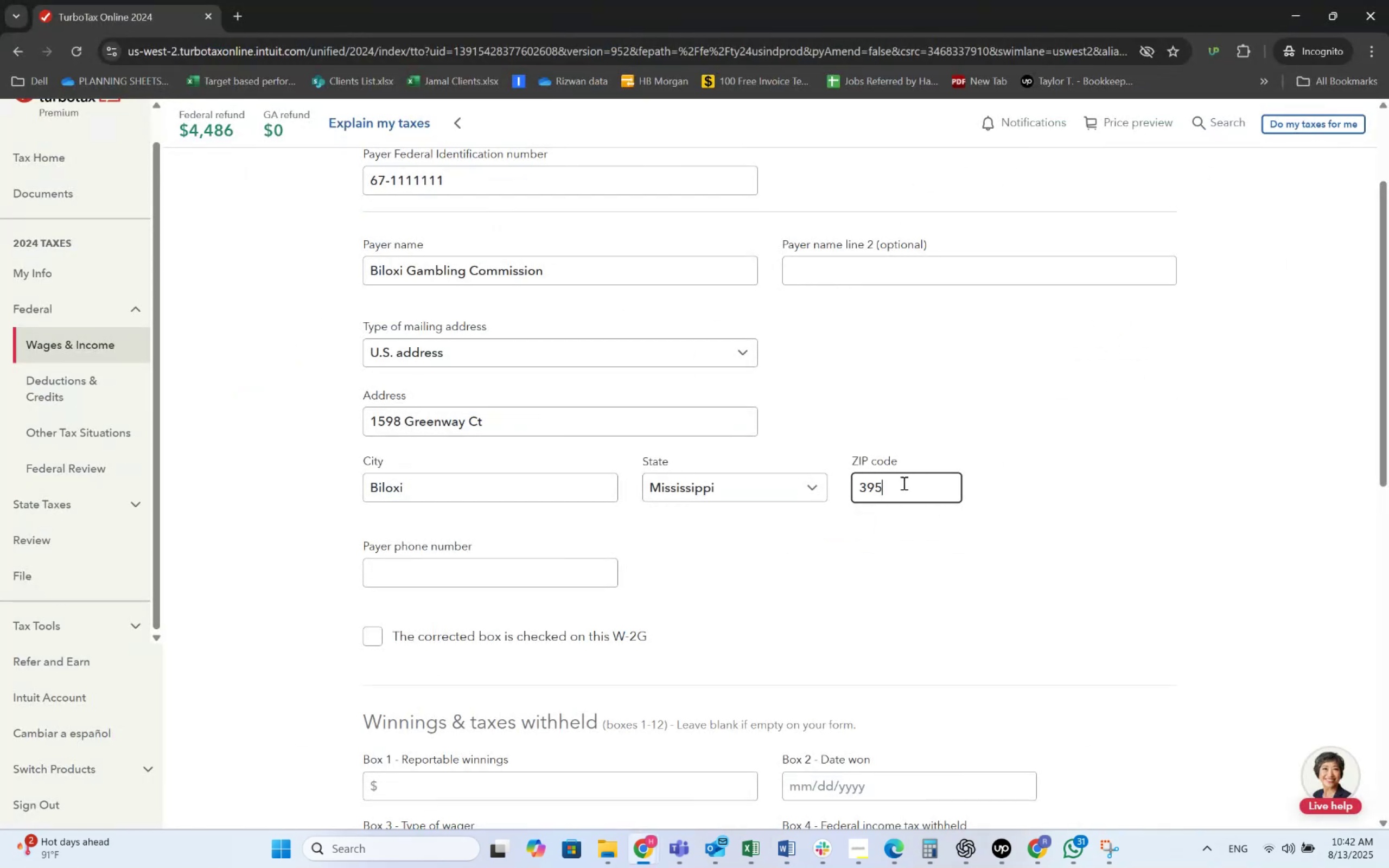 
key(Numpad3)
 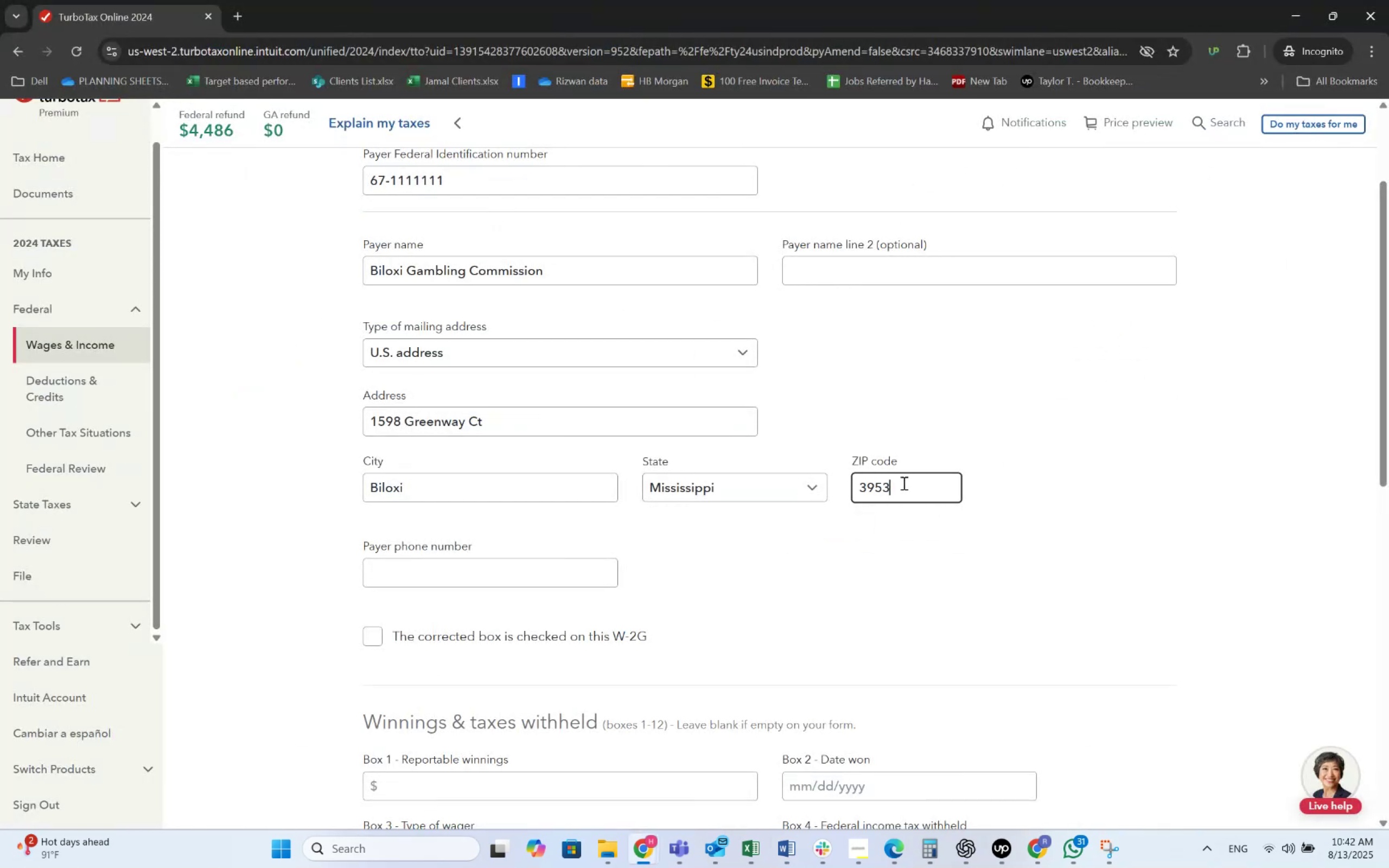 
key(Numpad2)
 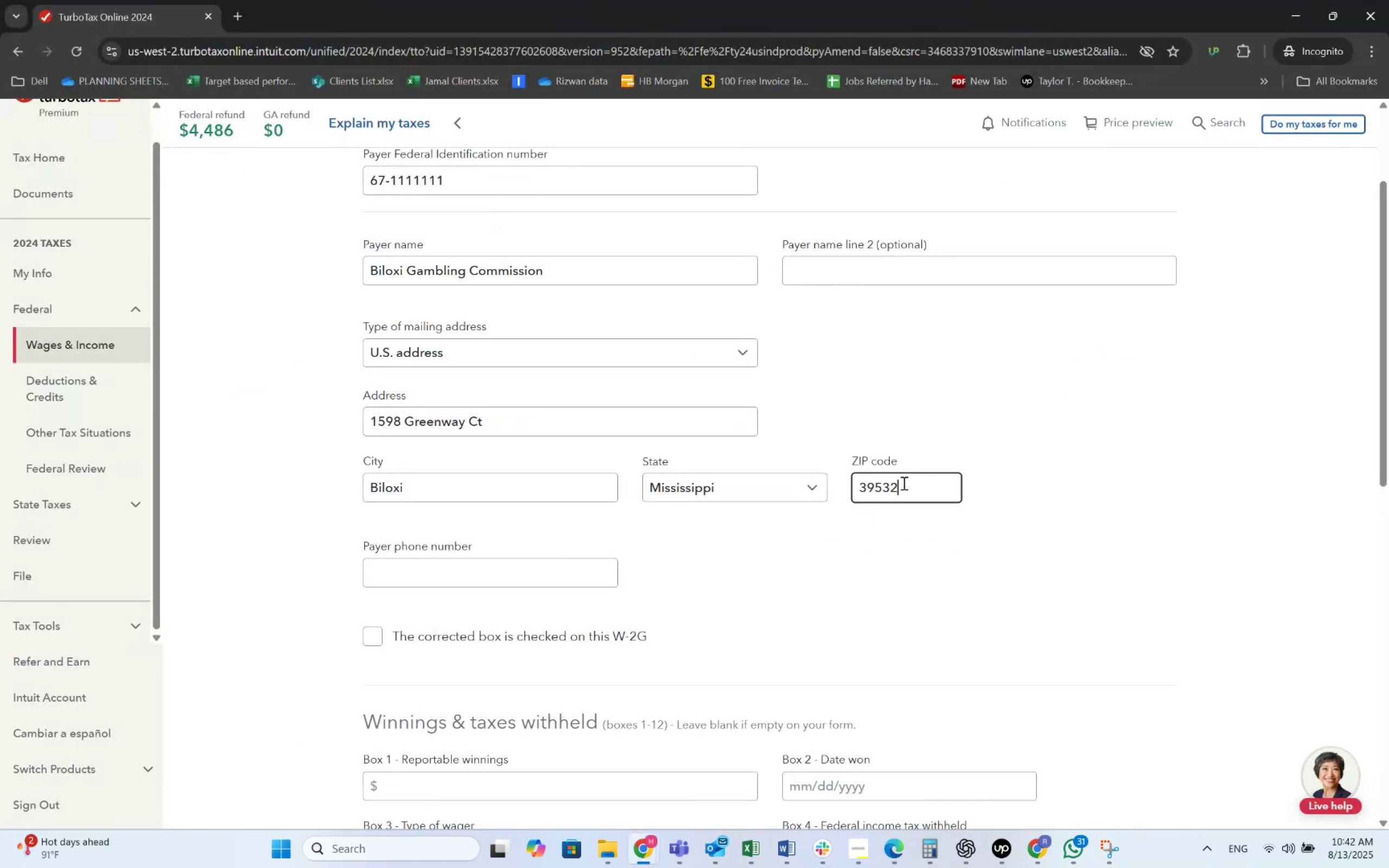 
key(Alt+AltLeft)
 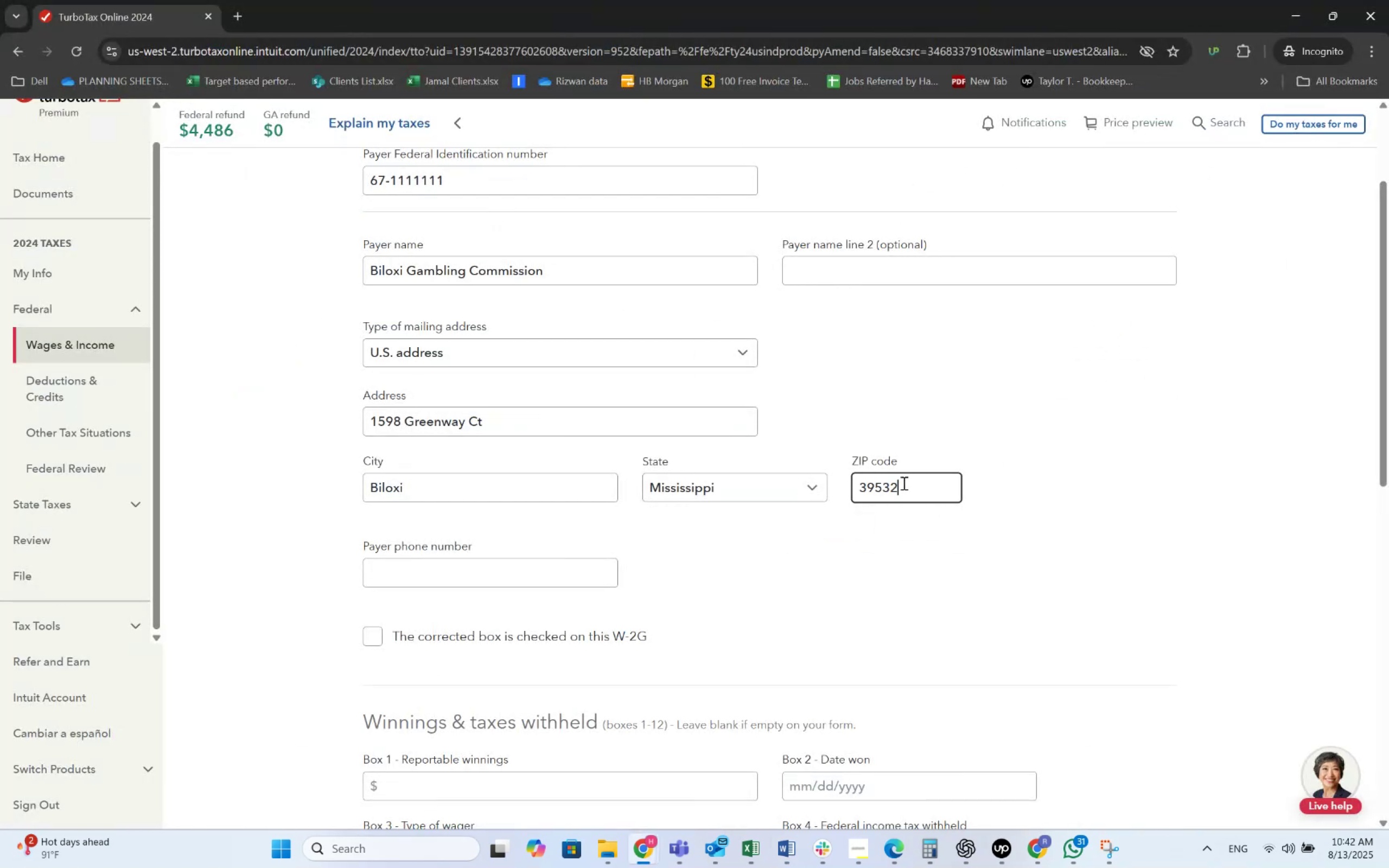 
key(Alt+Tab)
 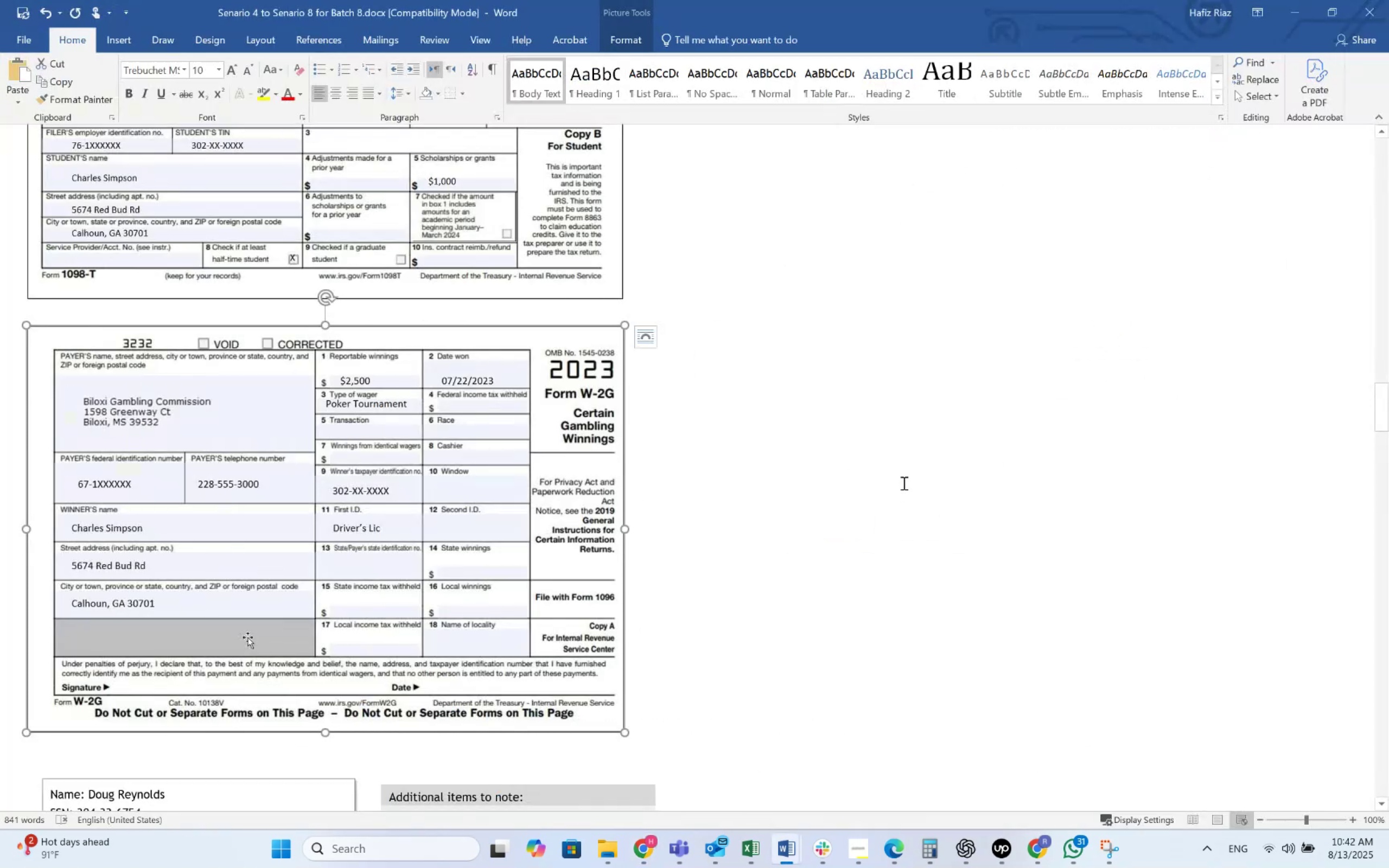 
key(Alt+AltLeft)
 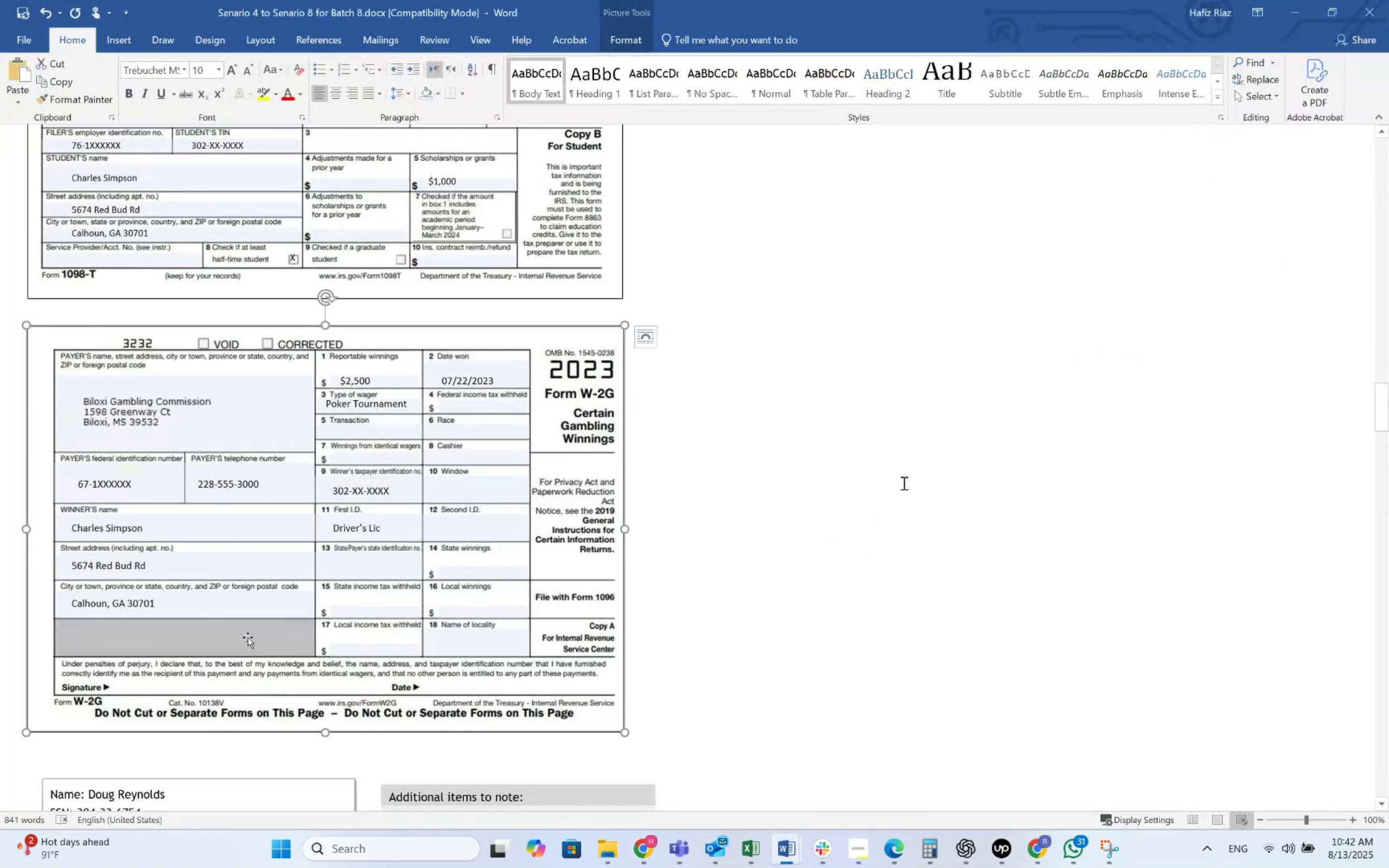 
key(Alt+Tab)
 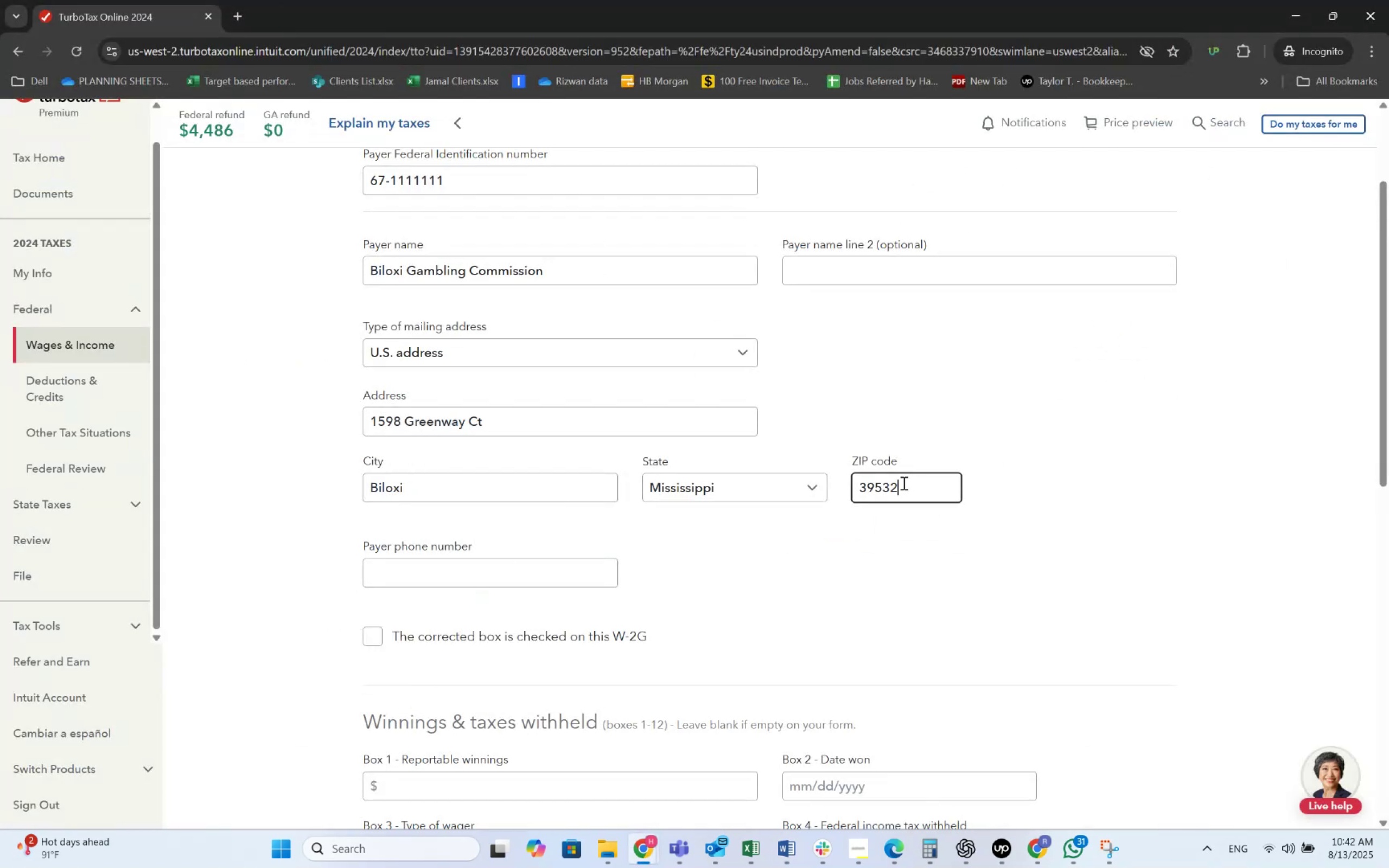 
key(Tab)
 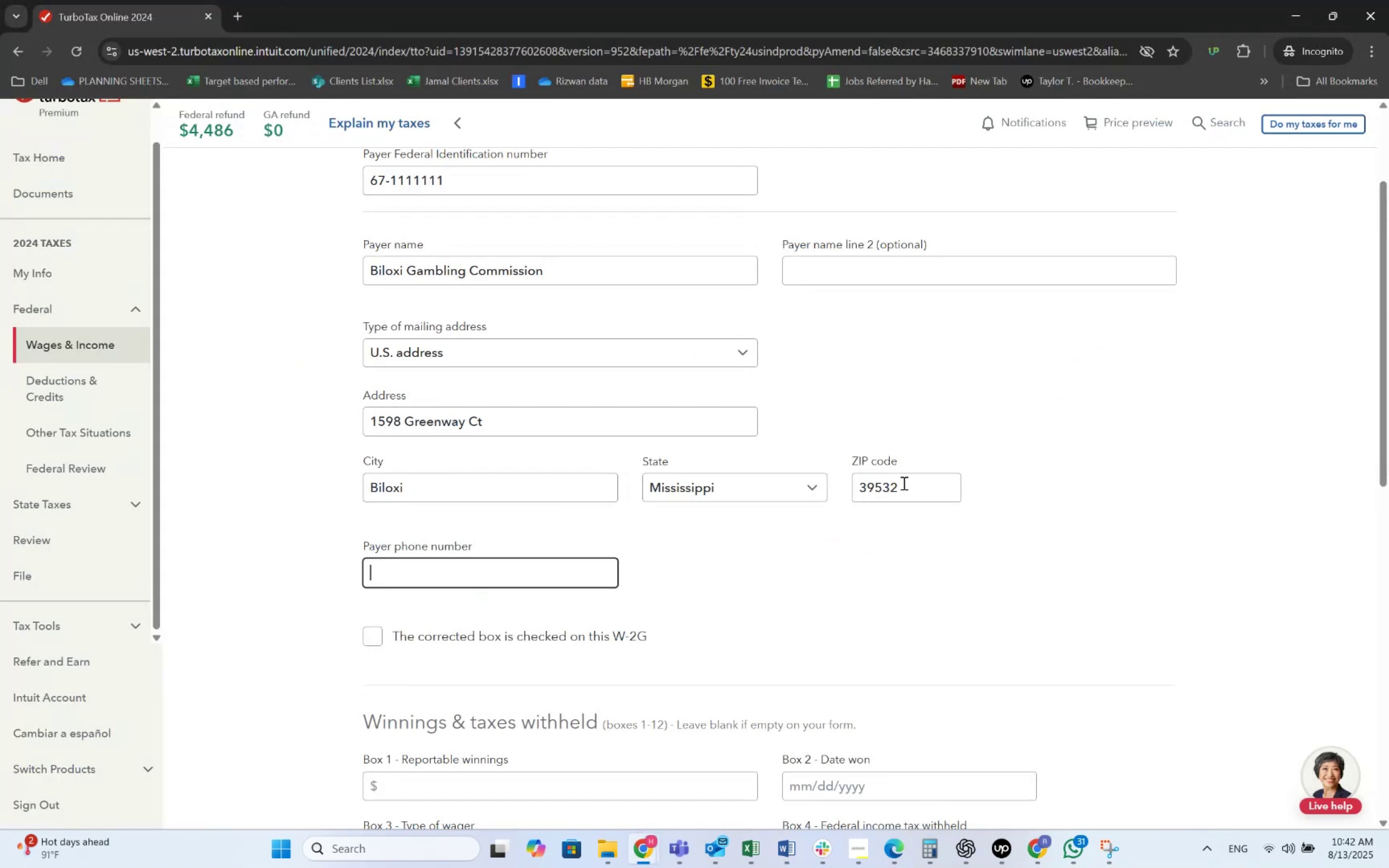 
key(Alt+AltLeft)
 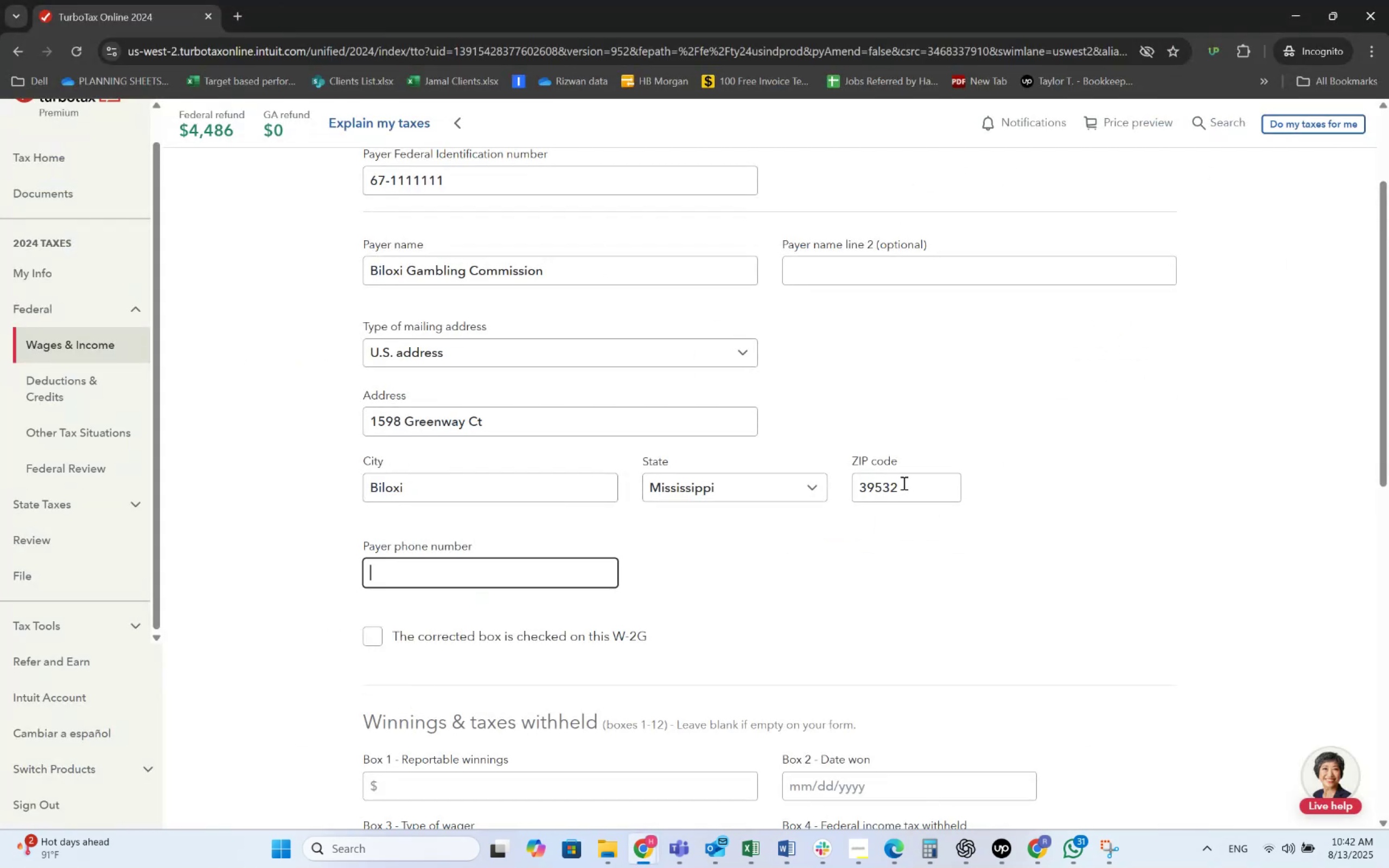 
key(Alt+Tab)
 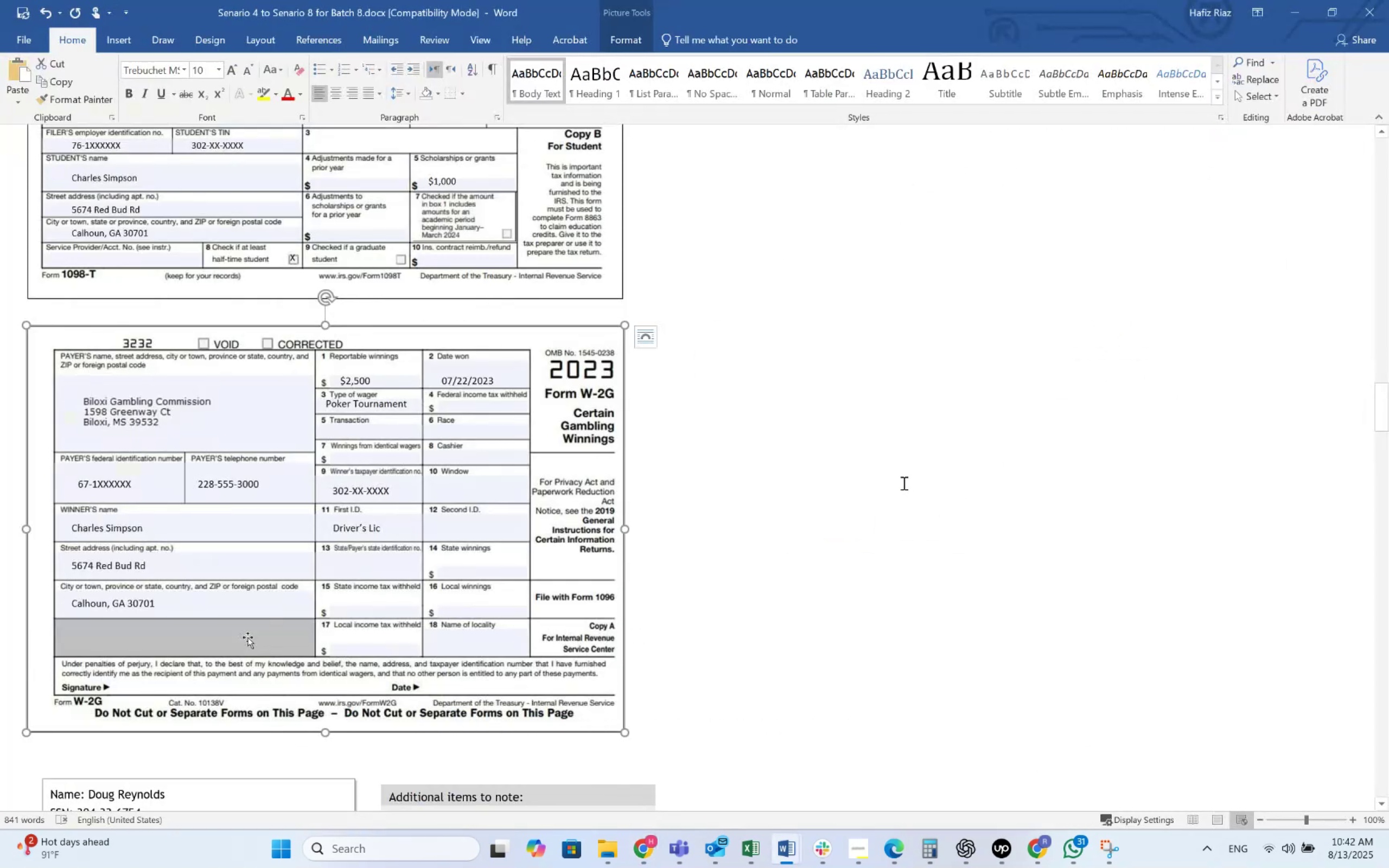 
key(Alt+AltLeft)
 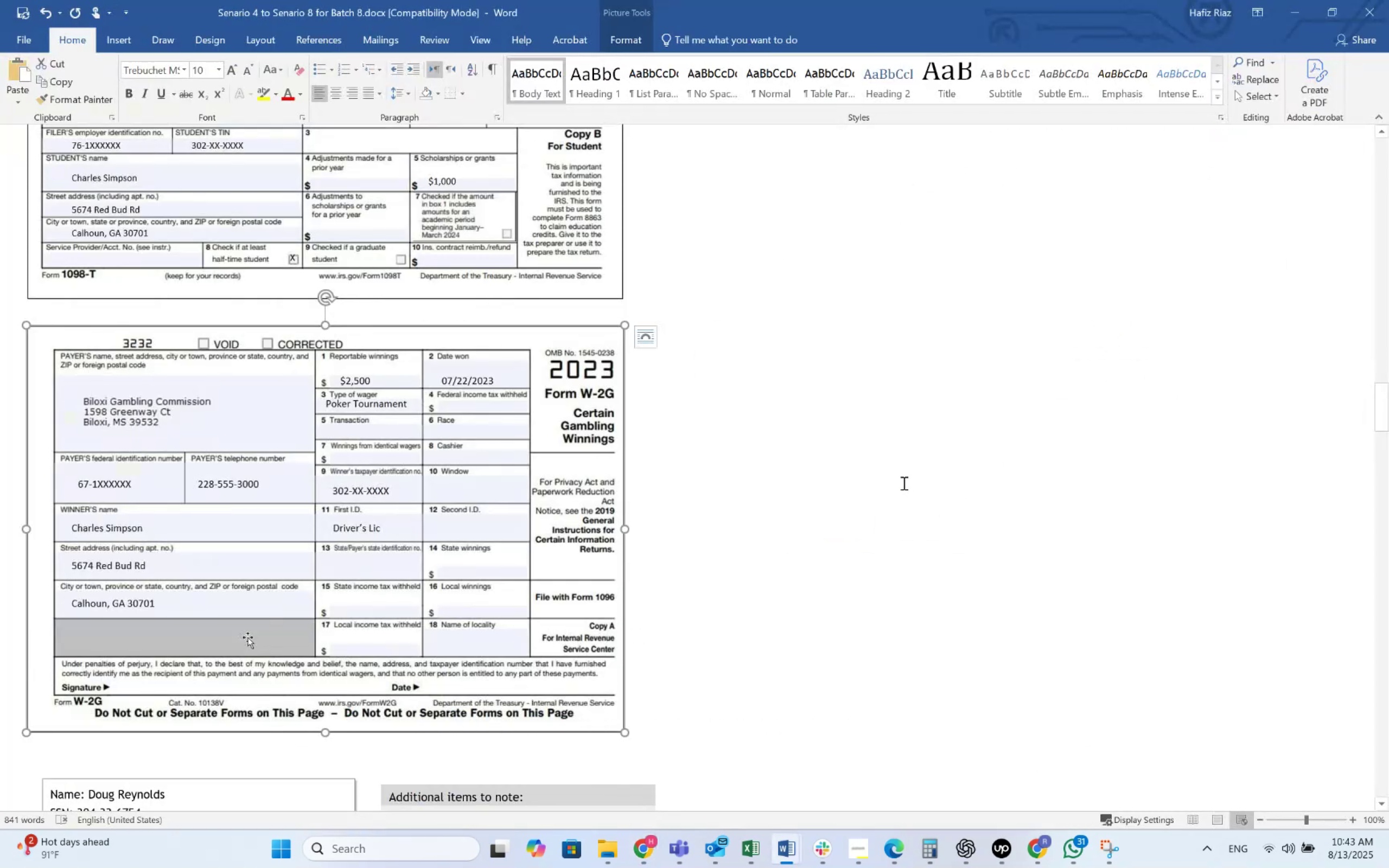 
key(Alt+Tab)
 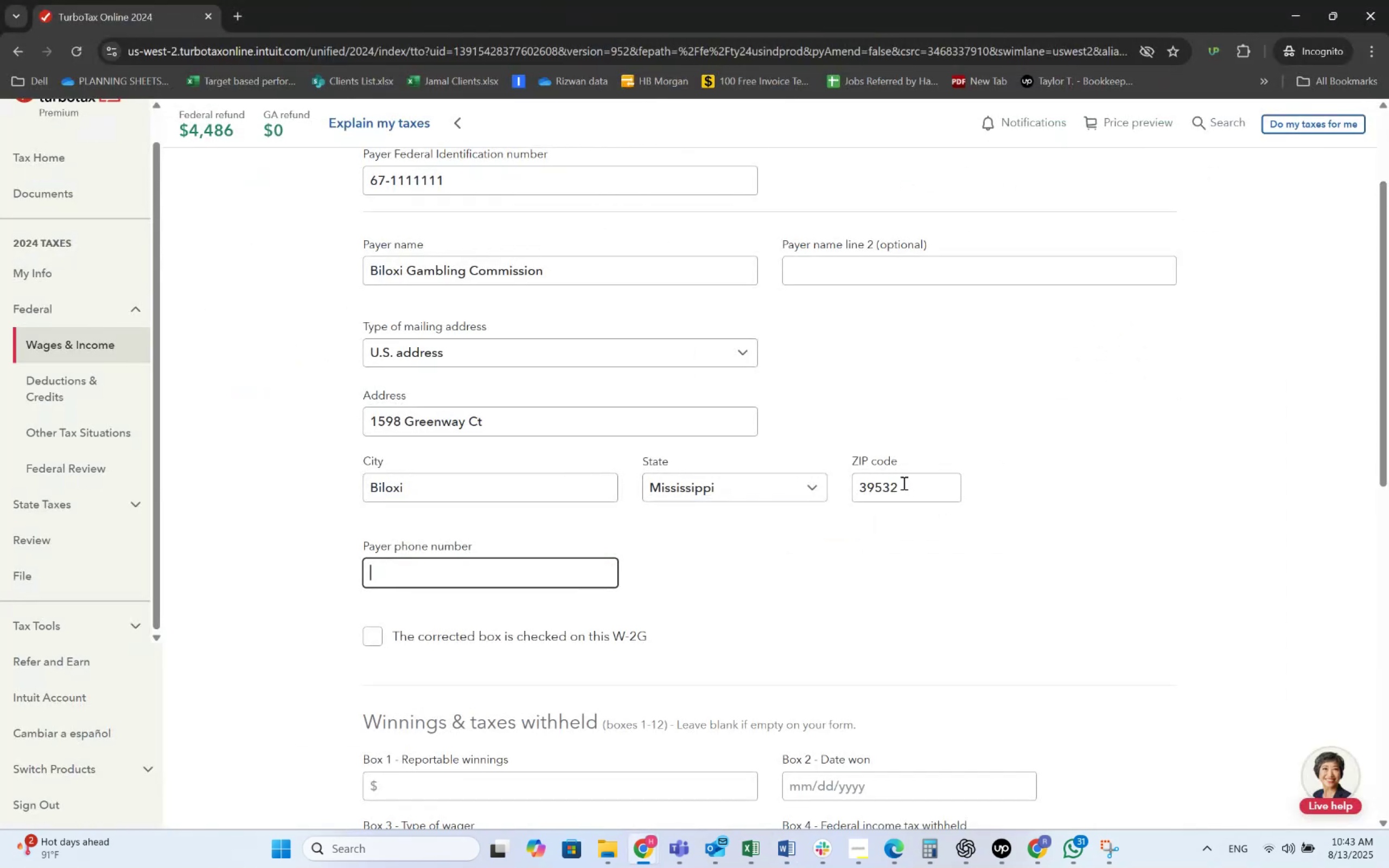 
key(Alt+AltLeft)
 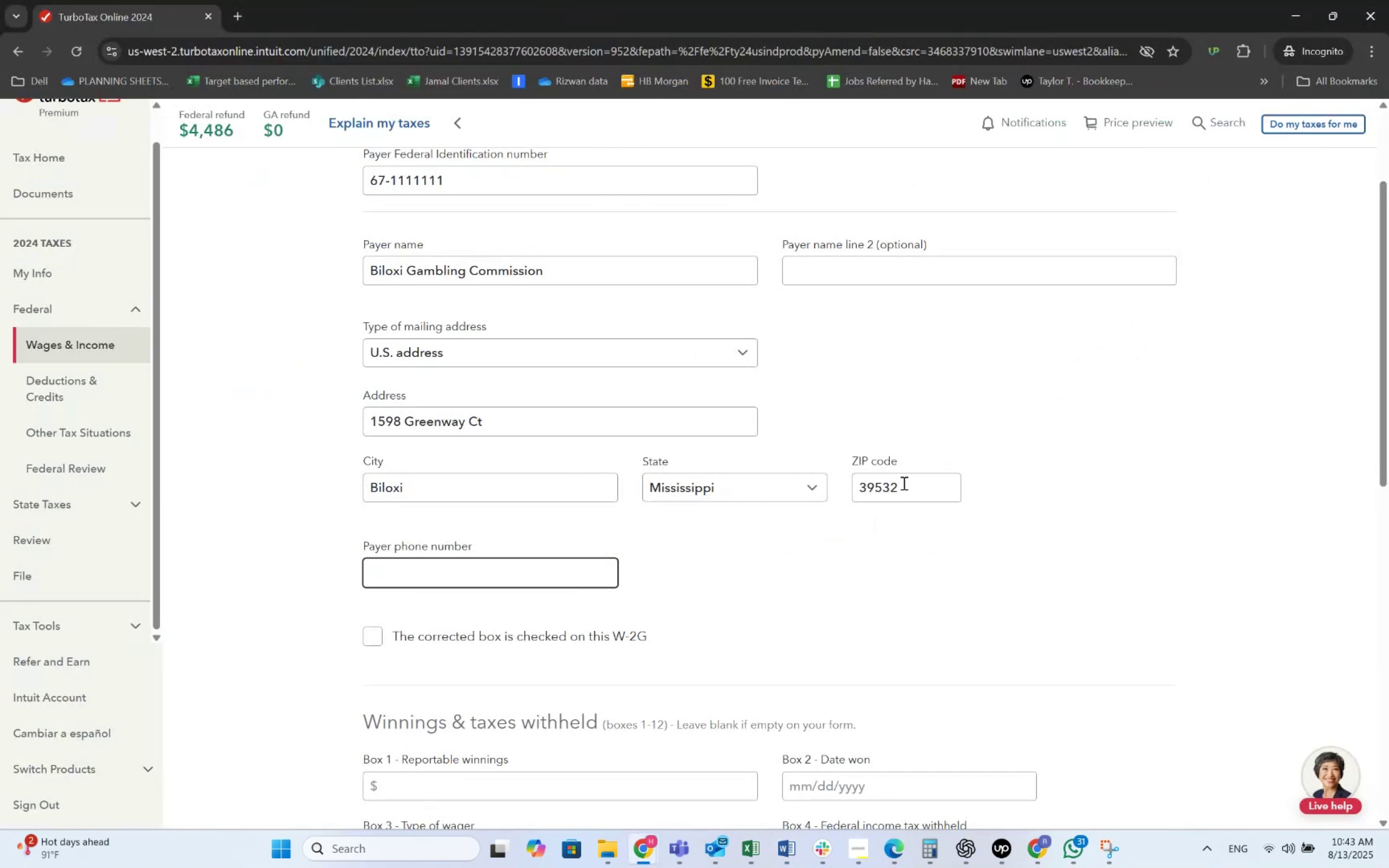 
key(Alt+Tab)
 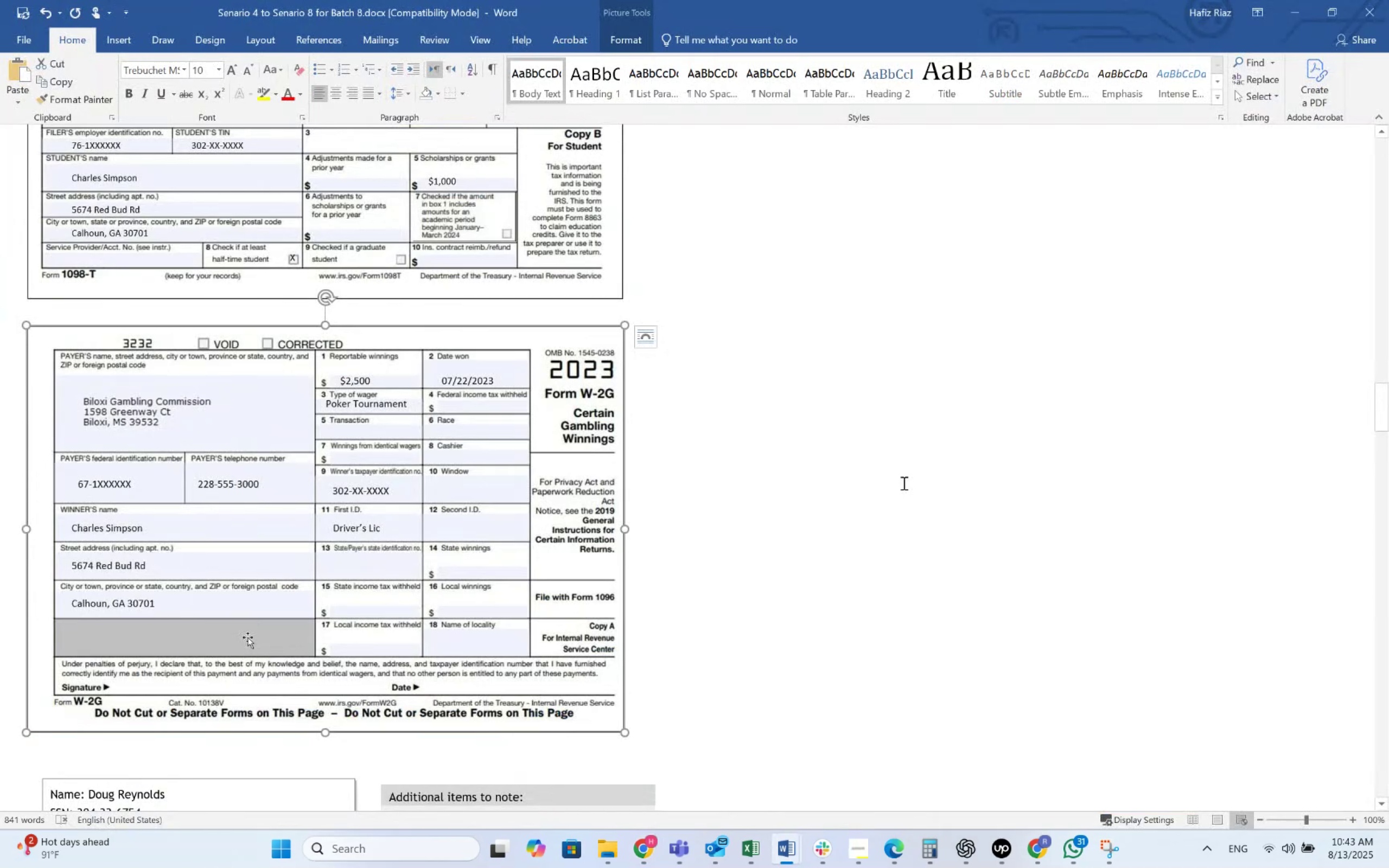 
key(Alt+AltLeft)
 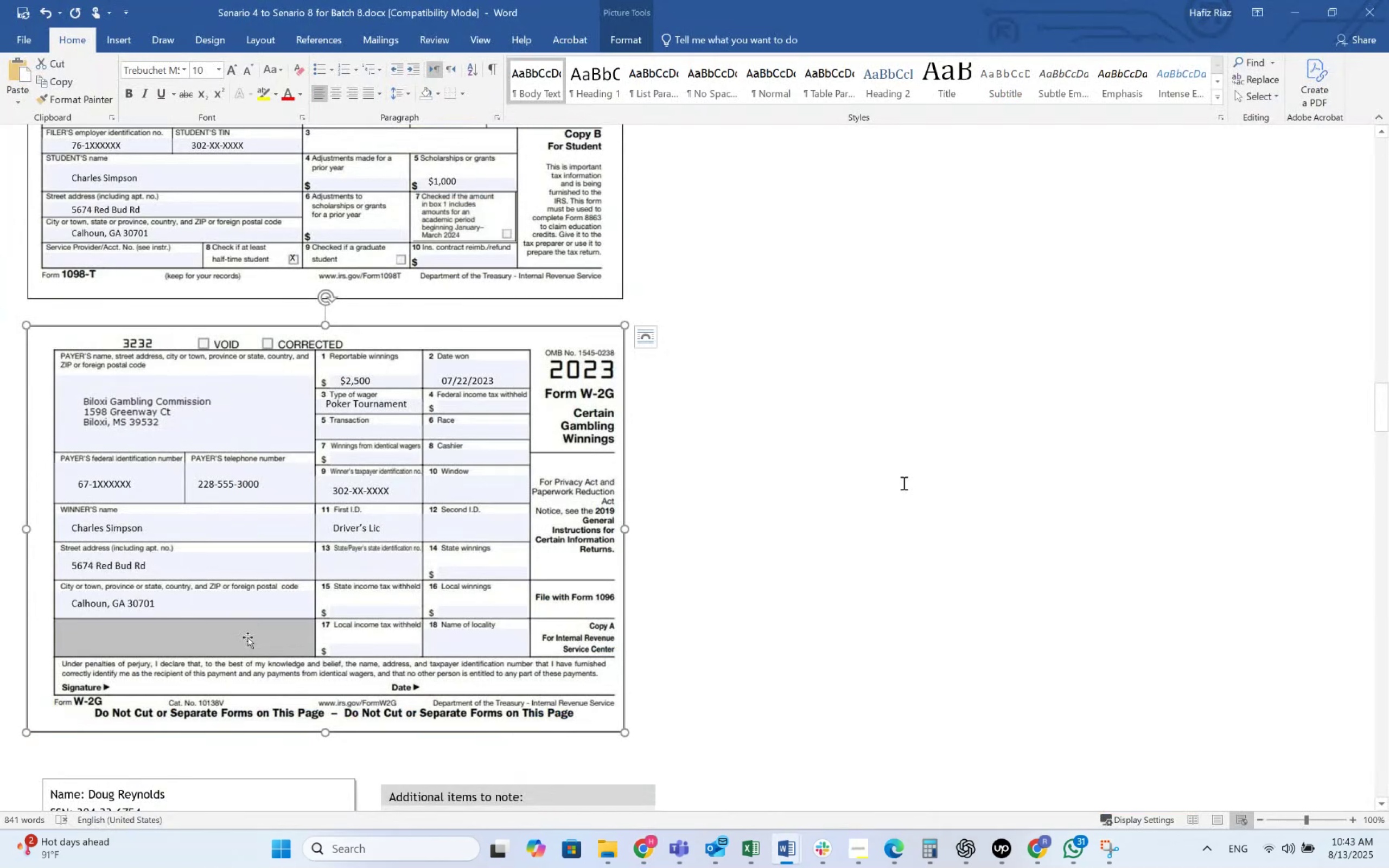 
key(Alt+Tab)
 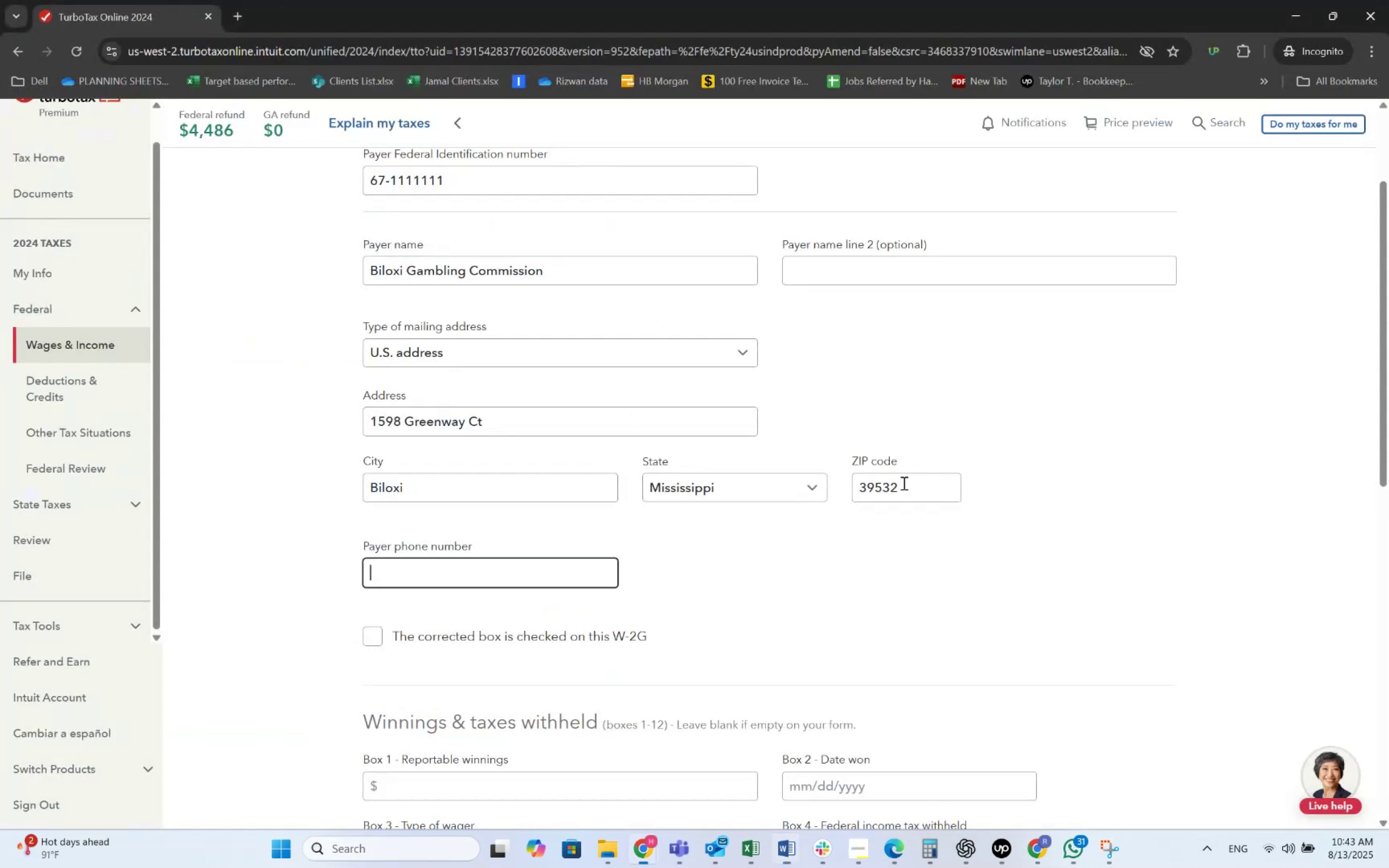 
key(Numpad2)
 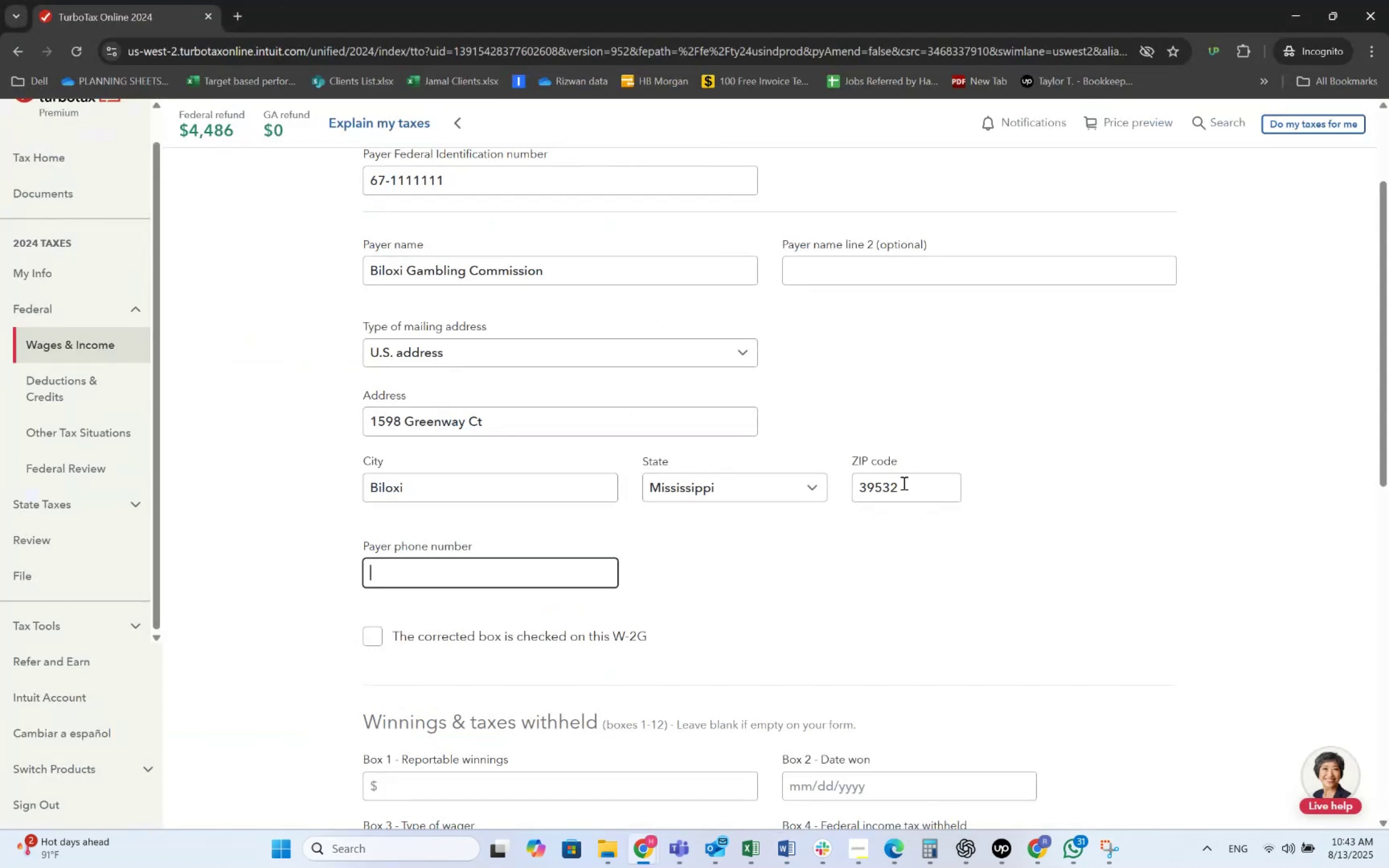 
key(Numpad2)
 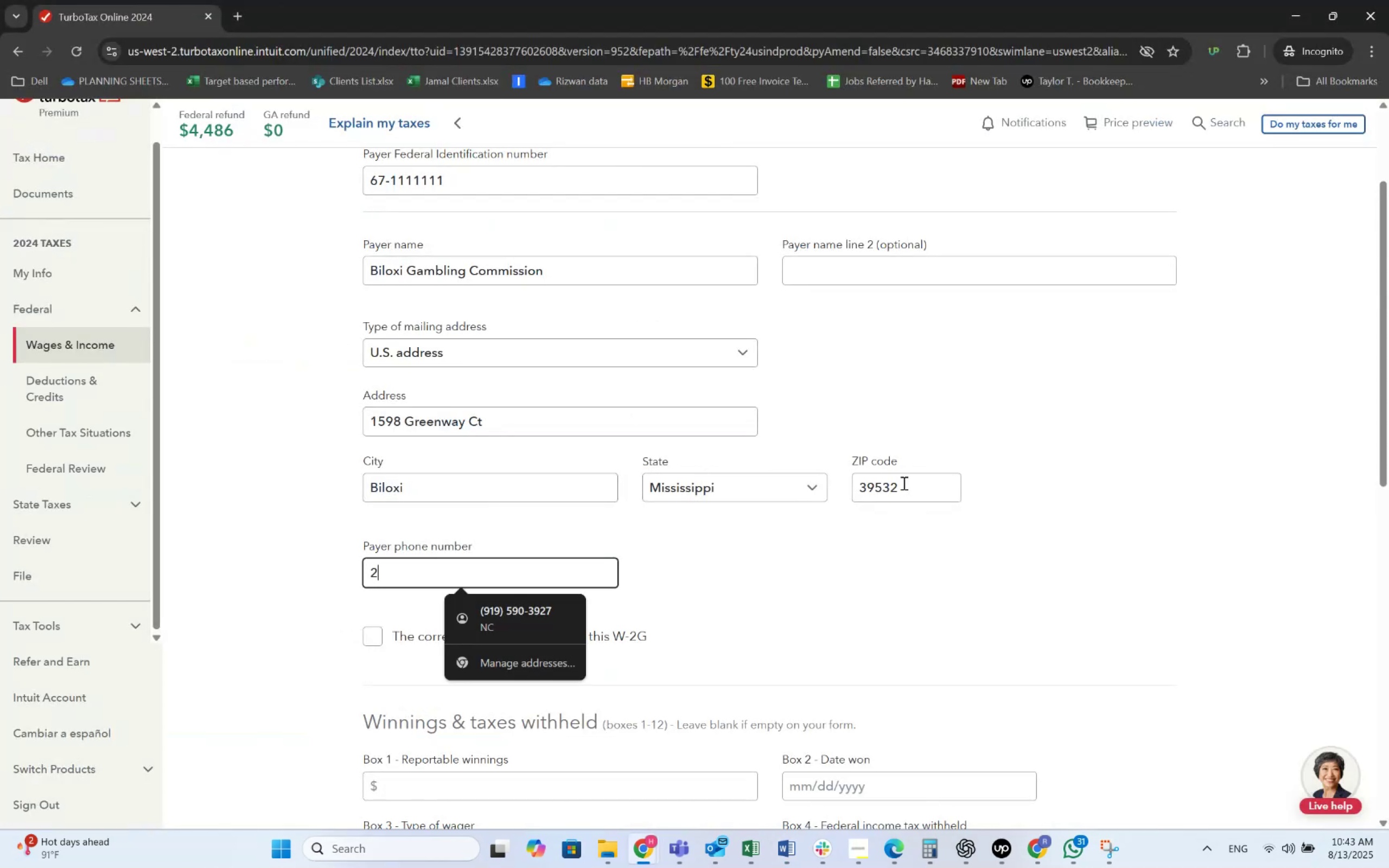 
key(Numpad8)
 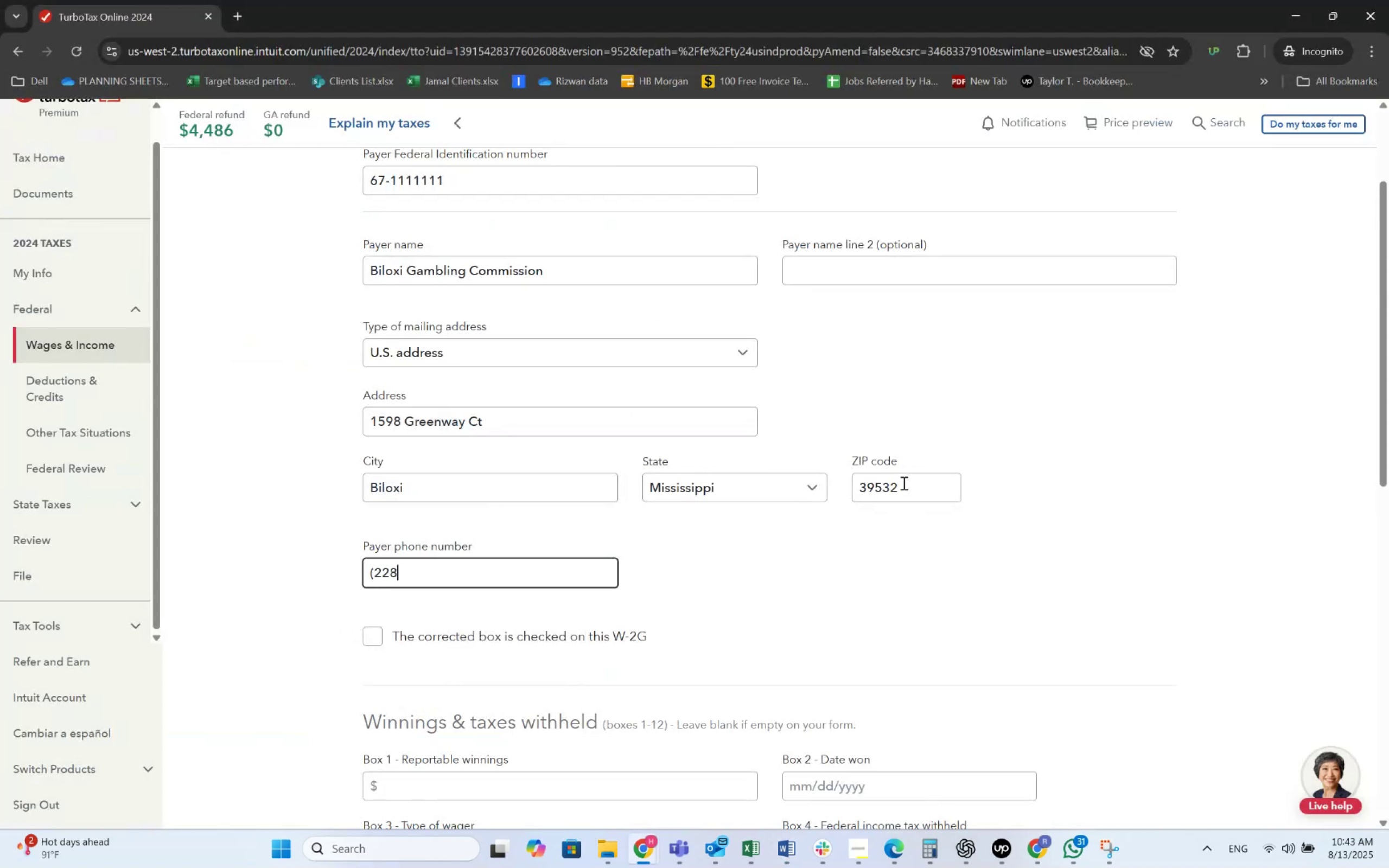 
key(Alt+AltLeft)
 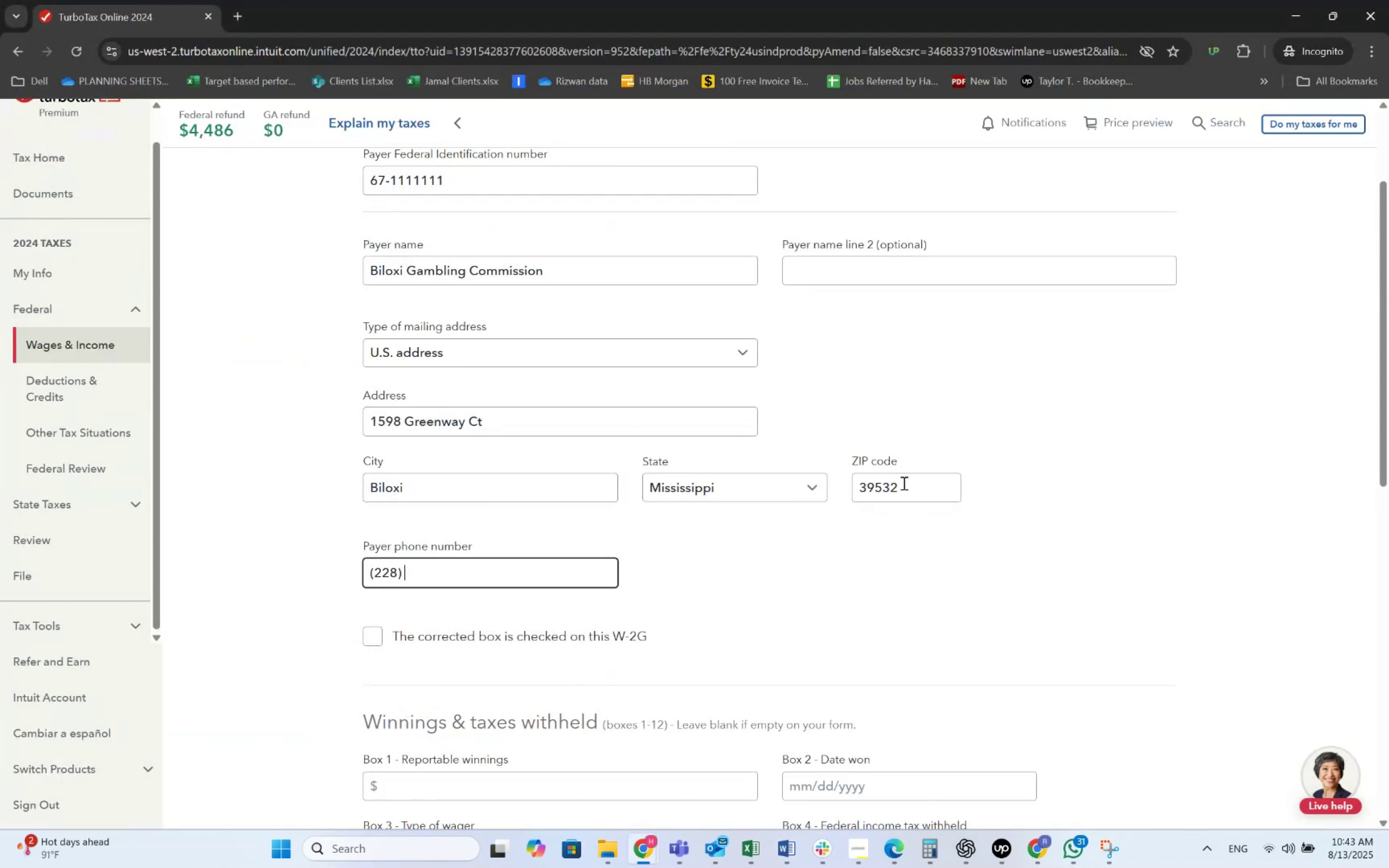 
key(Alt+Tab)
 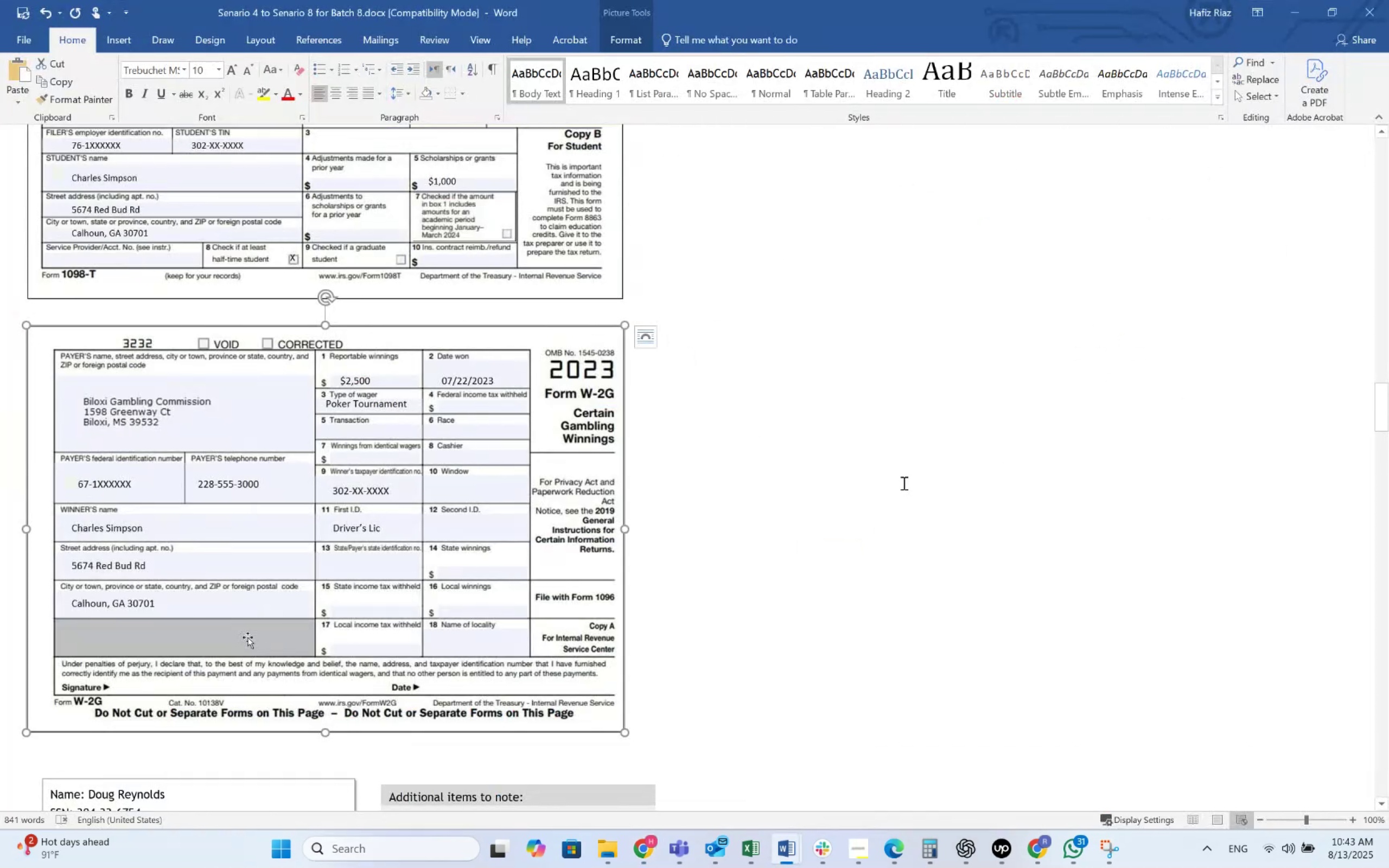 
key(Alt+AltLeft)
 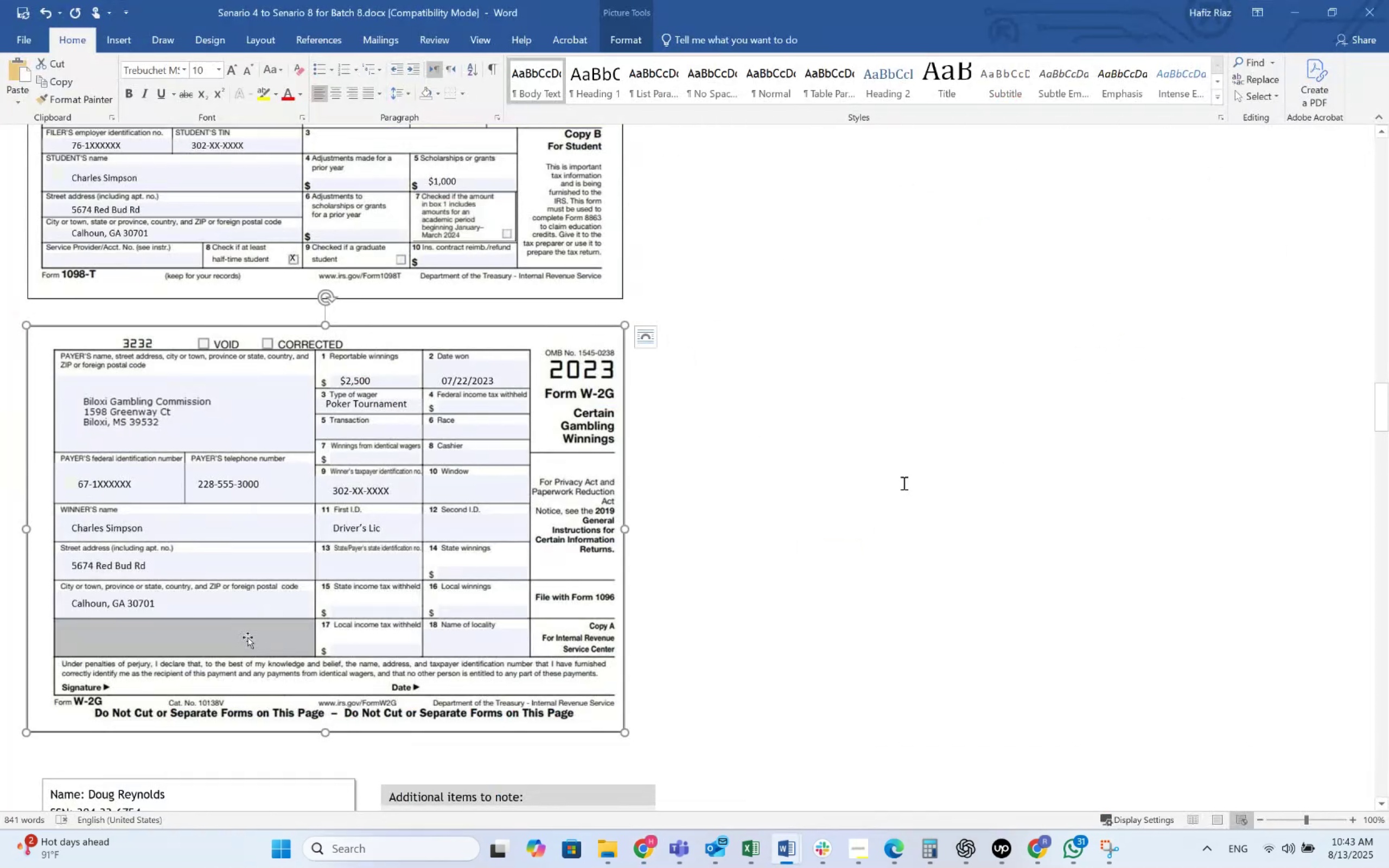 
key(Alt+Tab)
 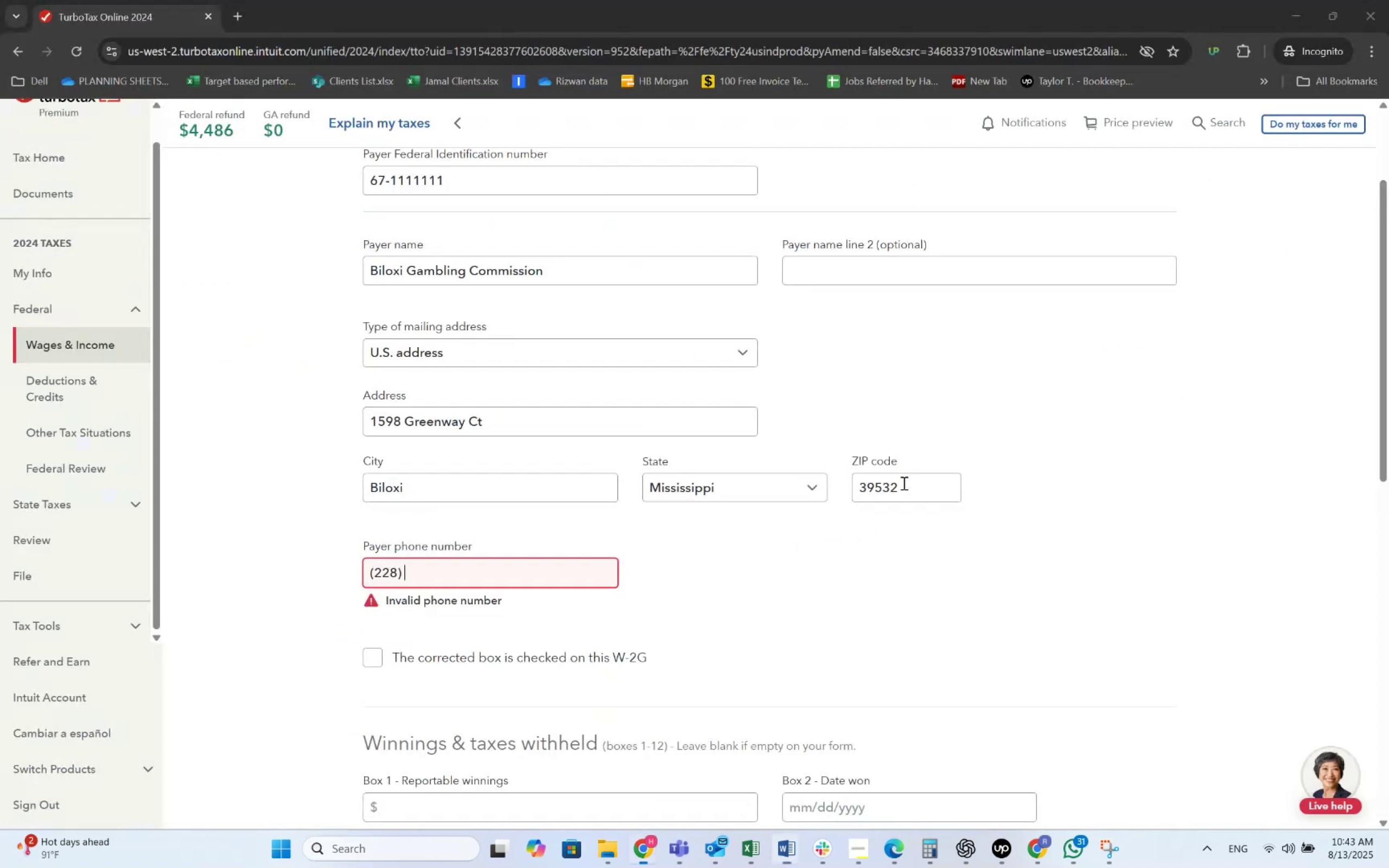 
key(Numpad5)
 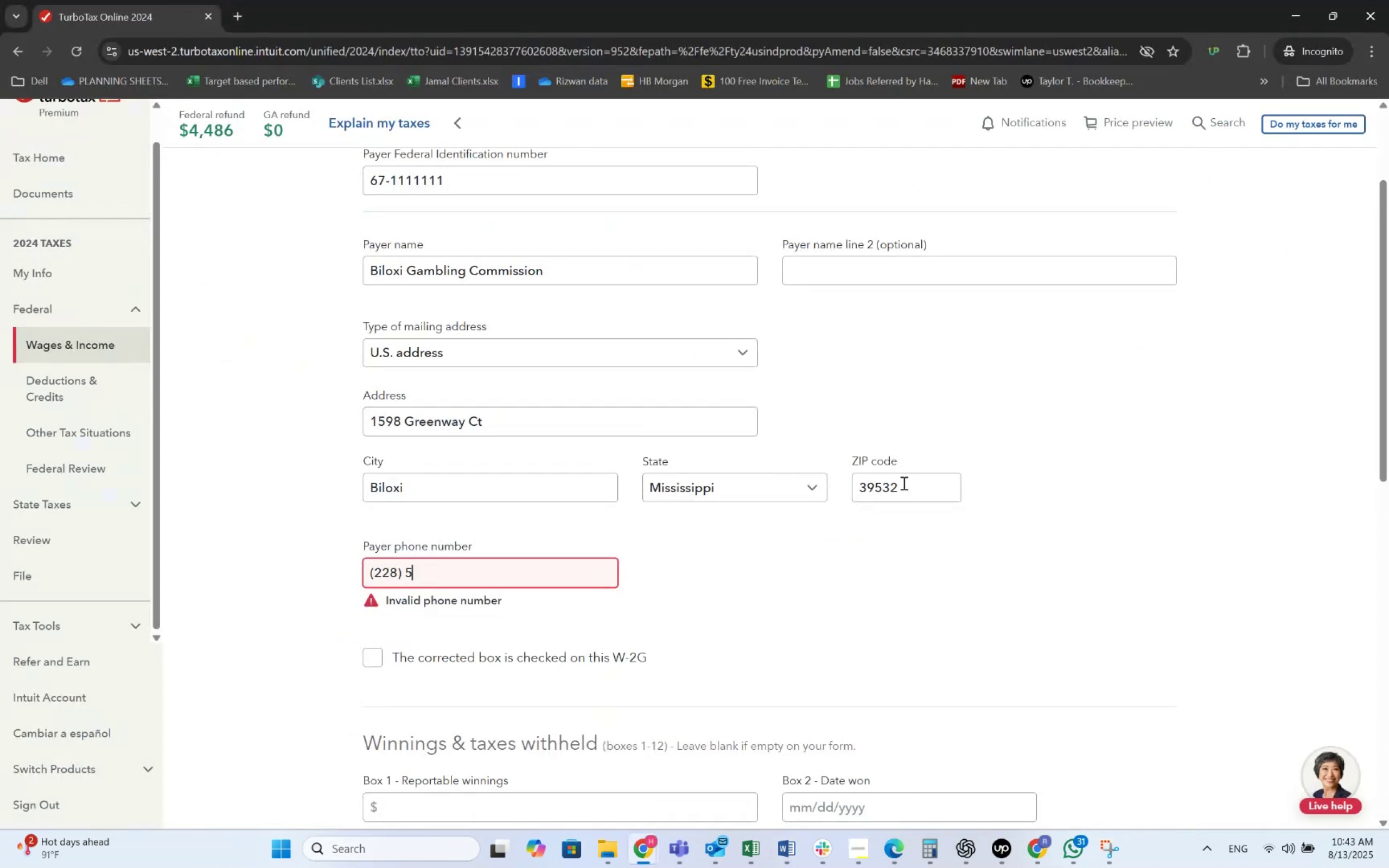 
key(Numpad5)
 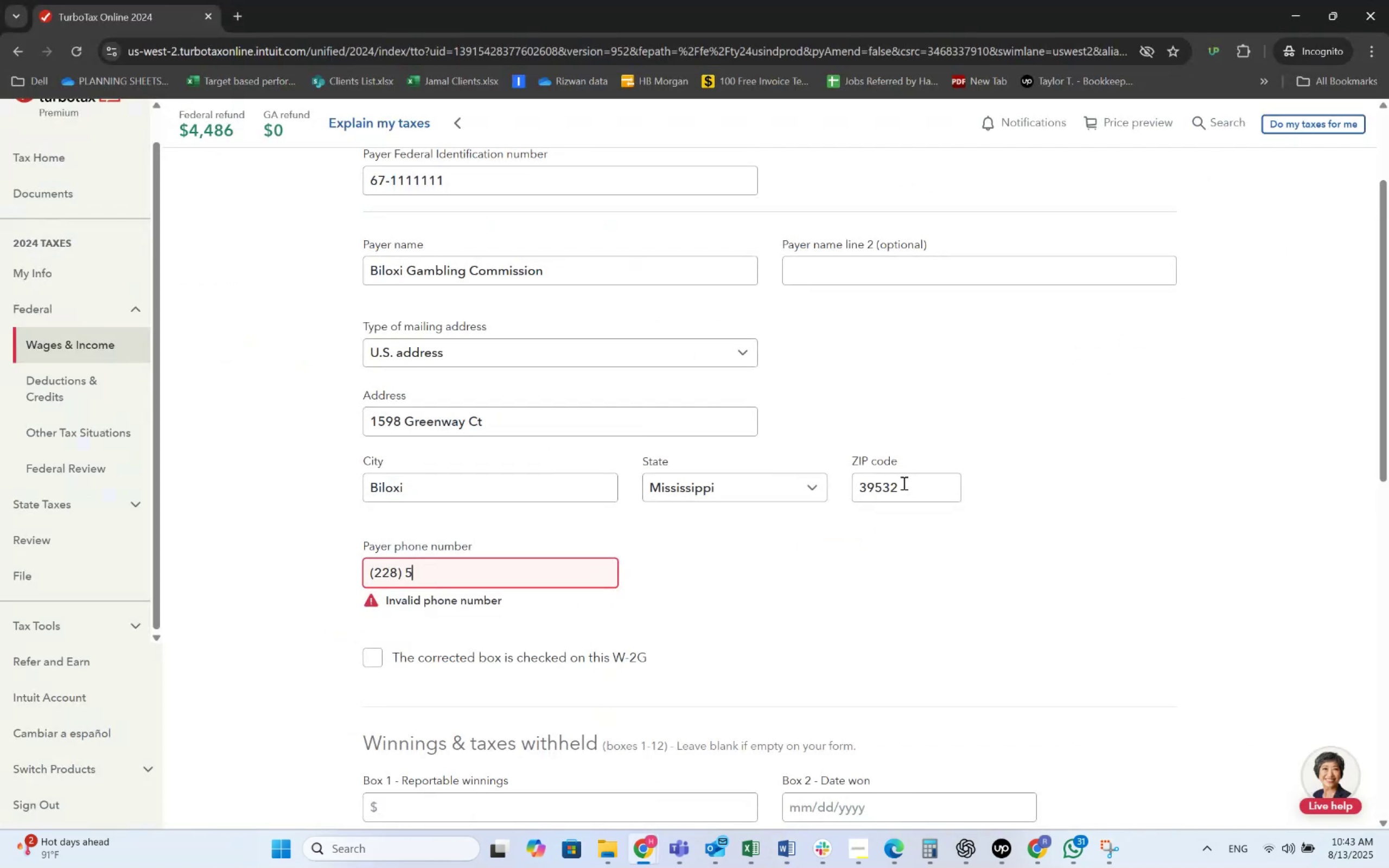 
key(Numpad5)
 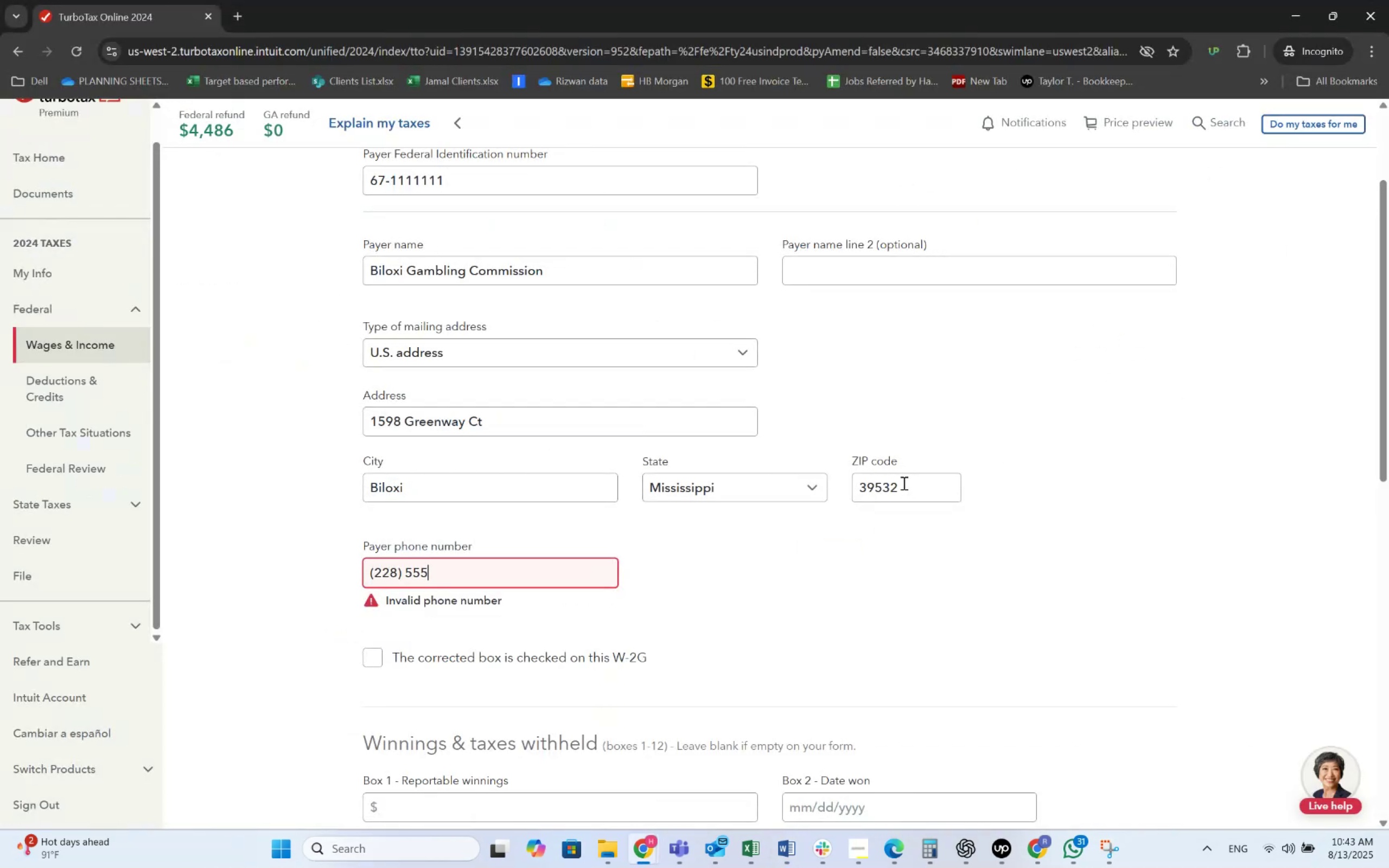 
key(Alt+AltLeft)
 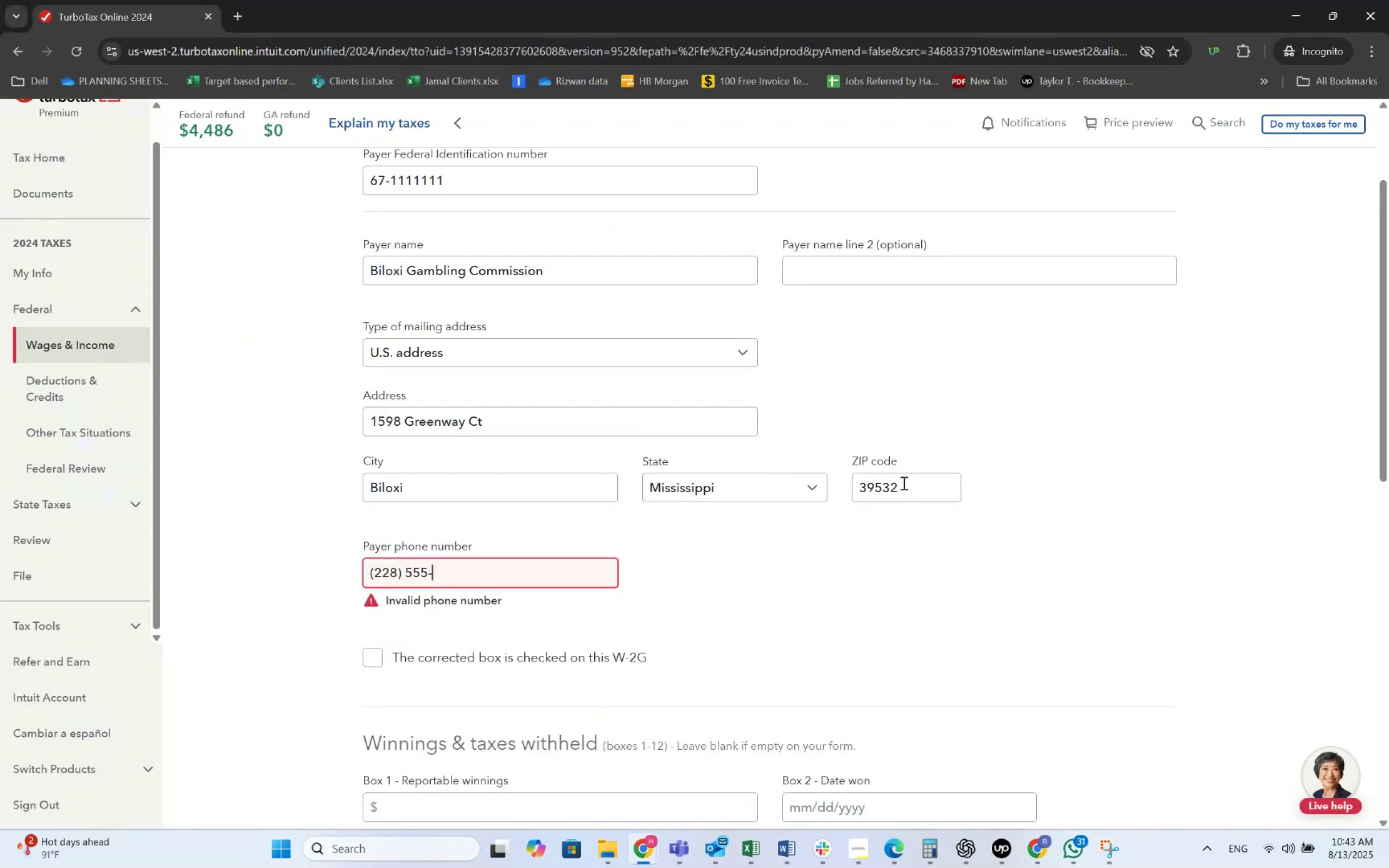 
key(Alt+Tab)
 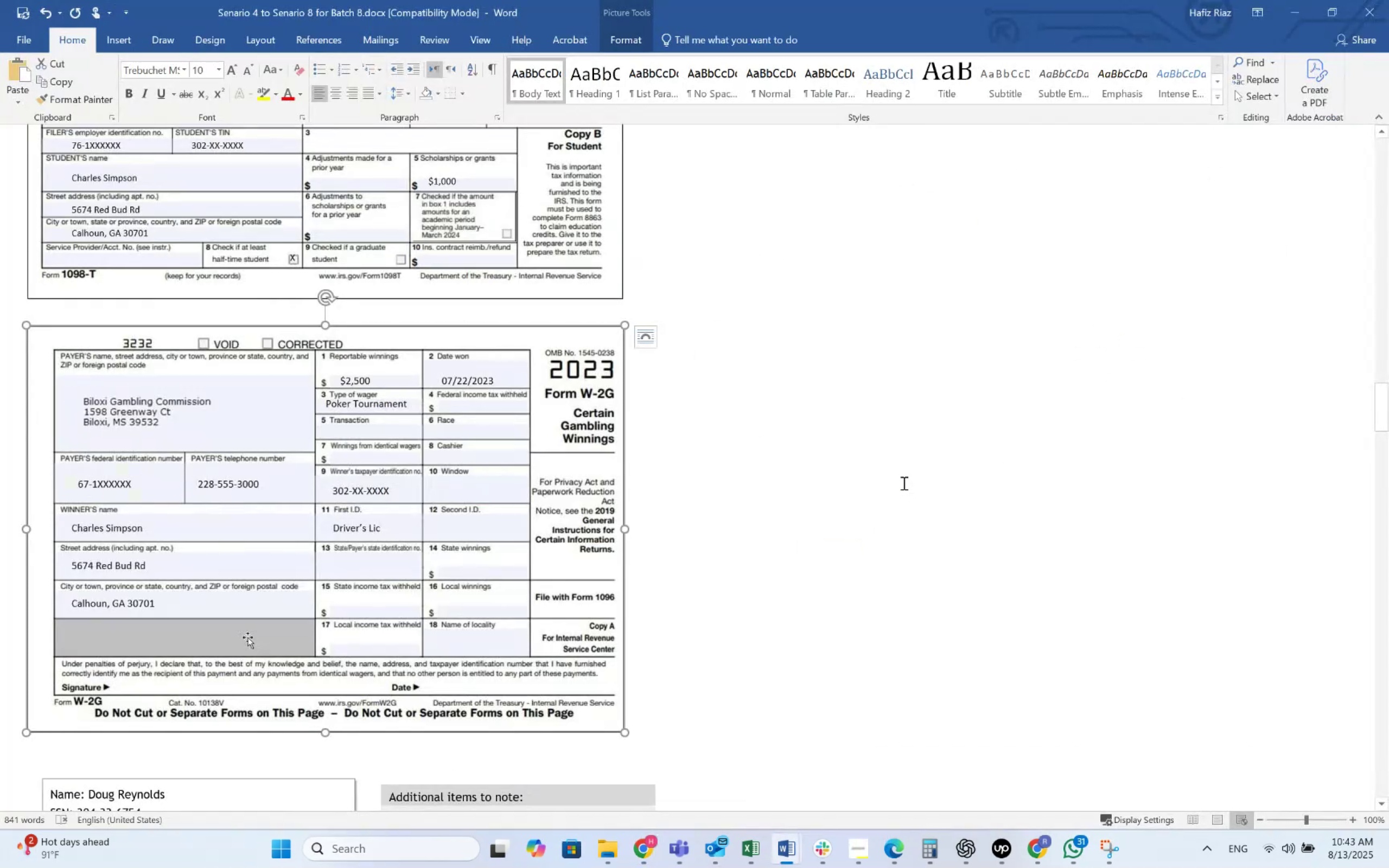 
key(Alt+AltLeft)
 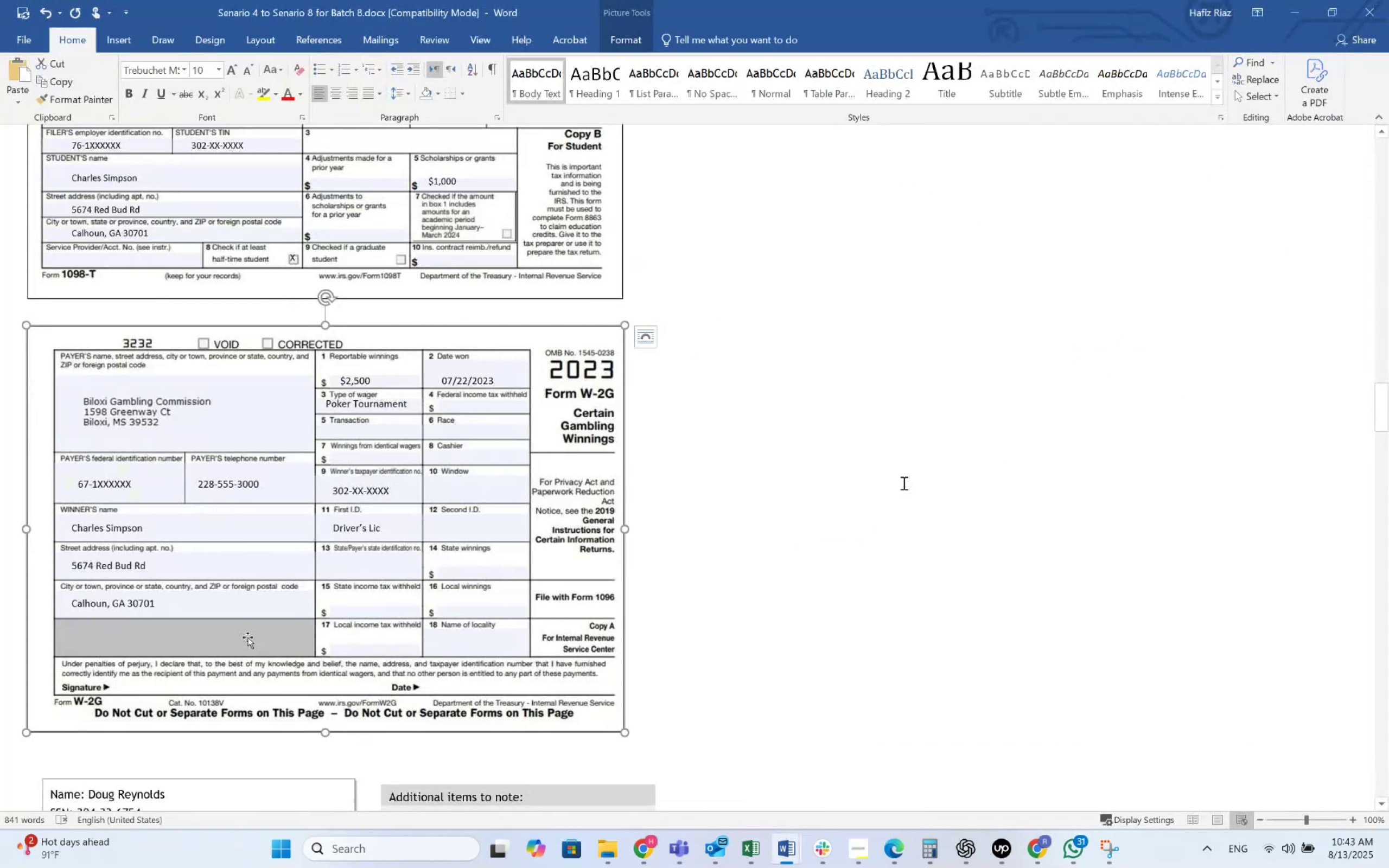 
key(Alt+Tab)
 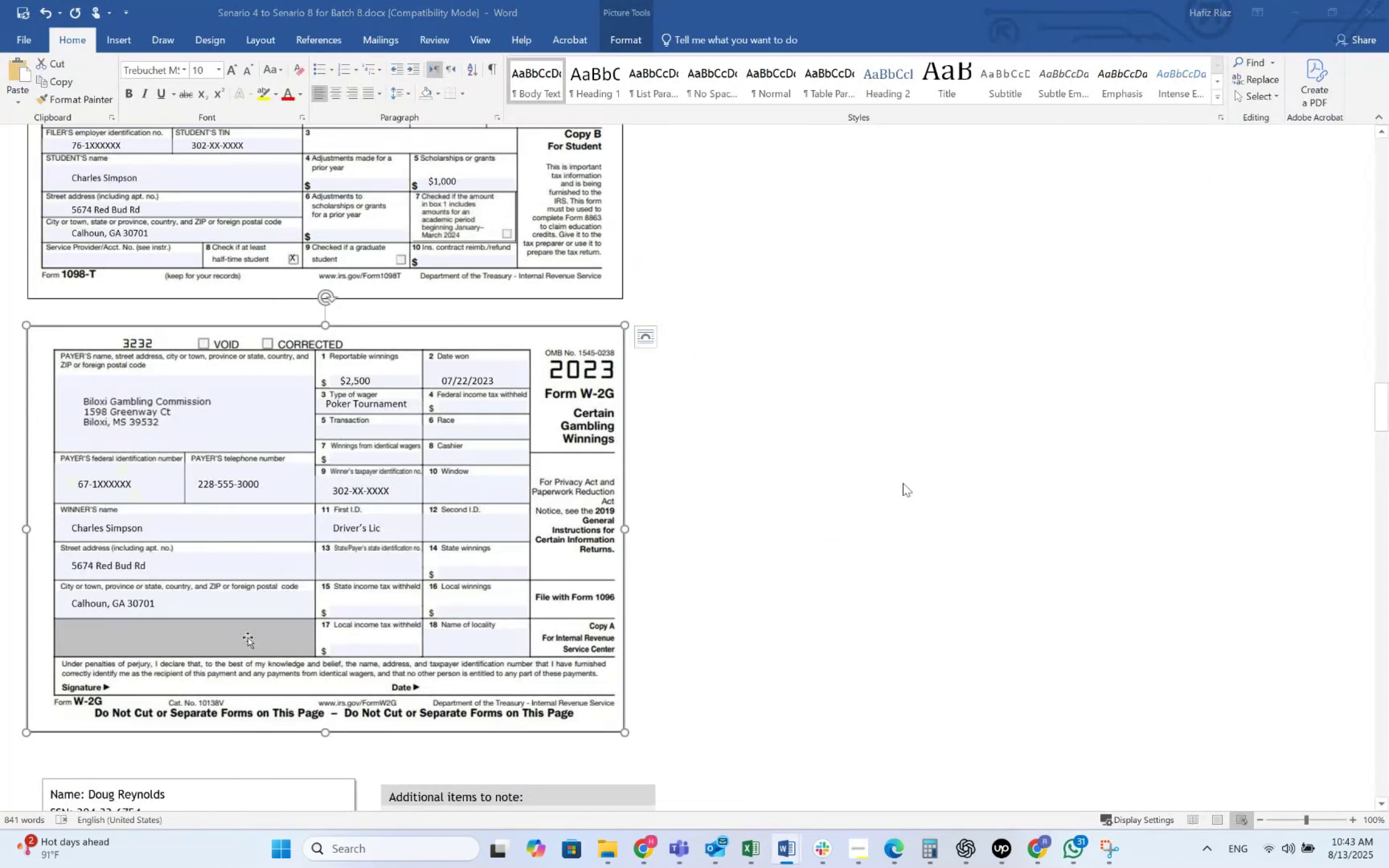 
key(Numpad3)
 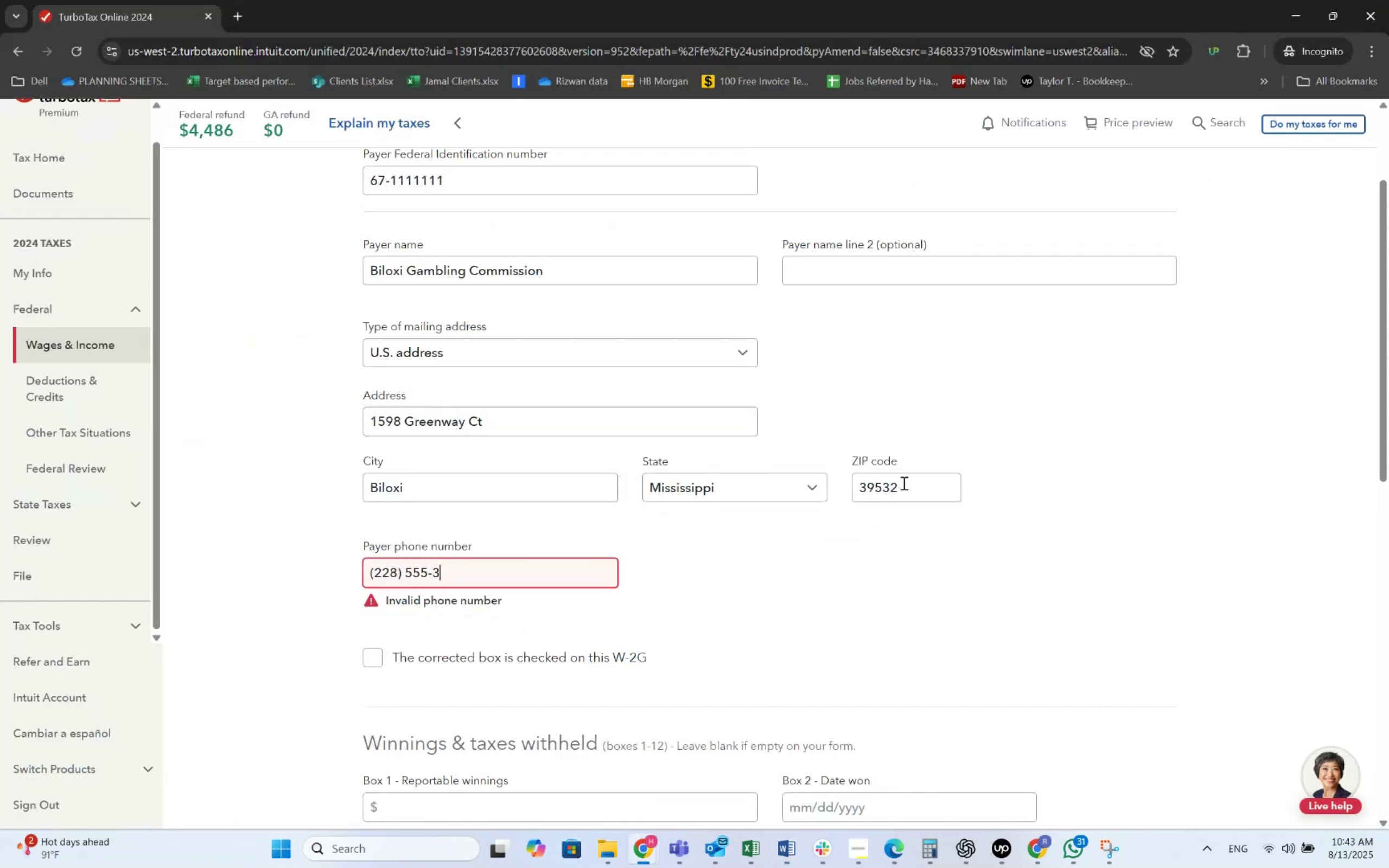 
key(Numpad0)
 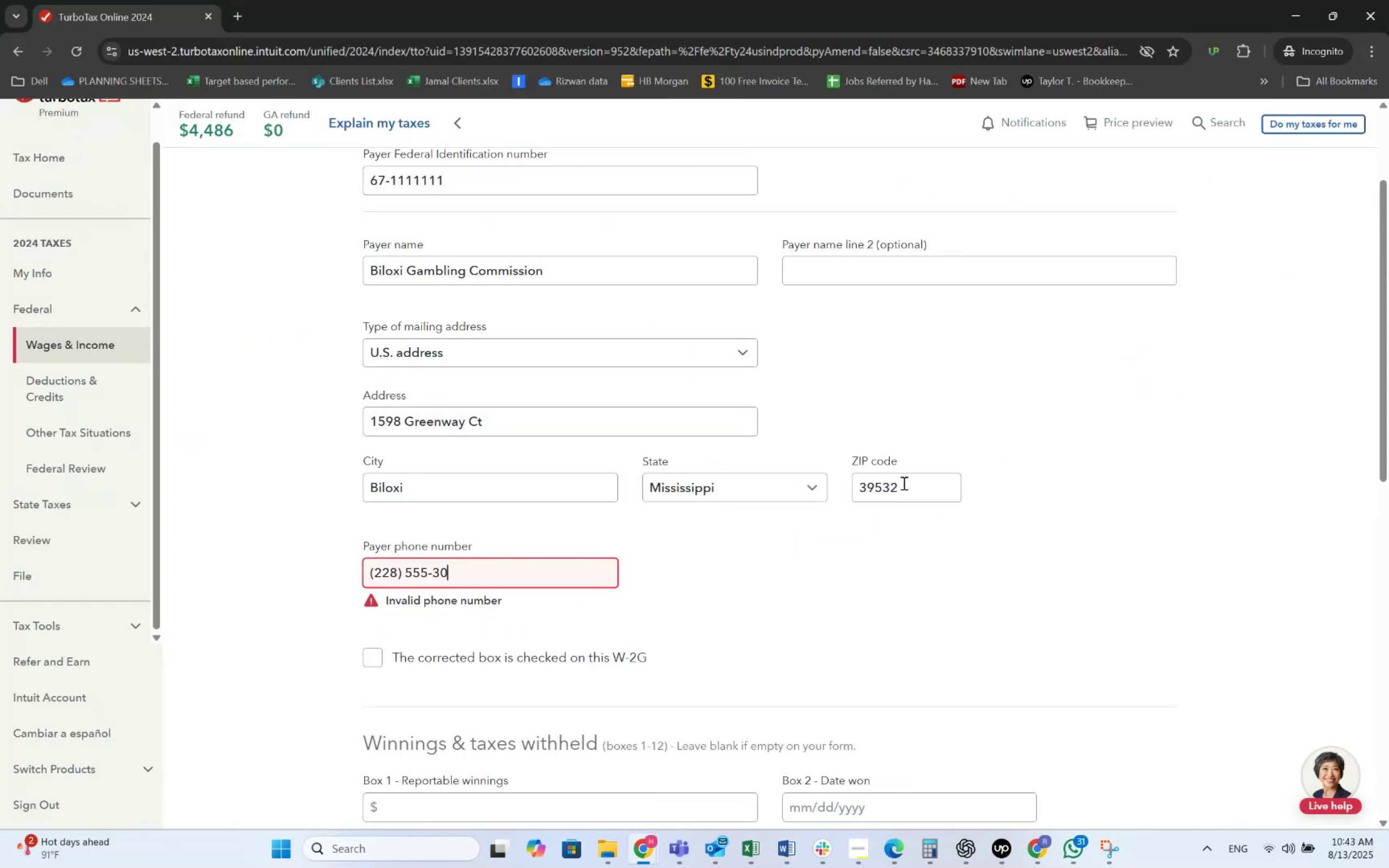 
key(Numpad0)
 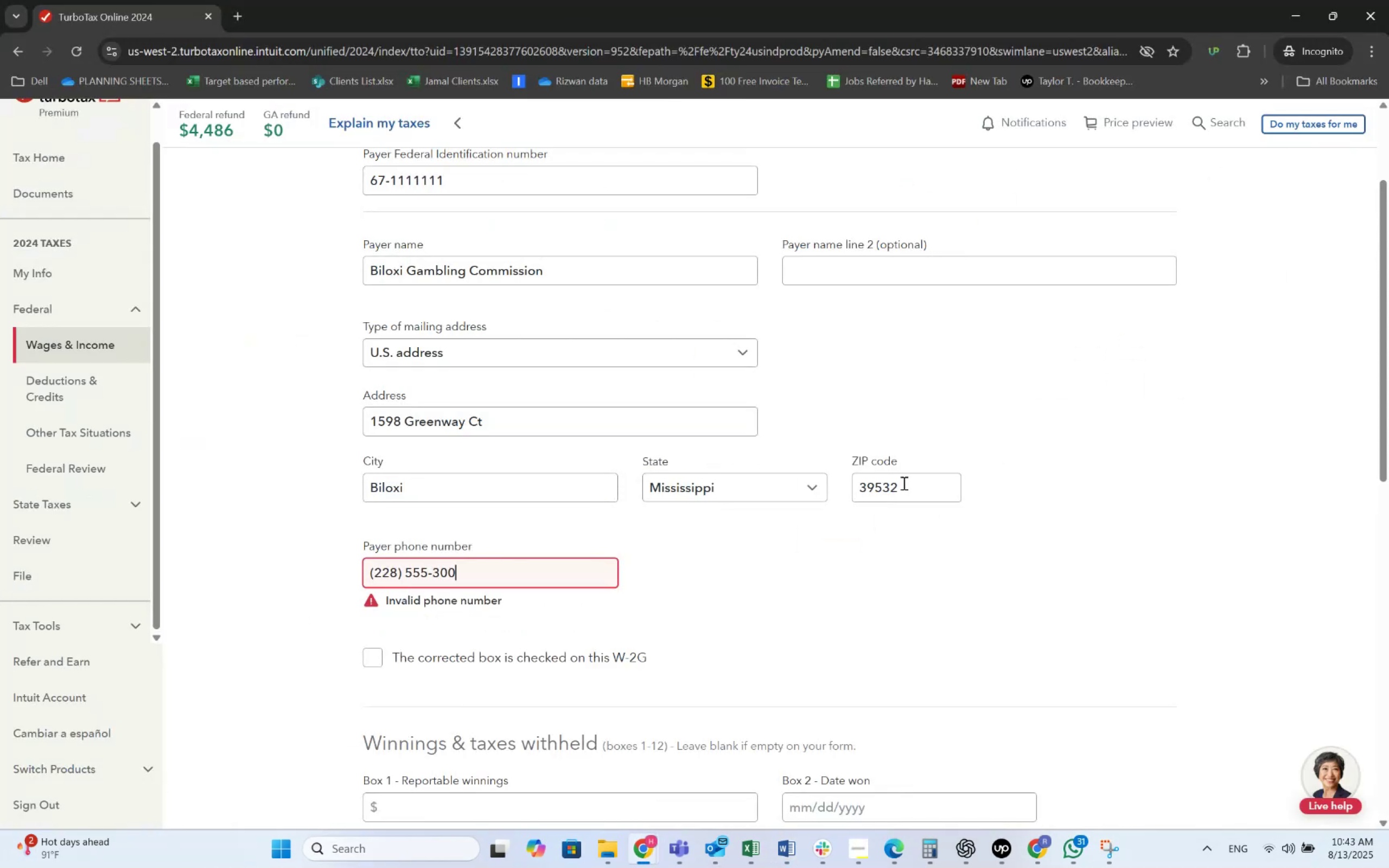 
key(Numpad0)
 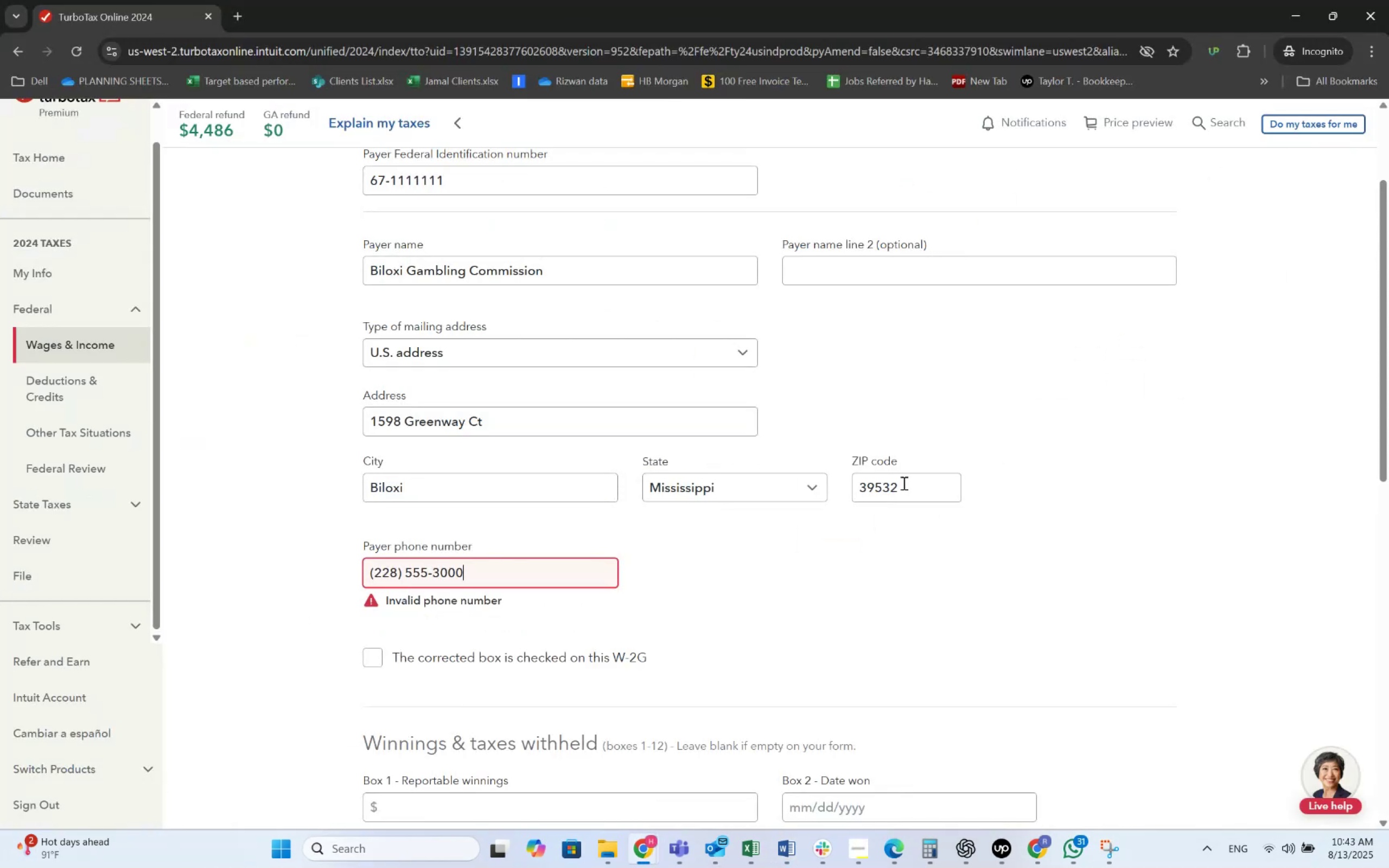 
key(Tab)
 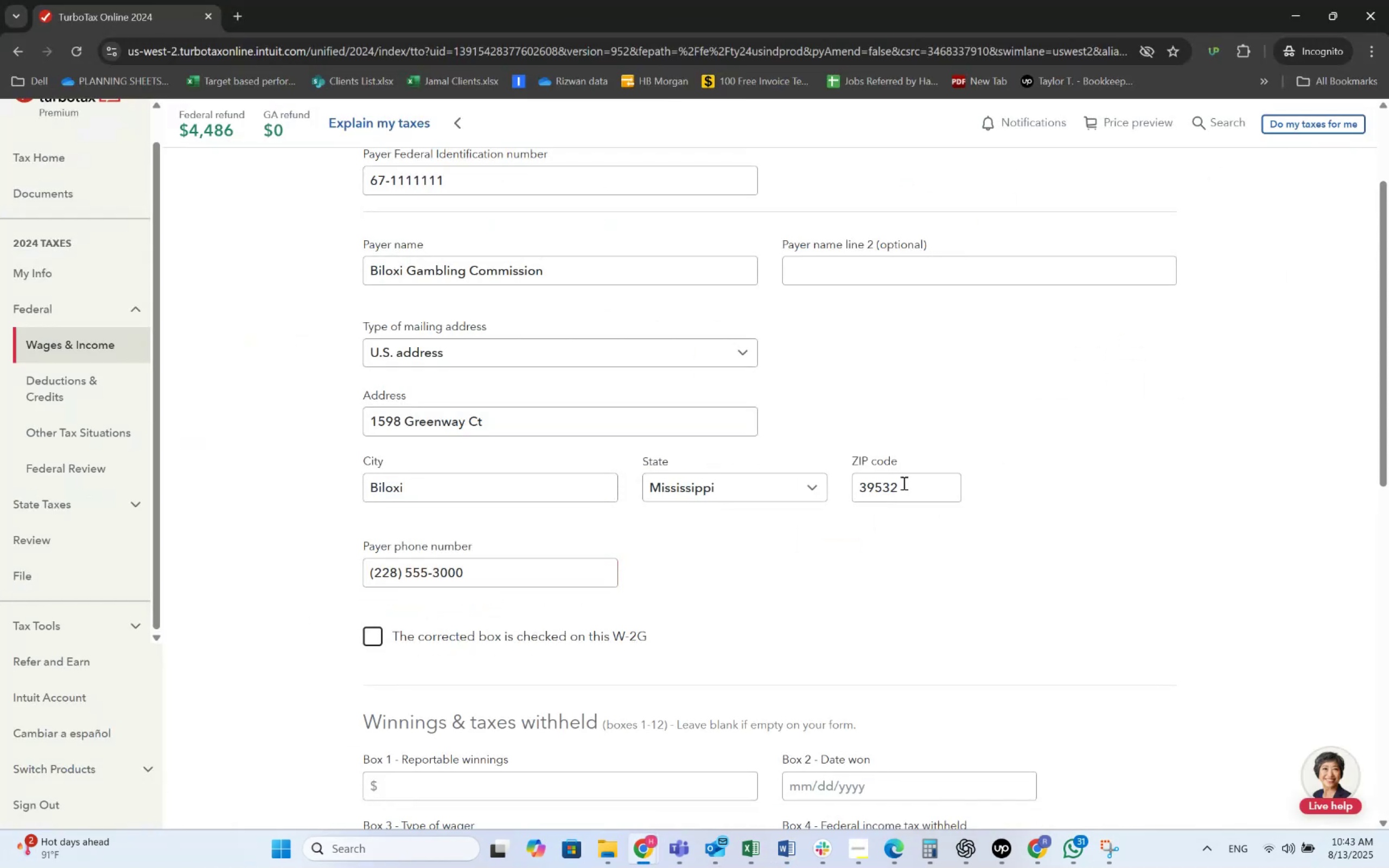 
wait(8.56)
 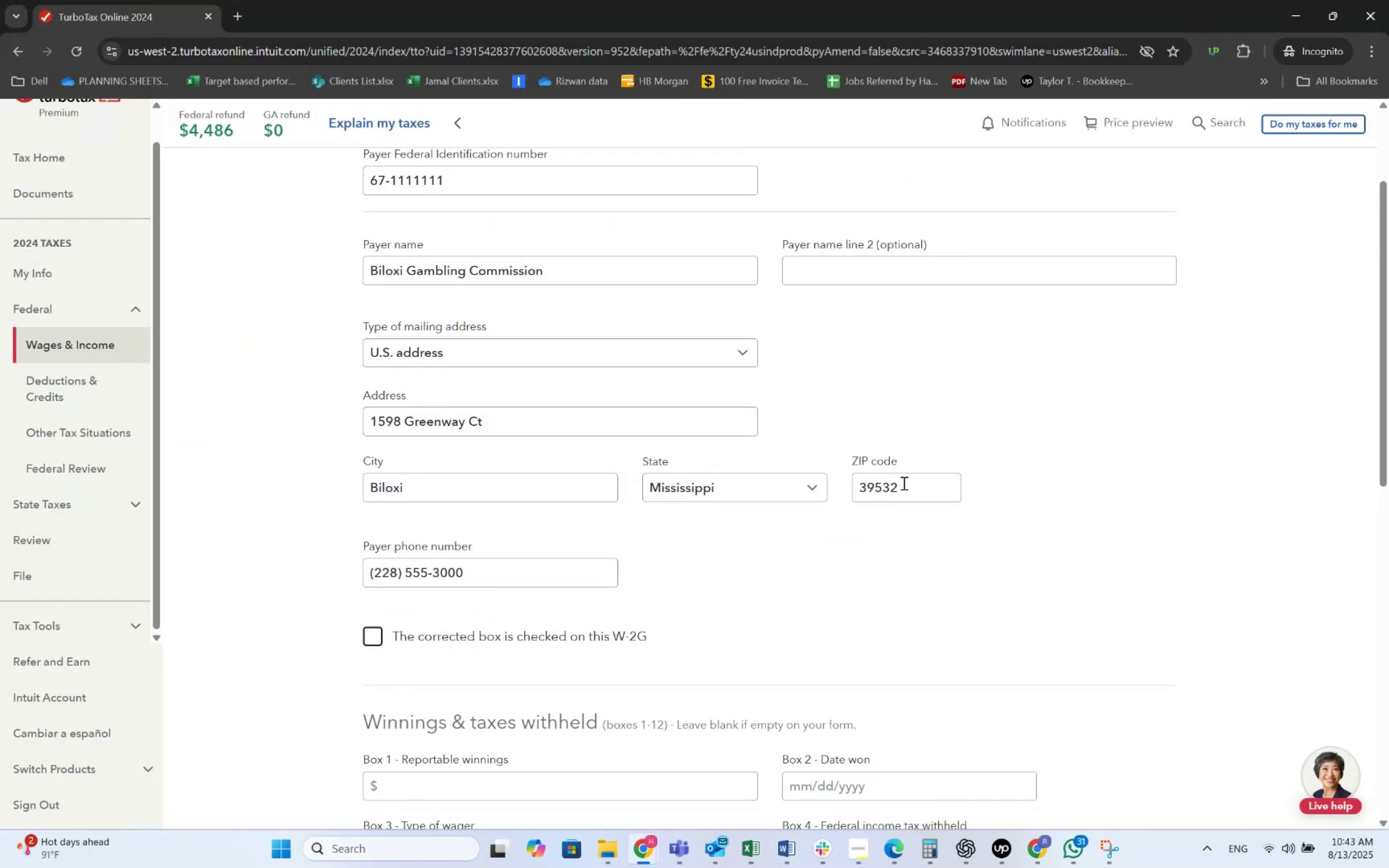 
key(Alt+AltLeft)
 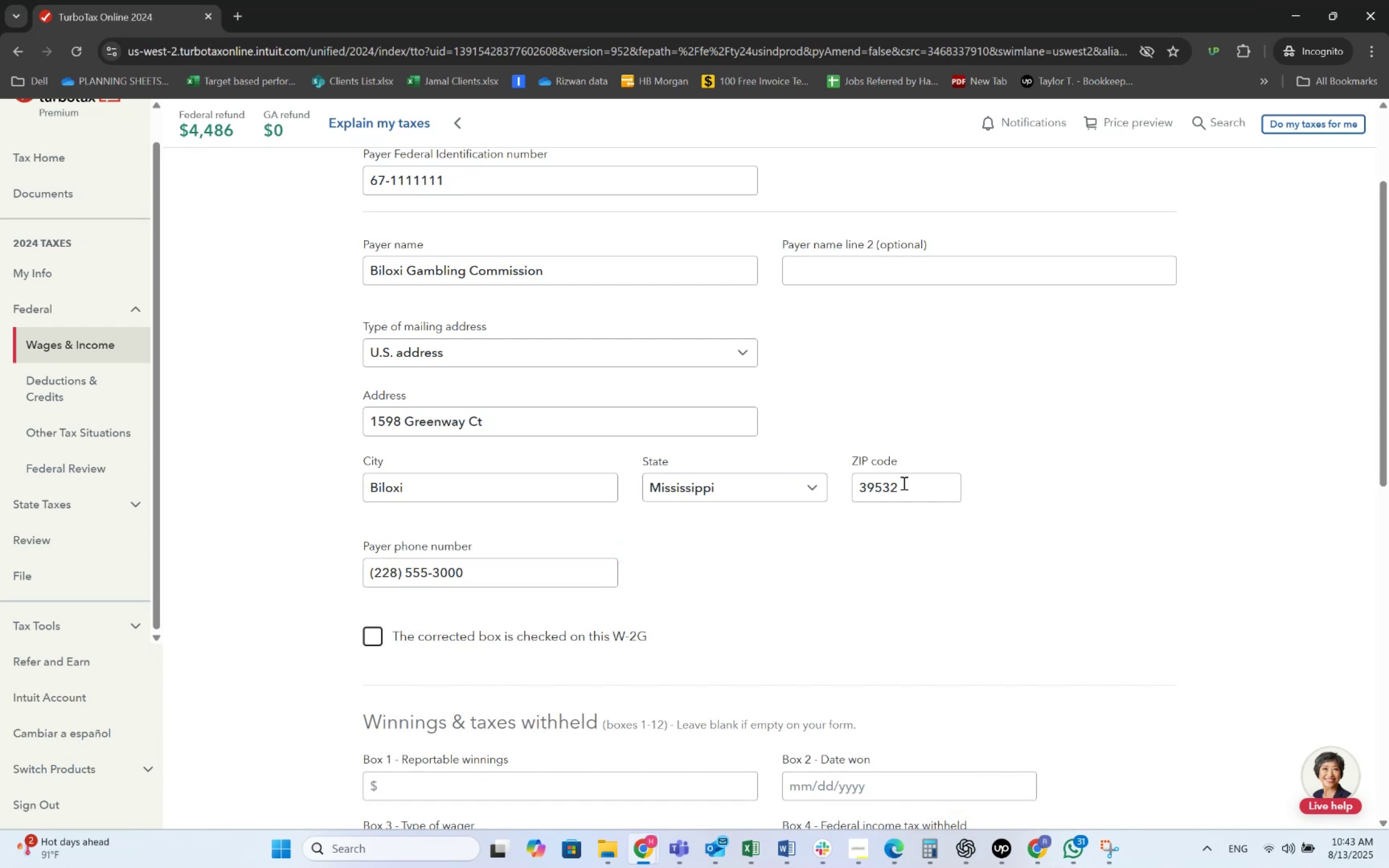 
key(Alt+Tab)
 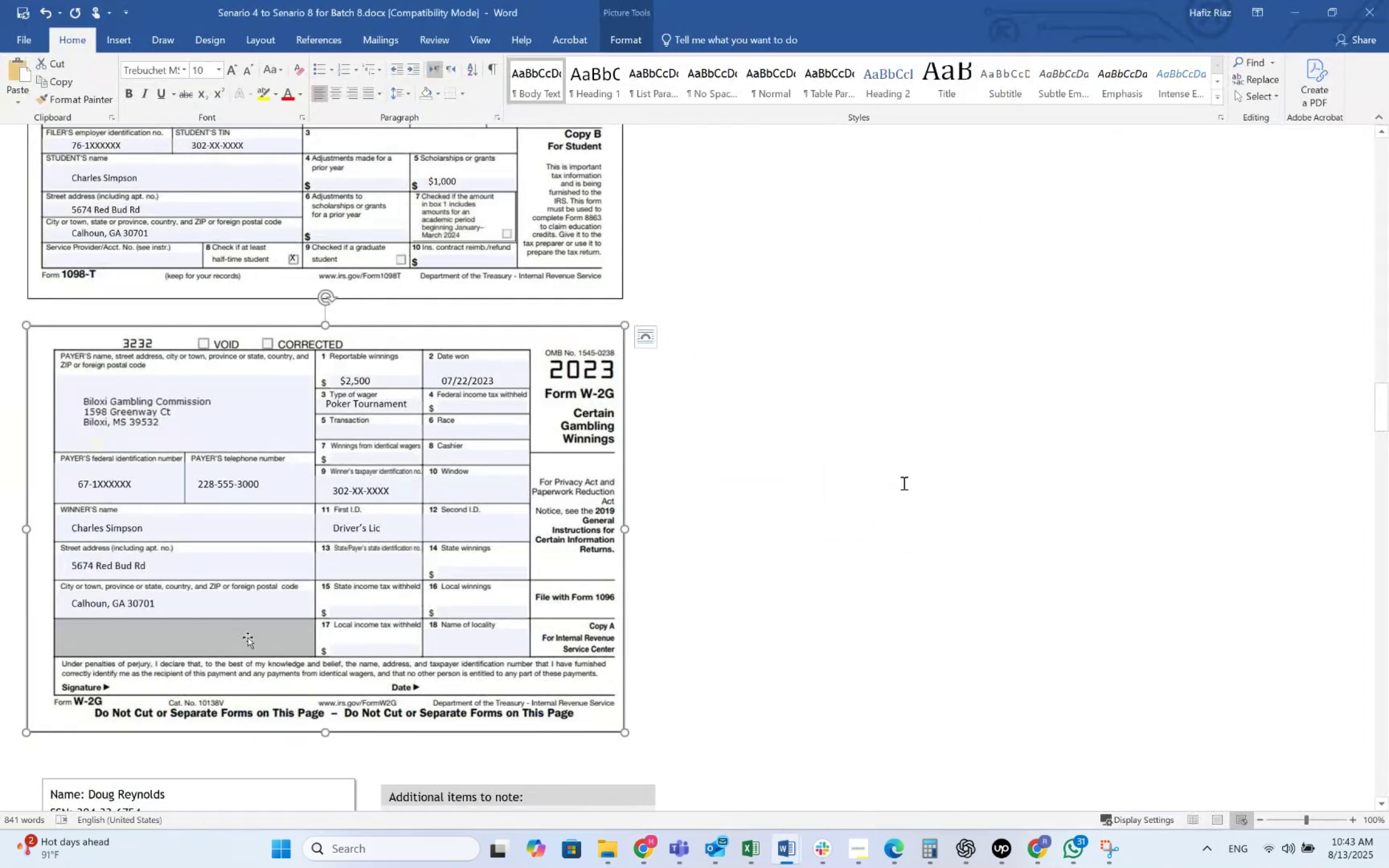 
key(Alt+AltLeft)
 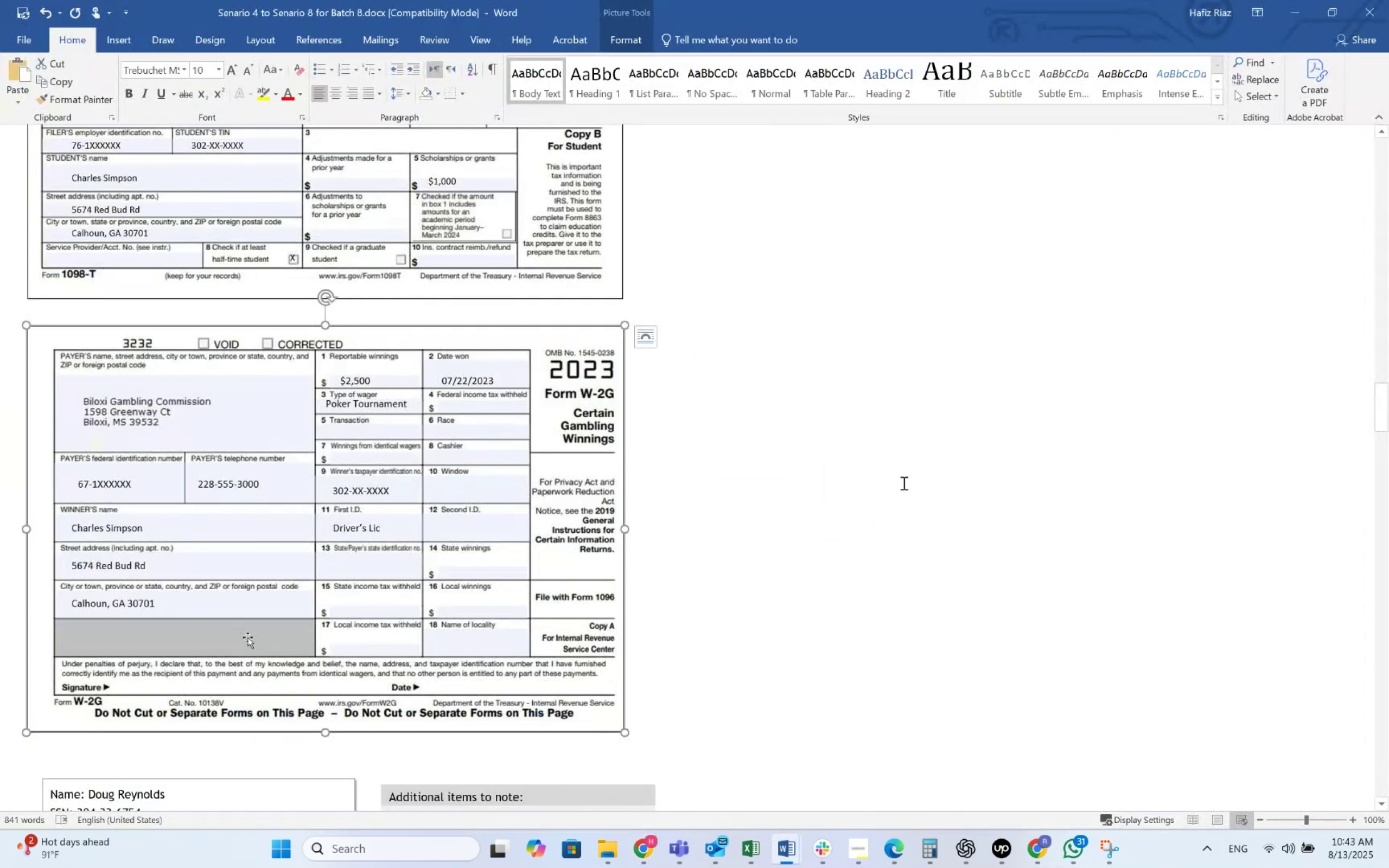 
key(Alt+Tab)
 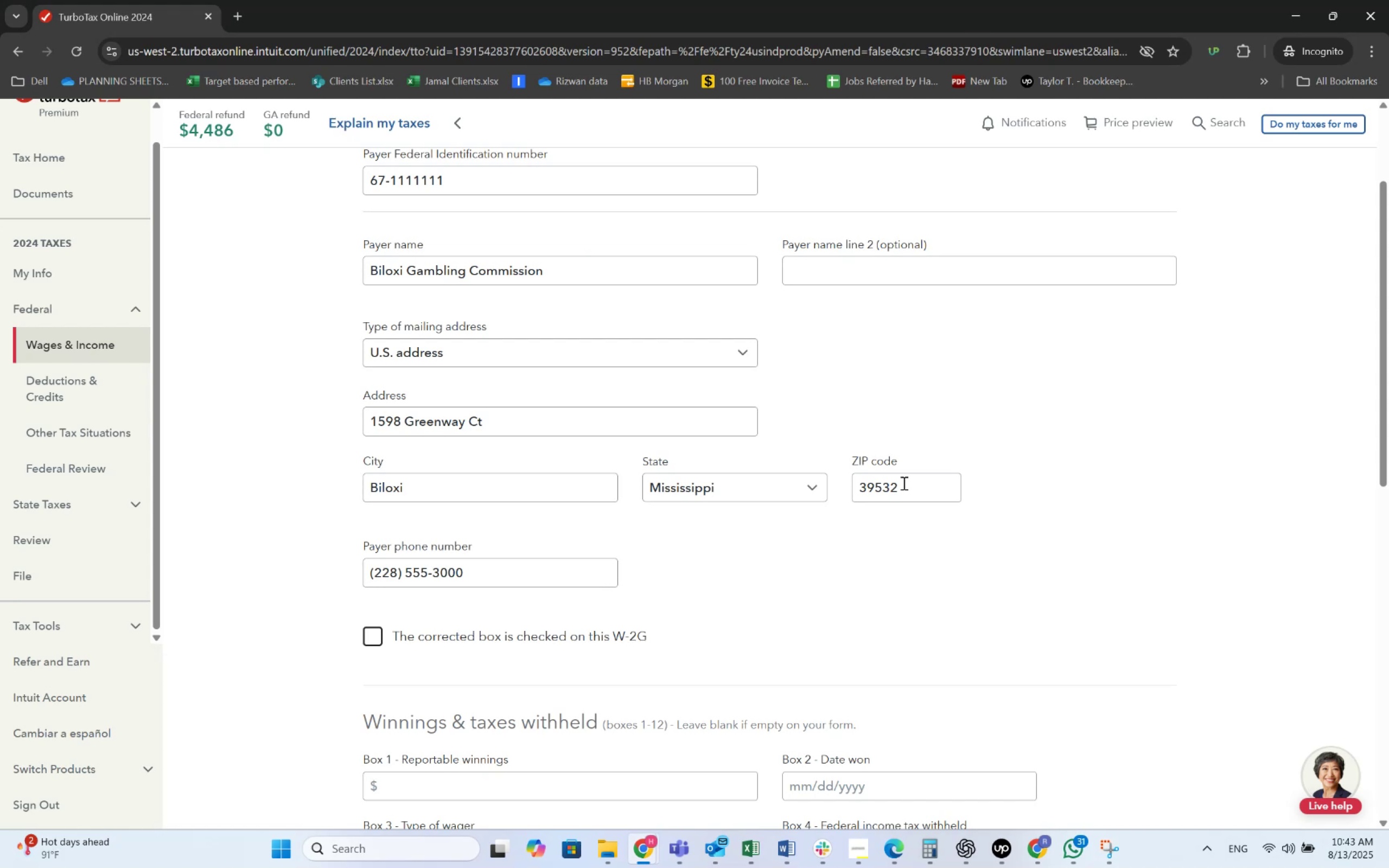 
wait(25.21)
 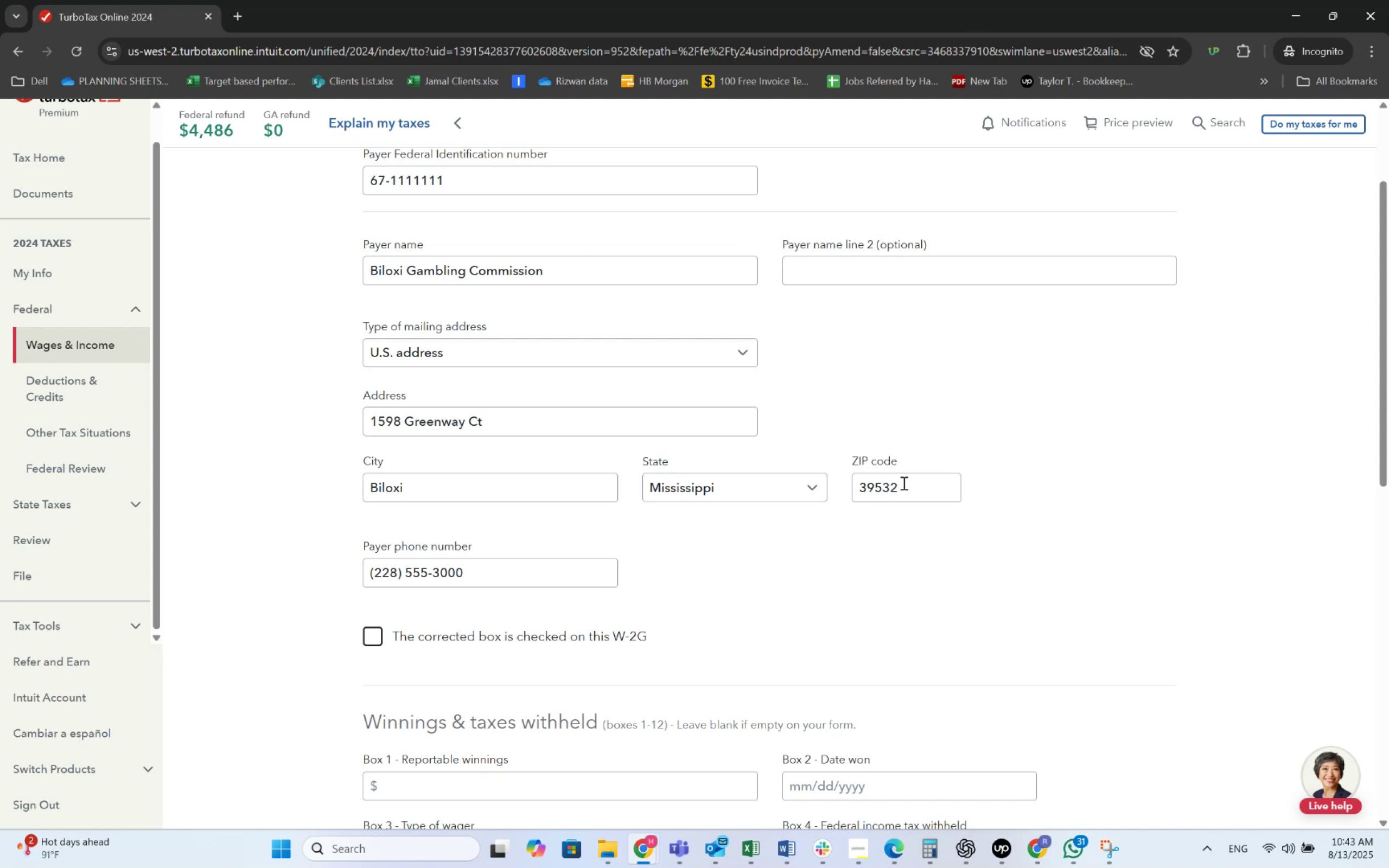 
key(Alt+AltLeft)
 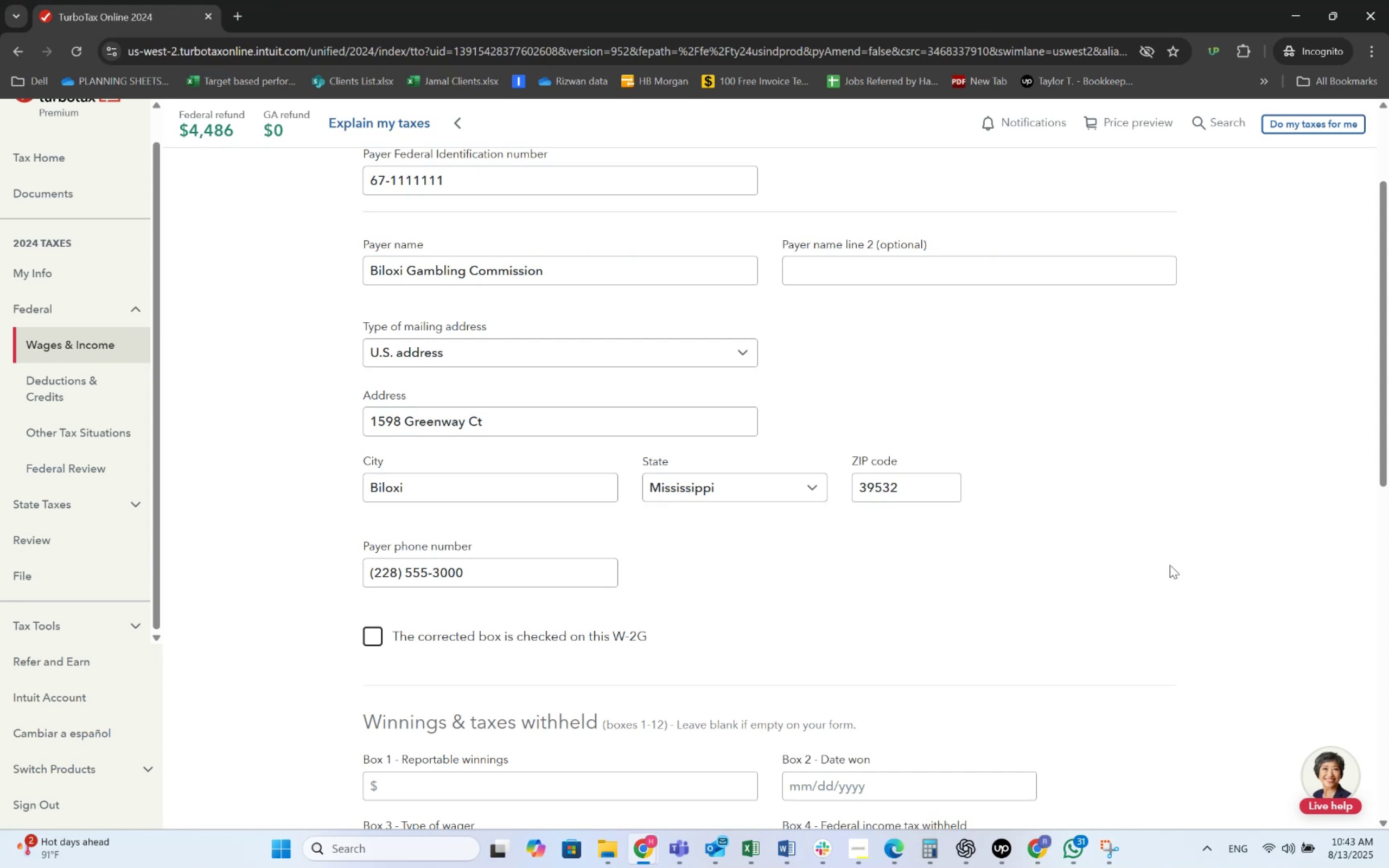 
key(Alt+Tab)
 